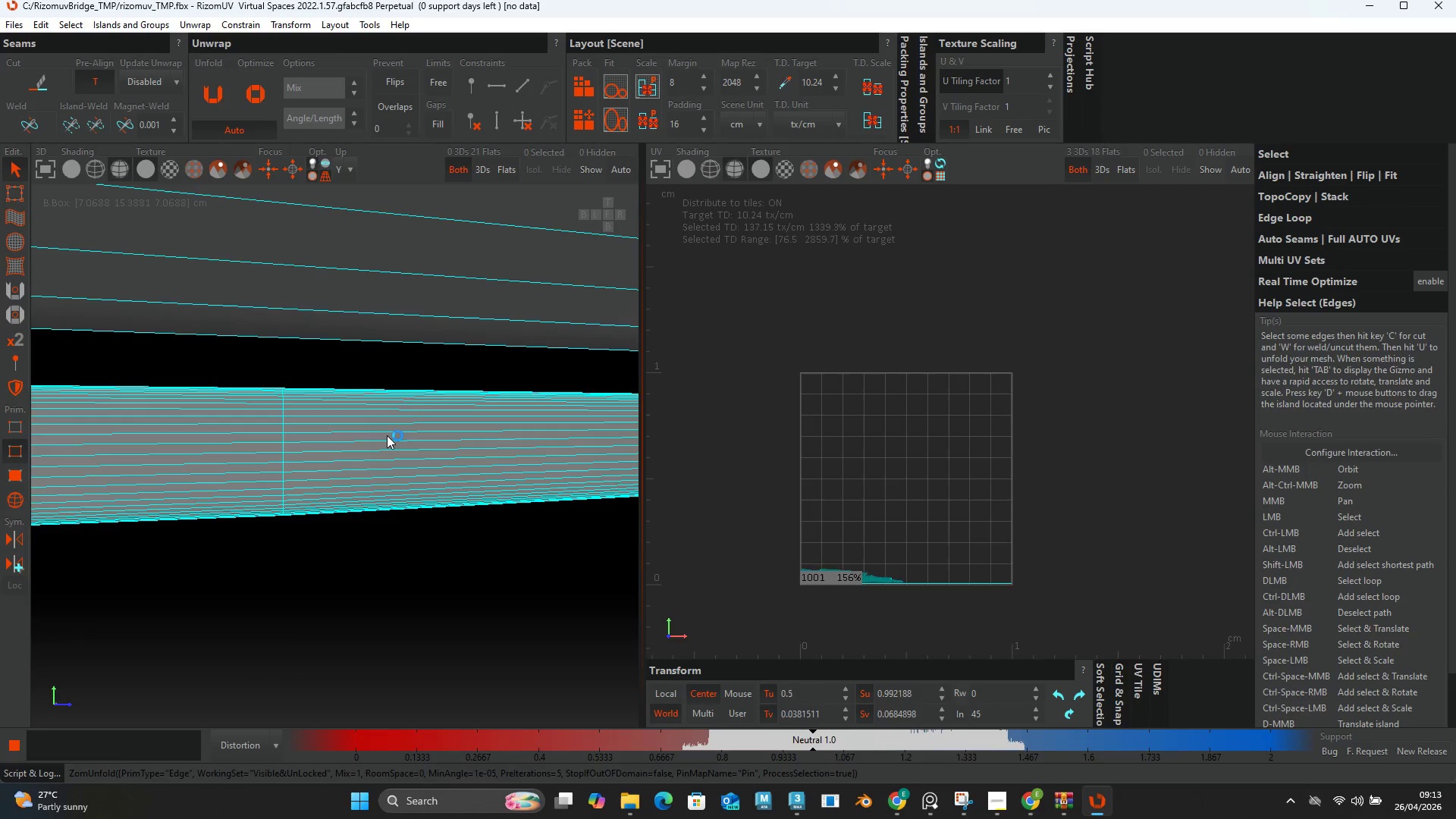 
key(P)
 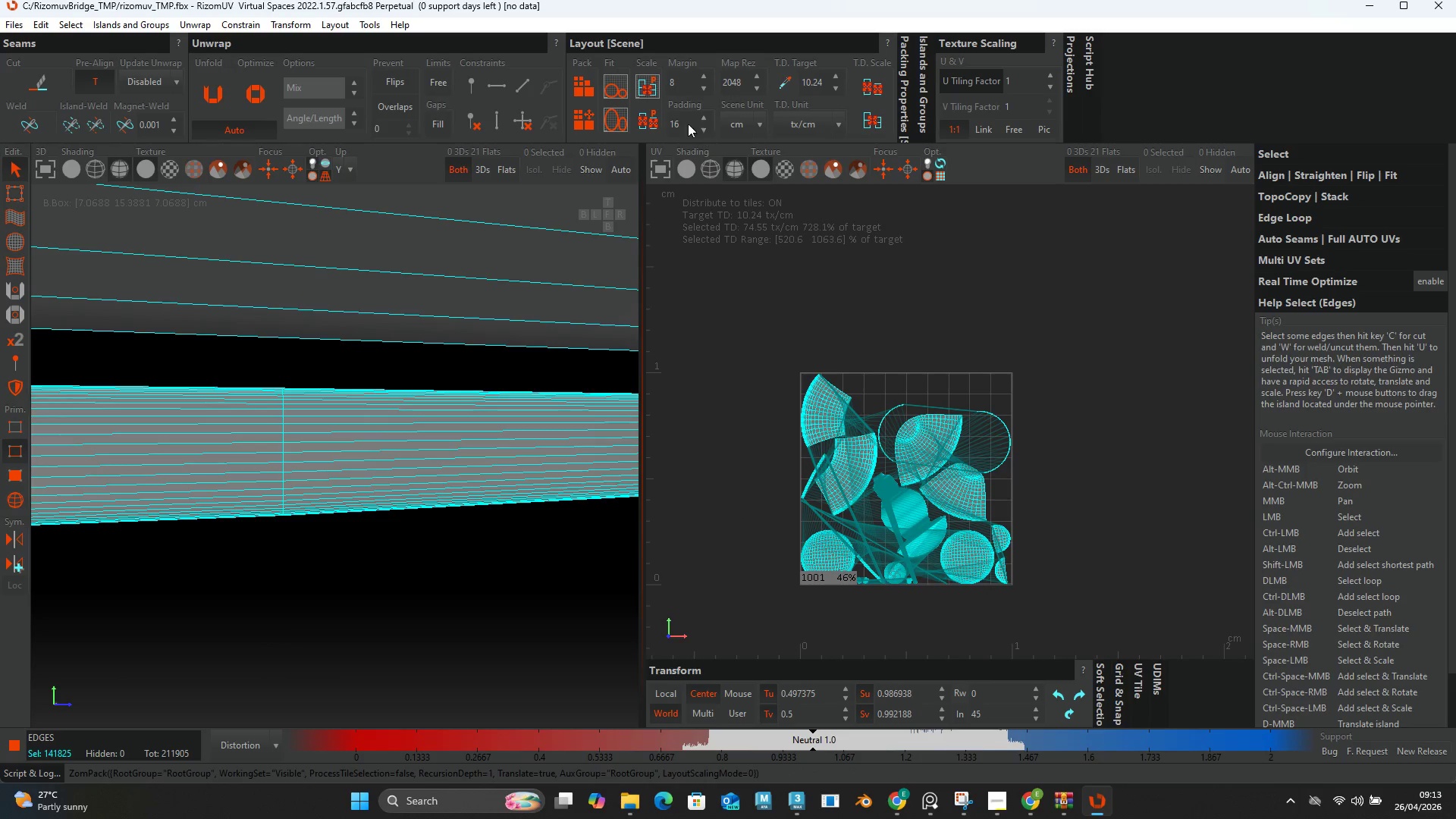 
left_click([590, 121])
 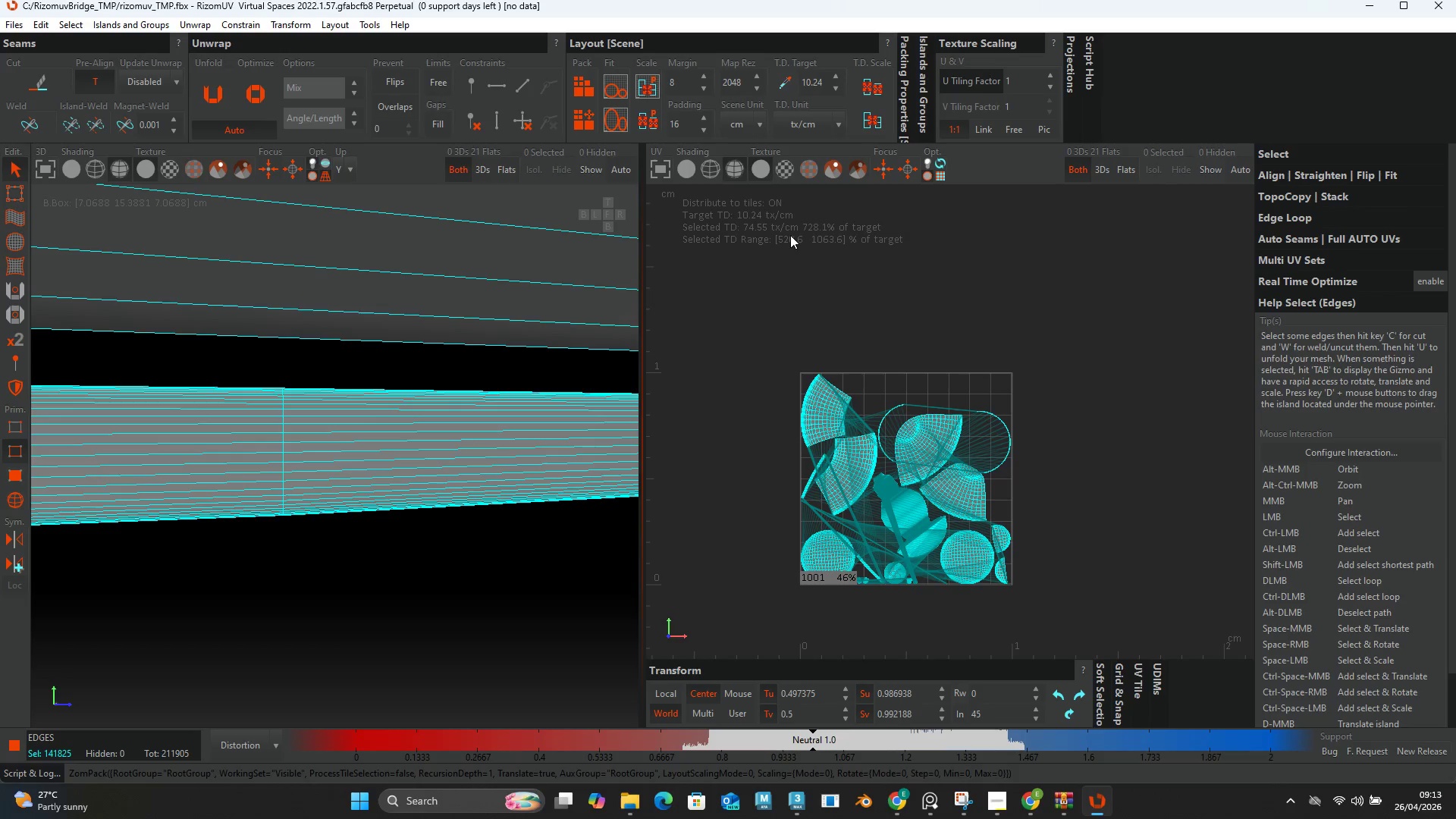 
key(4)
 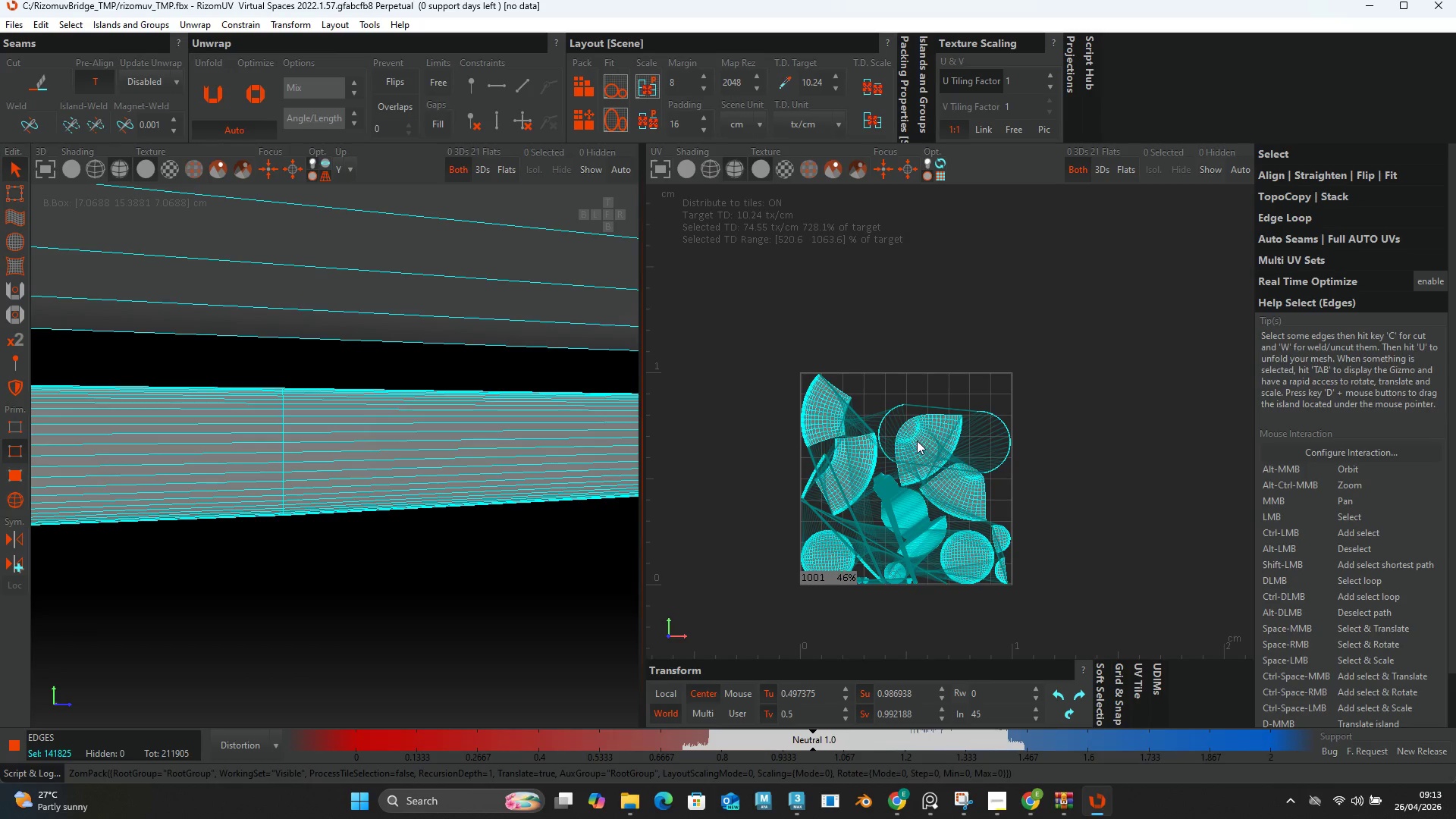 
key(F4)
 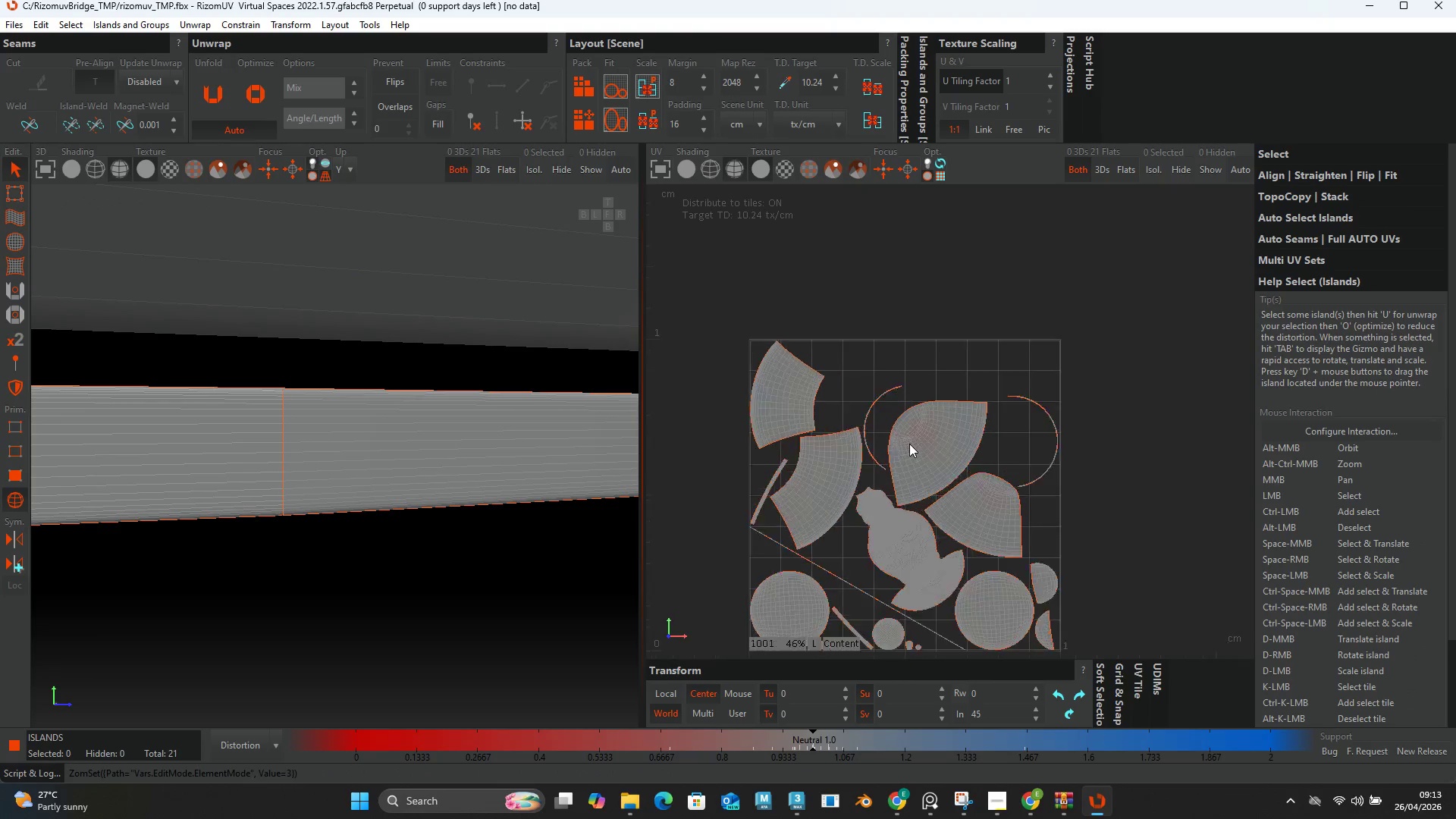 
scroll: coordinate [932, 445], scroll_direction: up, amount: 1.0
 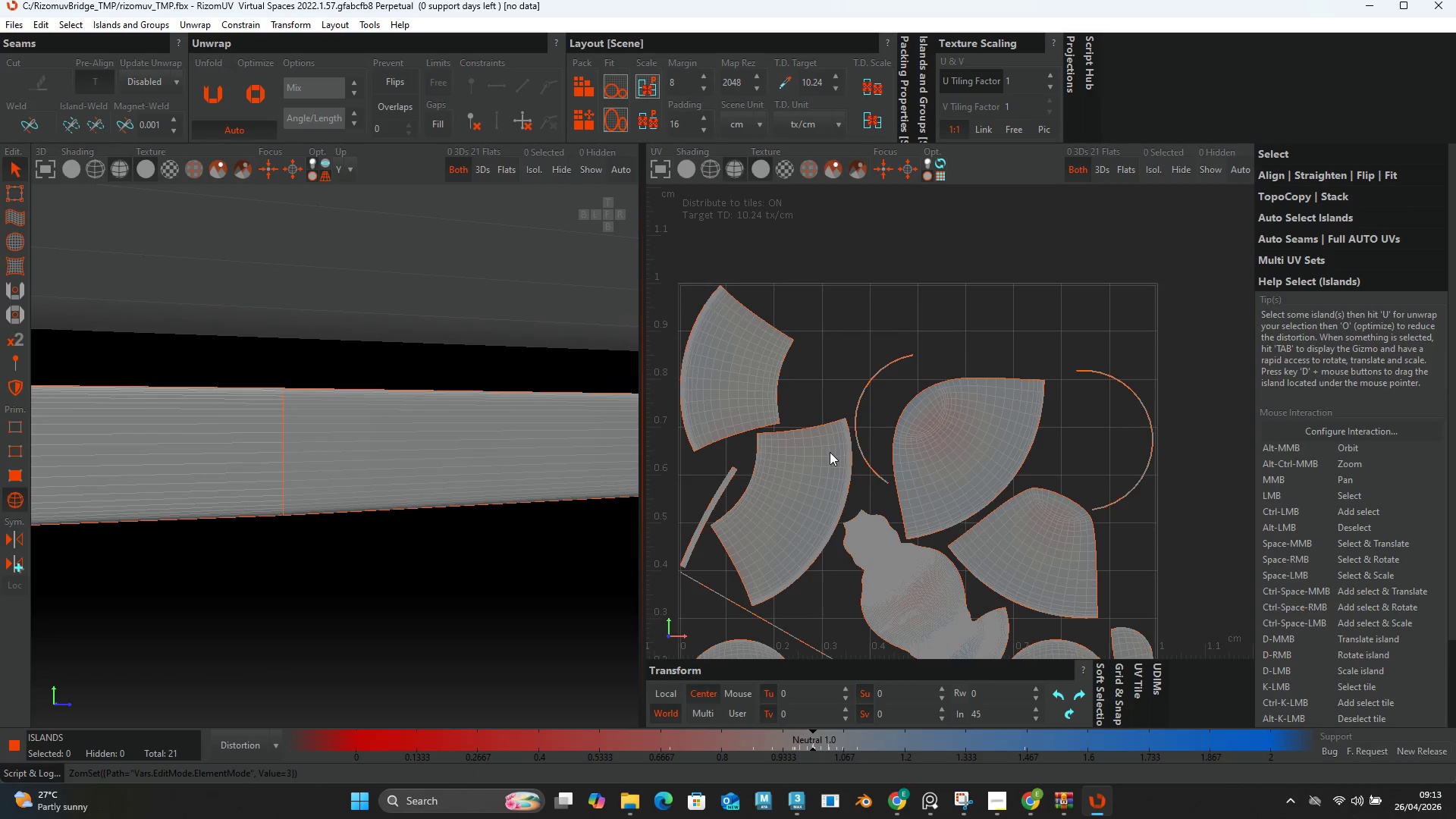 
left_click([830, 452])
 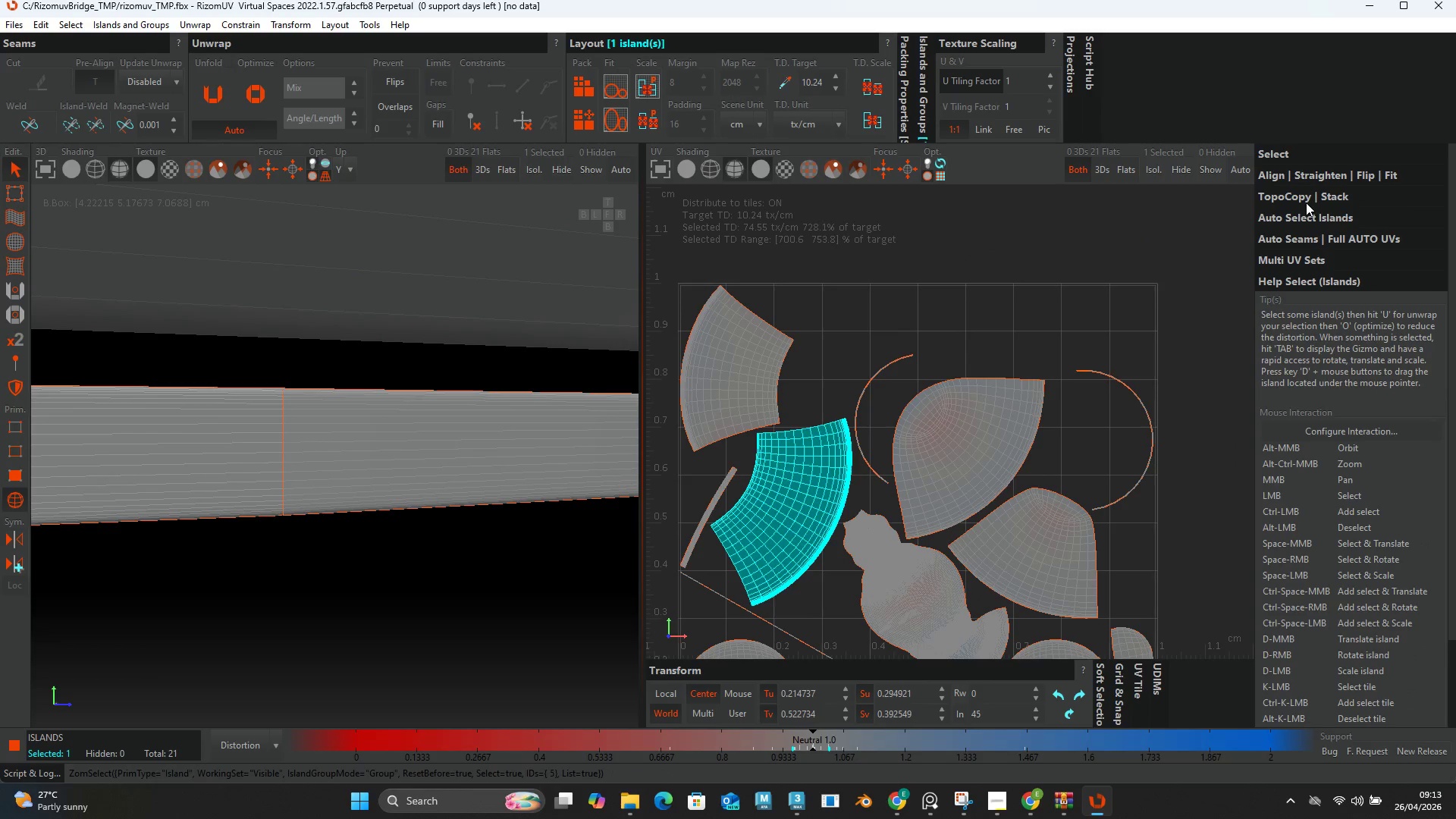 
left_click([1309, 176])
 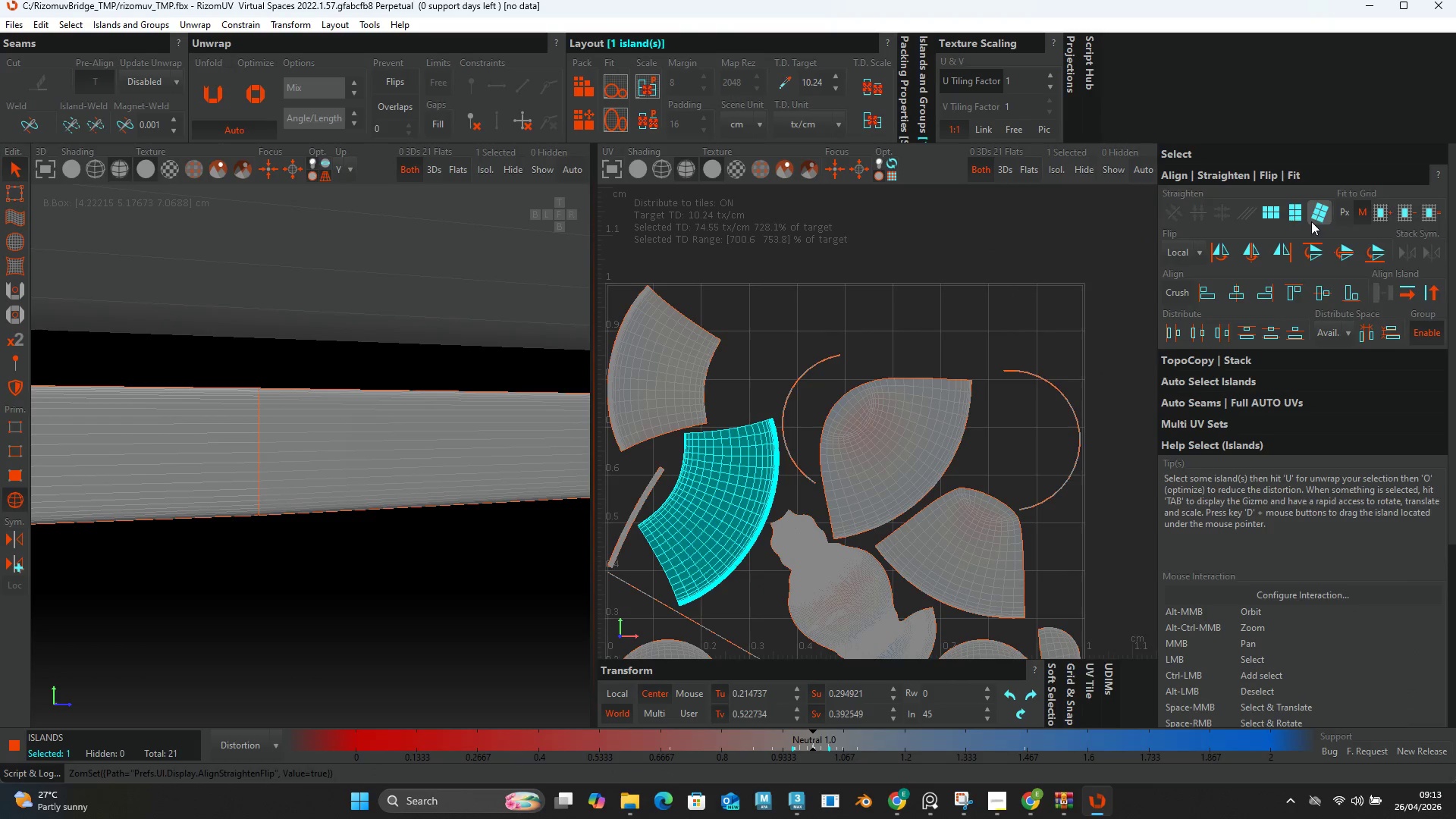 
left_click([1286, 216])
 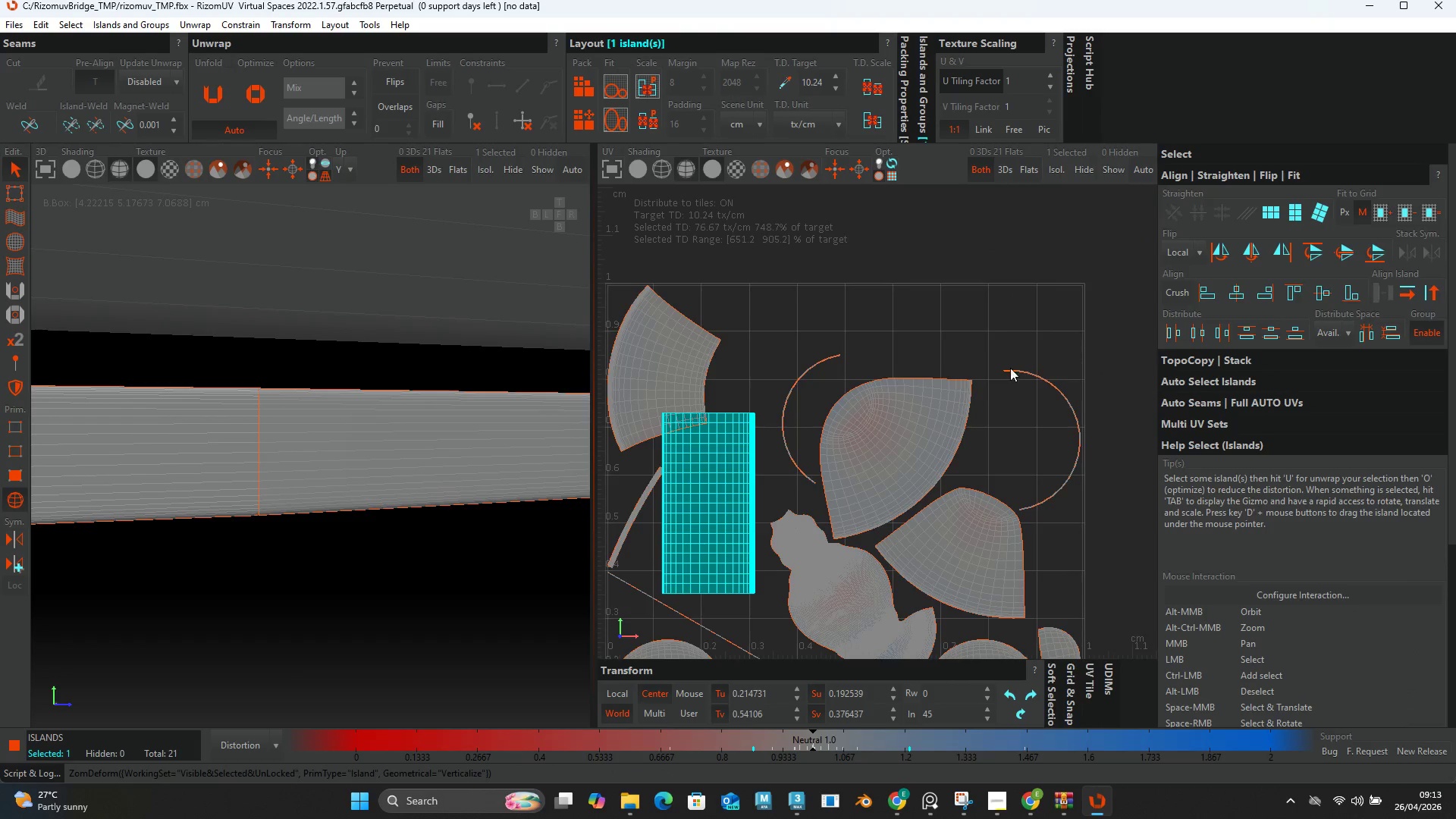 
scroll: coordinate [980, 387], scroll_direction: down, amount: 2.0
 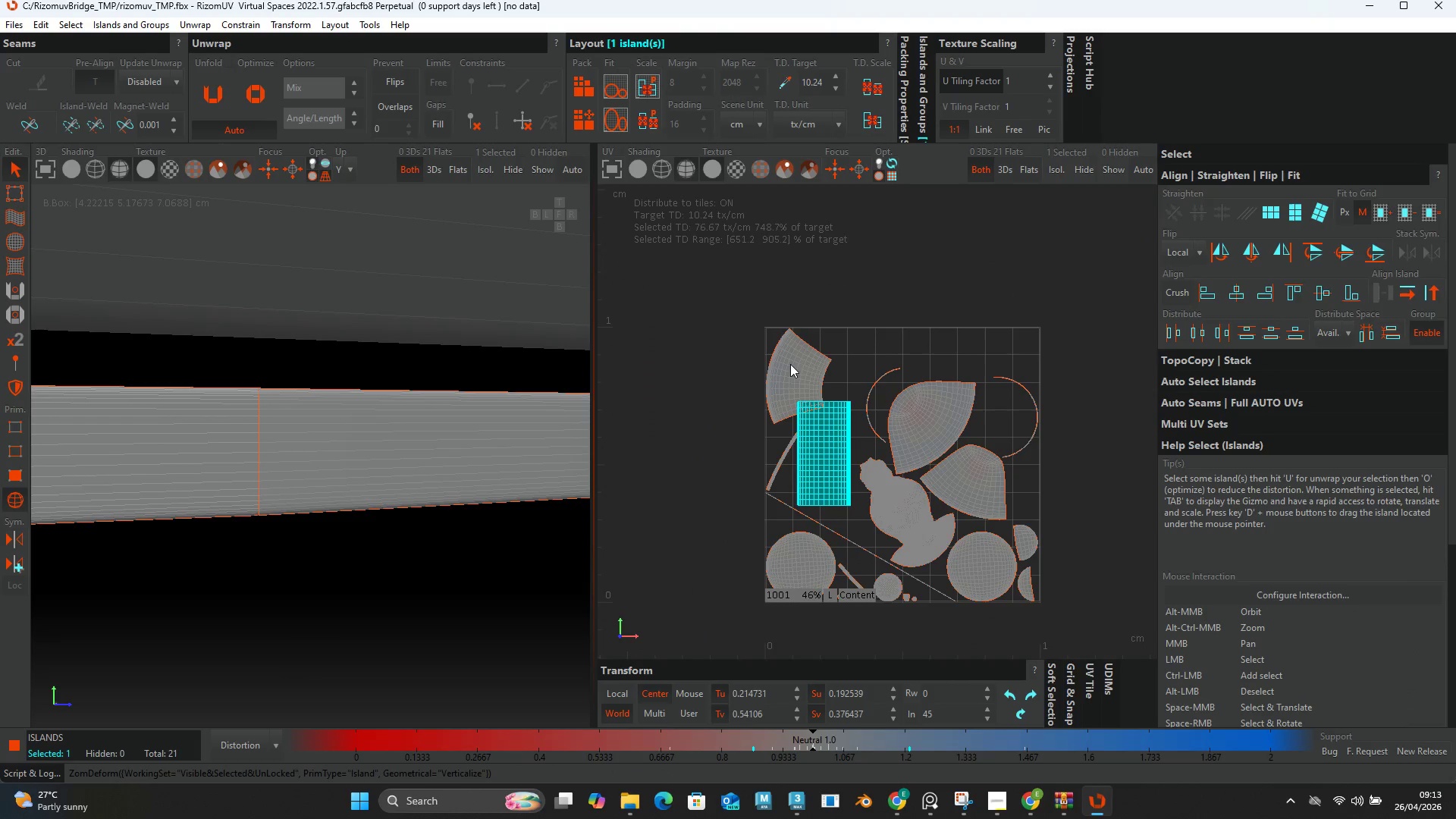 
left_click([805, 366])
 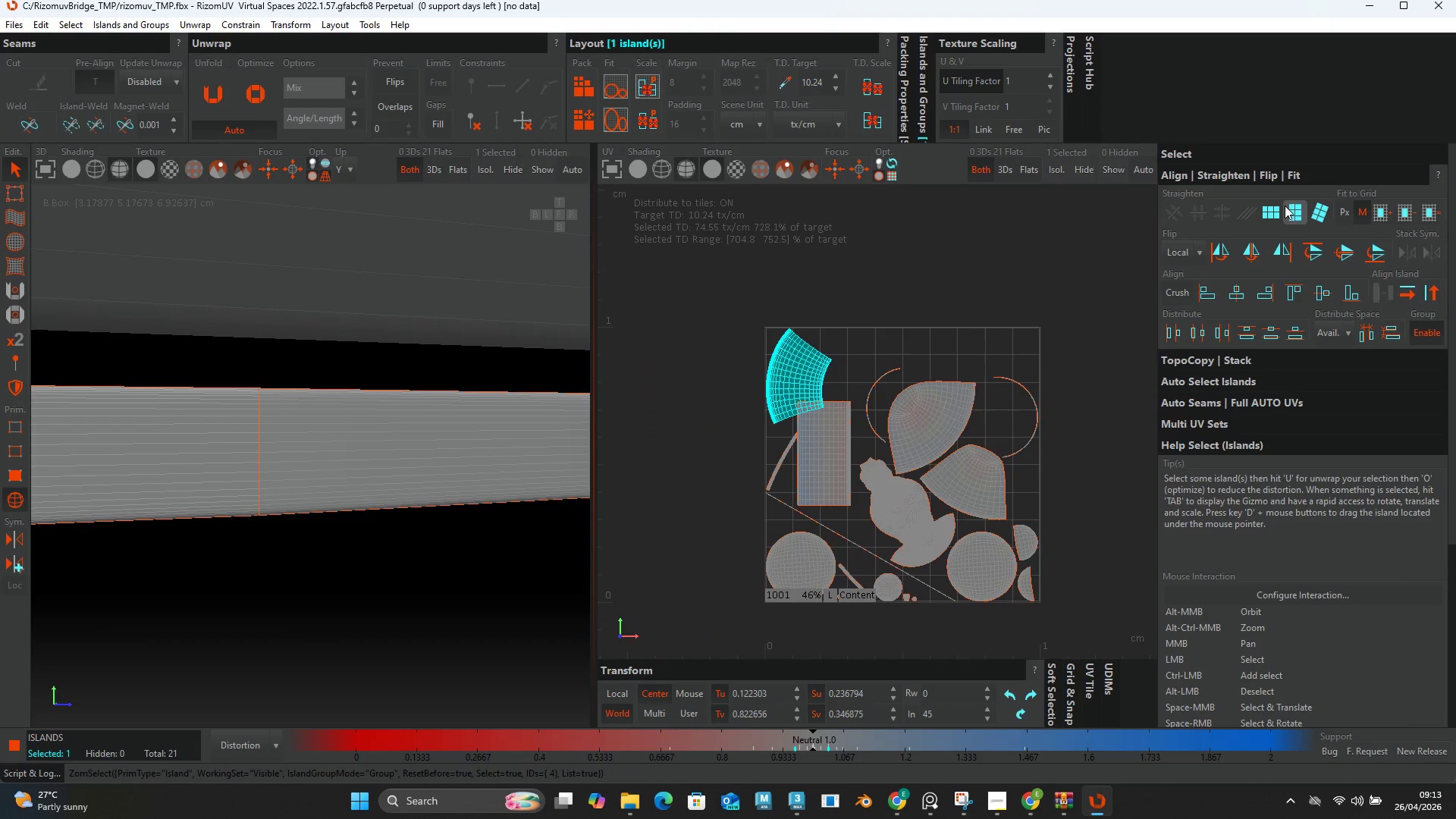 
left_click([1301, 212])
 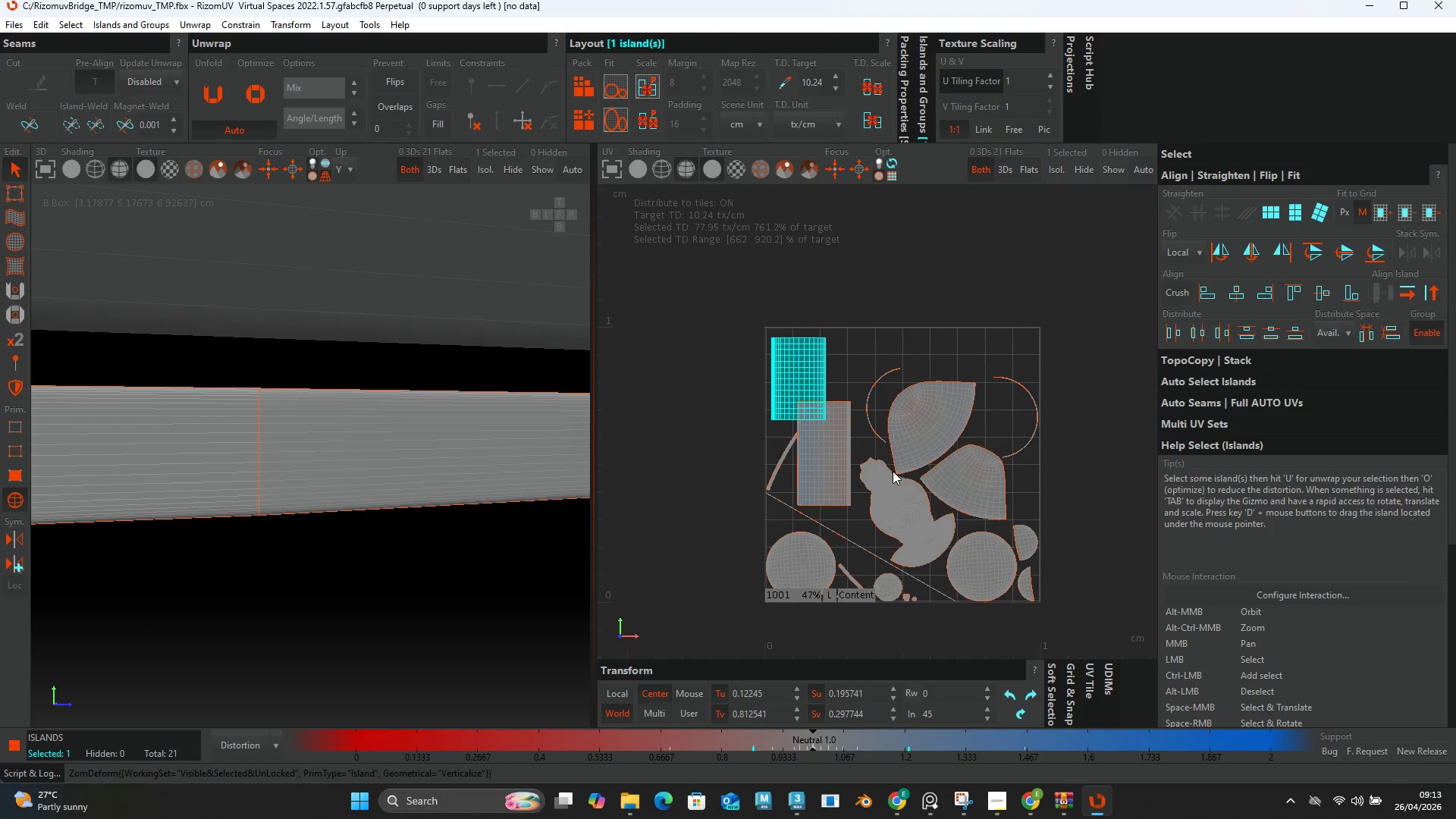 
scroll: coordinate [924, 529], scroll_direction: up, amount: 3.0
 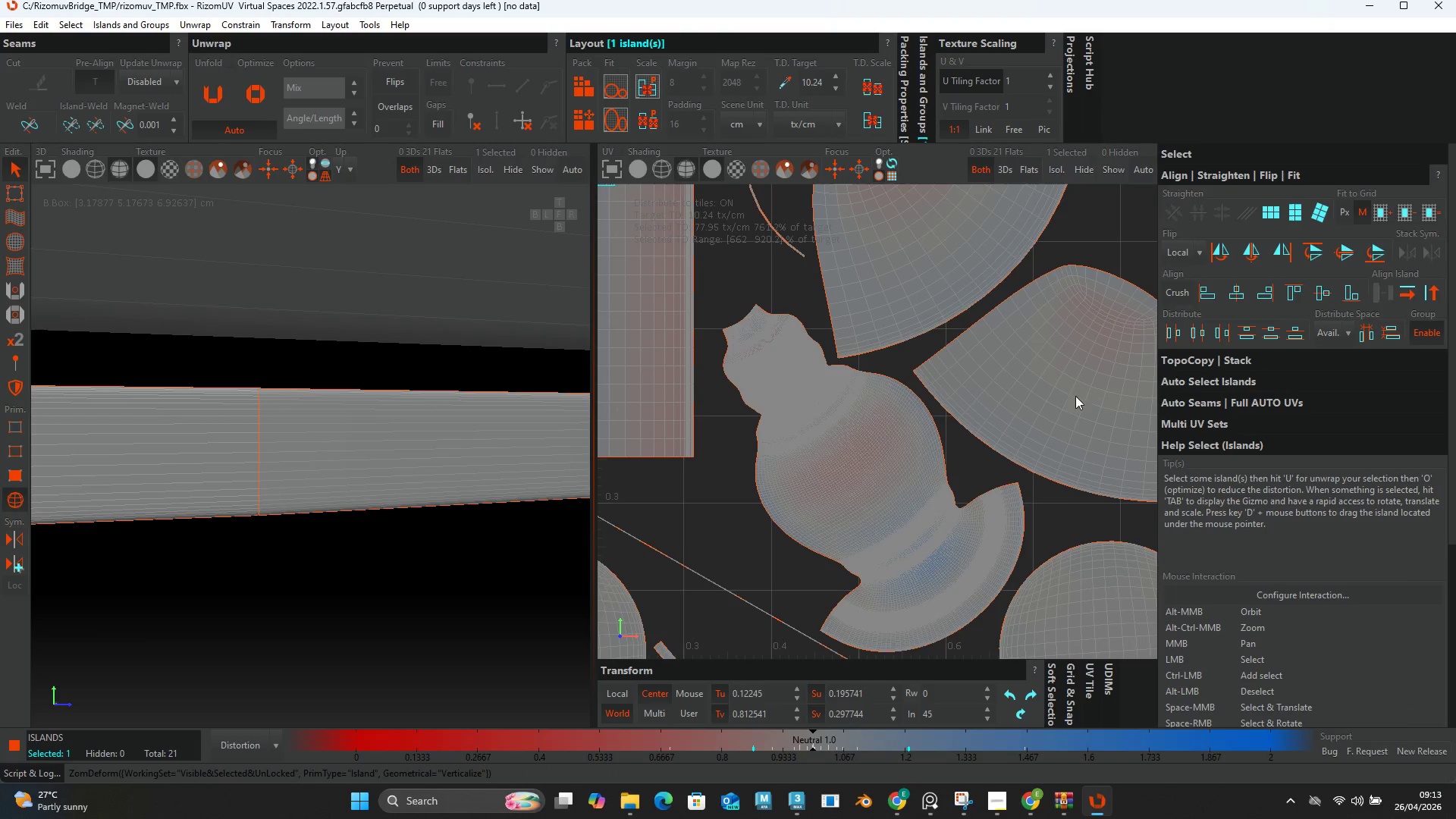 
scroll: coordinate [1012, 450], scroll_direction: down, amount: 3.0
 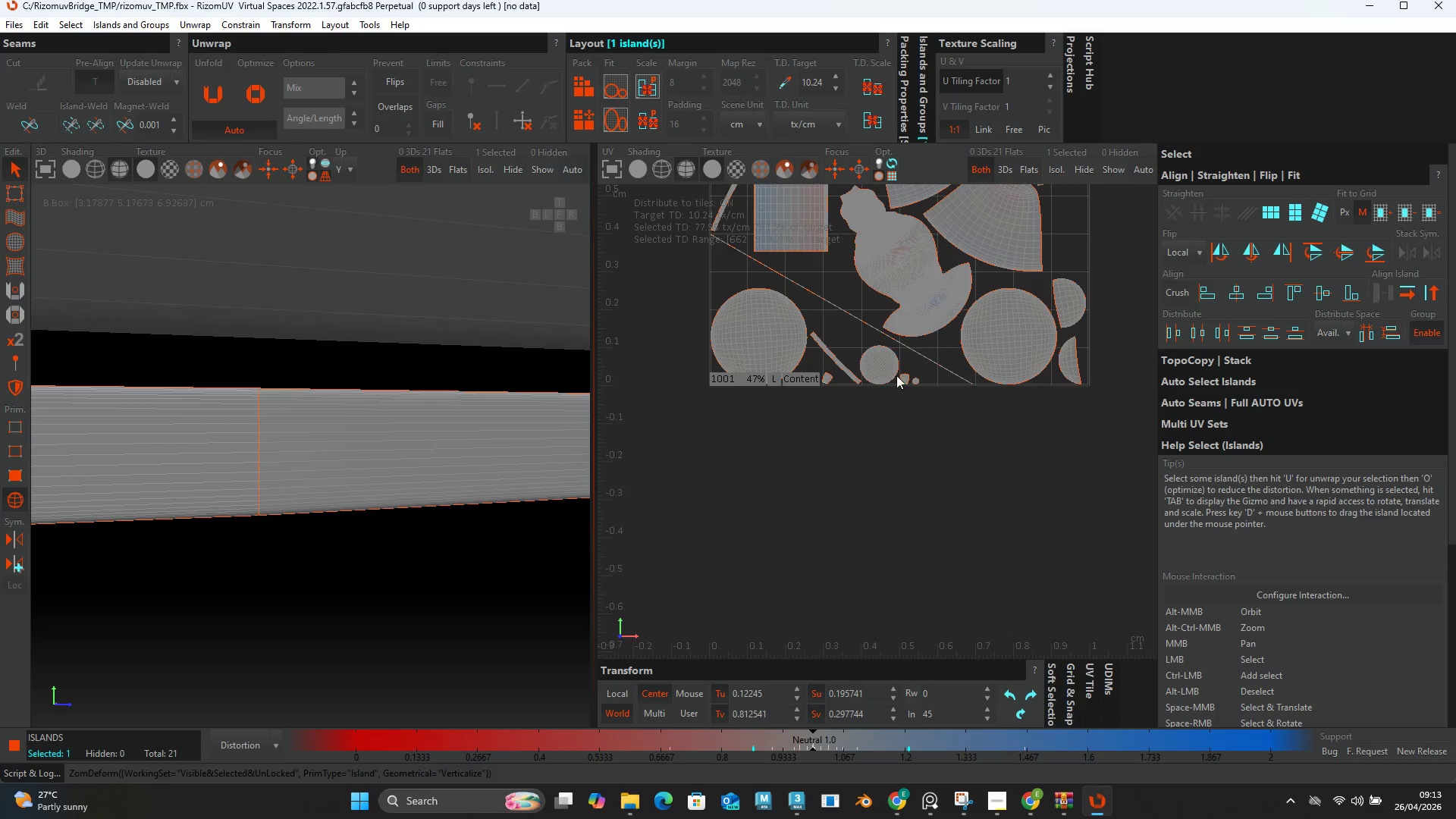 
scroll: coordinate [811, 351], scroll_direction: up, amount: 1.0
 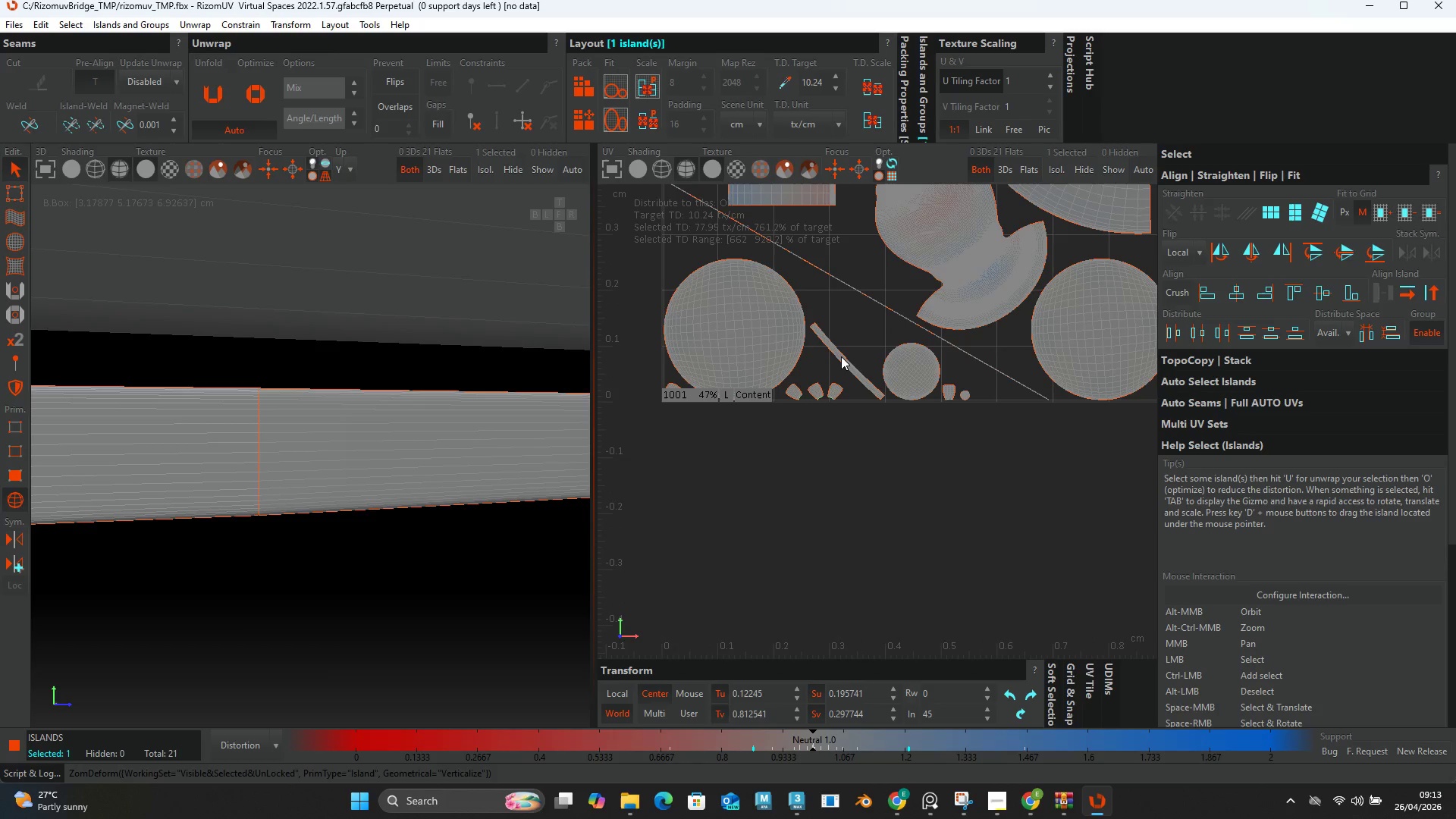 
left_click([841, 357])
 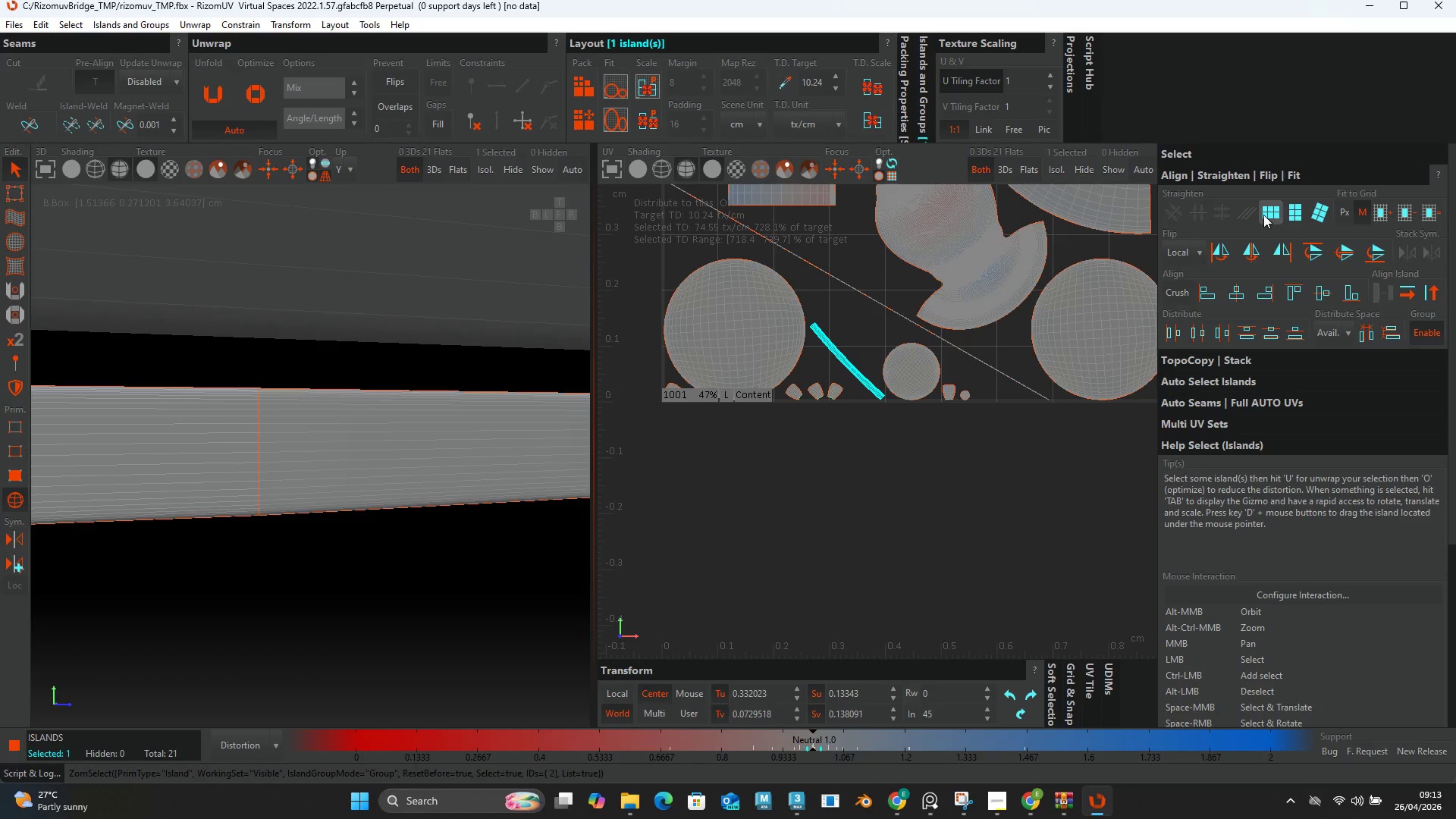 
left_click([1295, 206])
 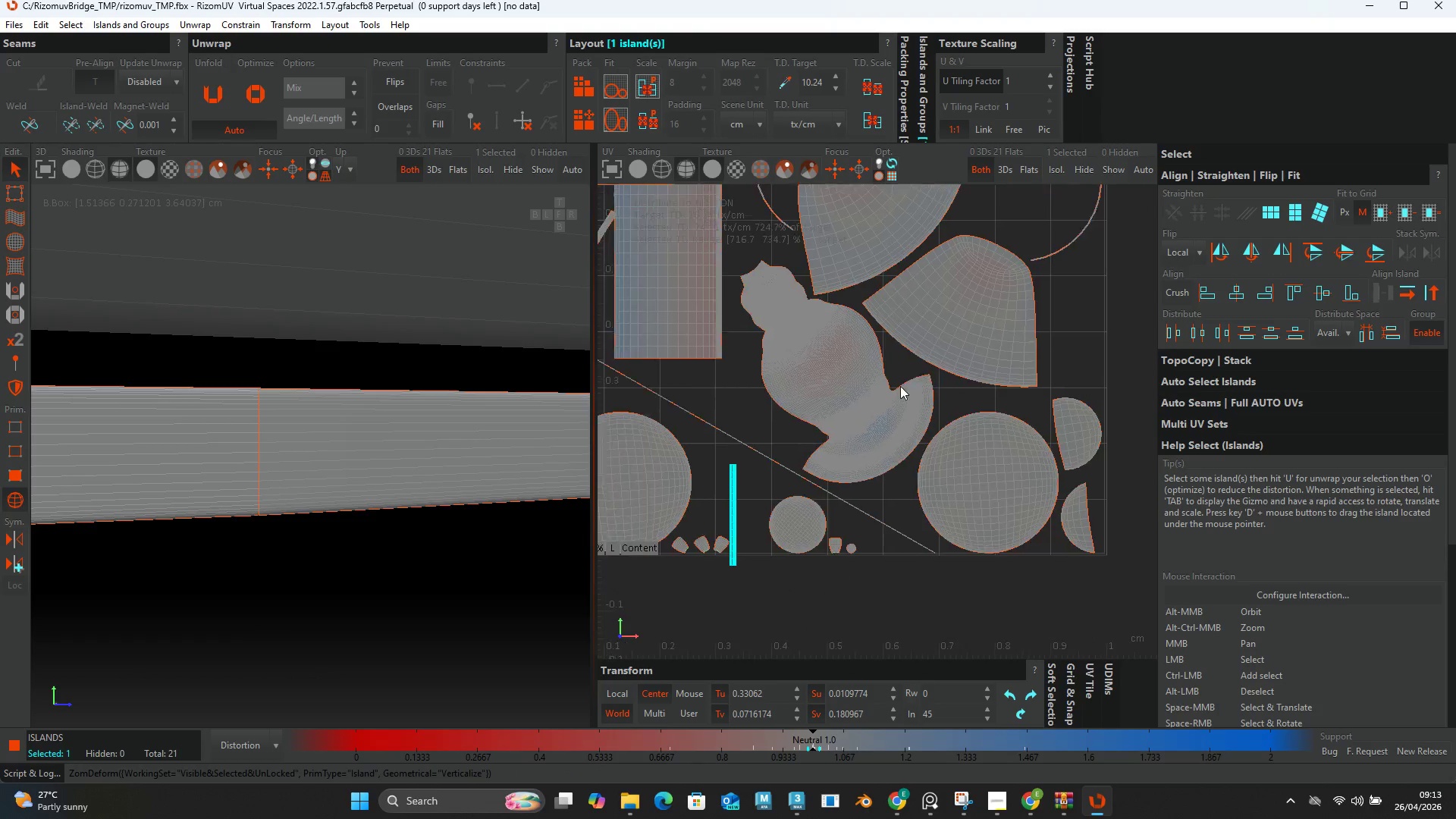 
scroll: coordinate [890, 453], scroll_direction: up, amount: 5.0
 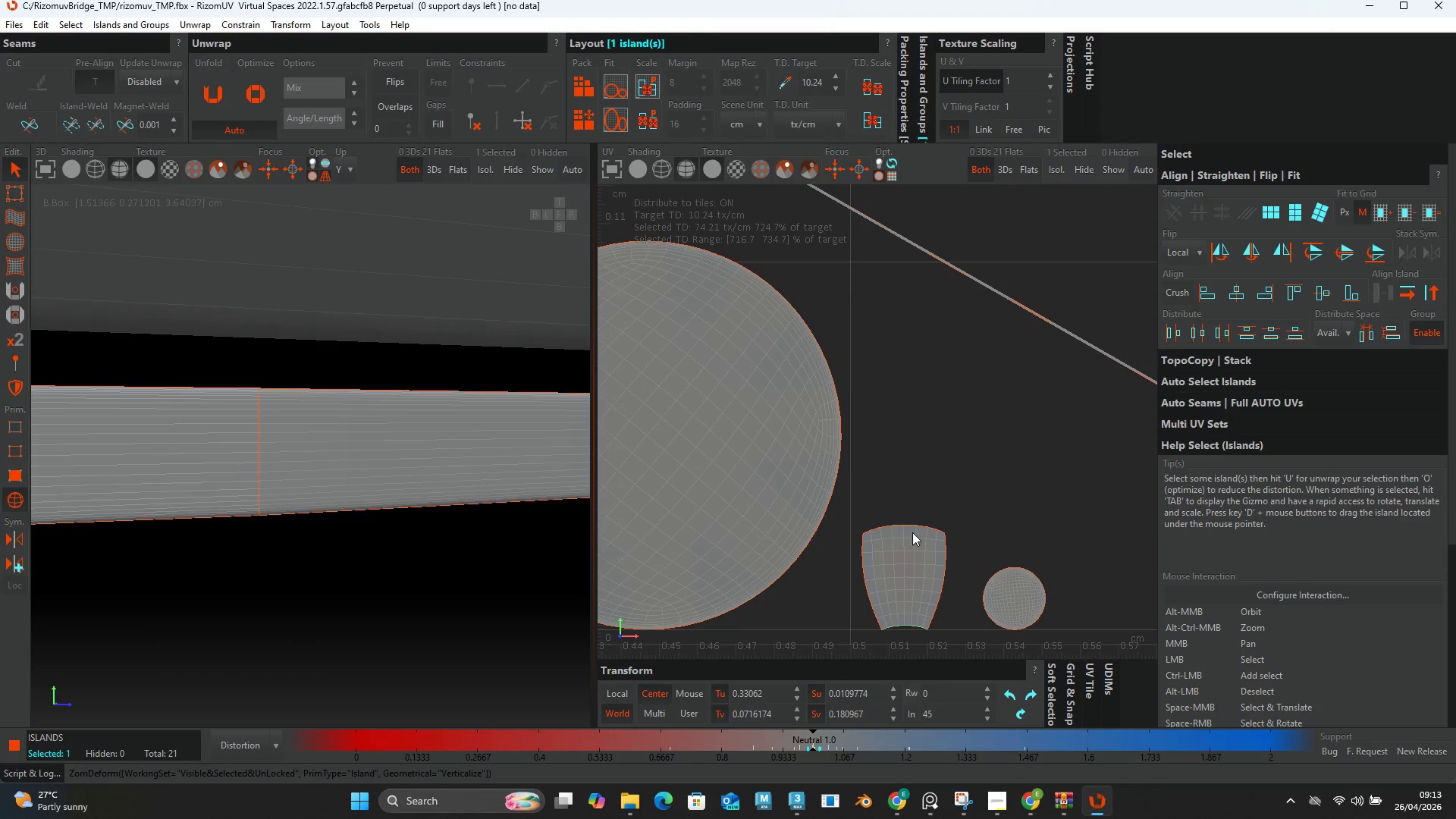 
left_click([915, 539])
 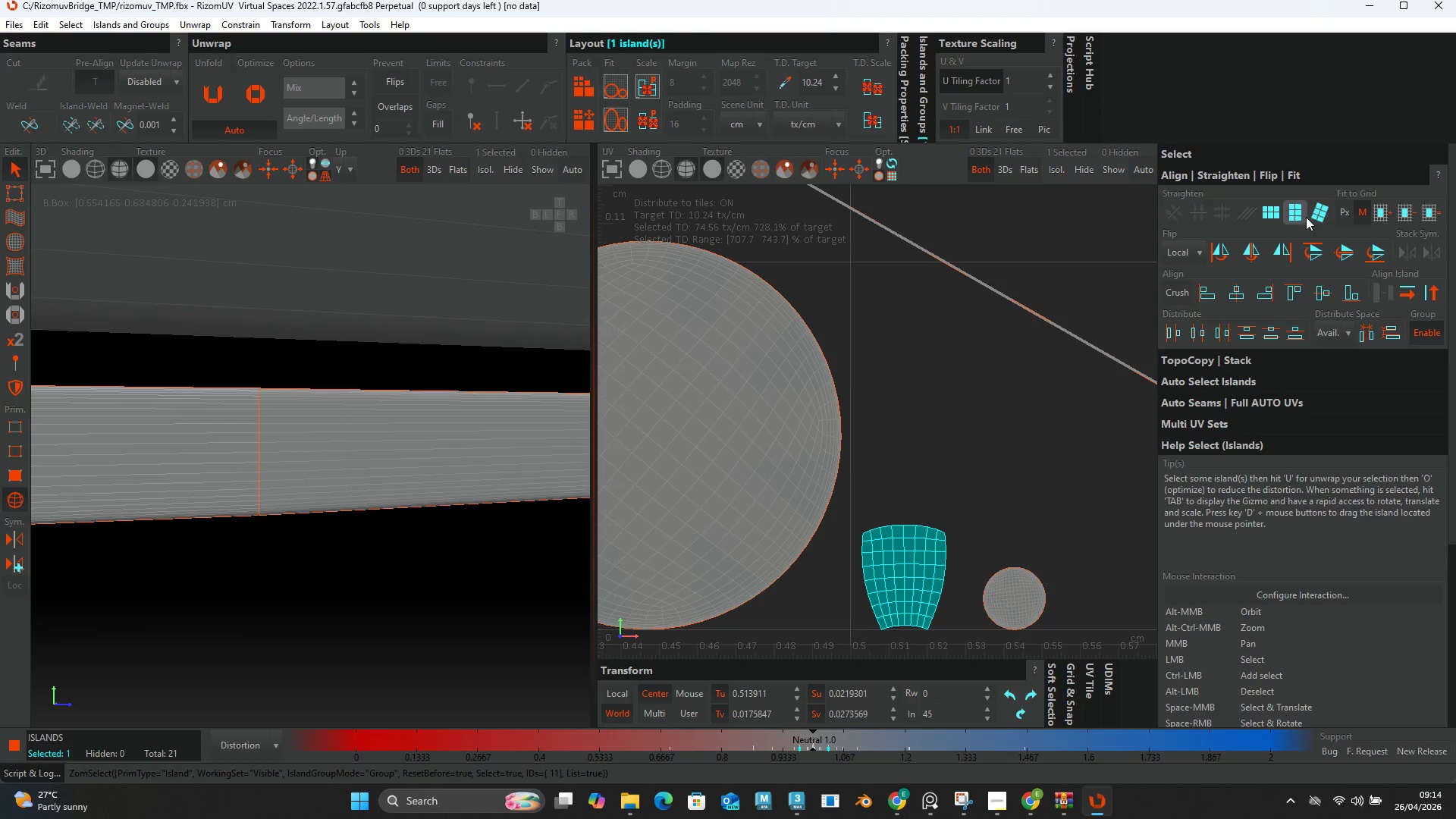 
left_click([1299, 214])
 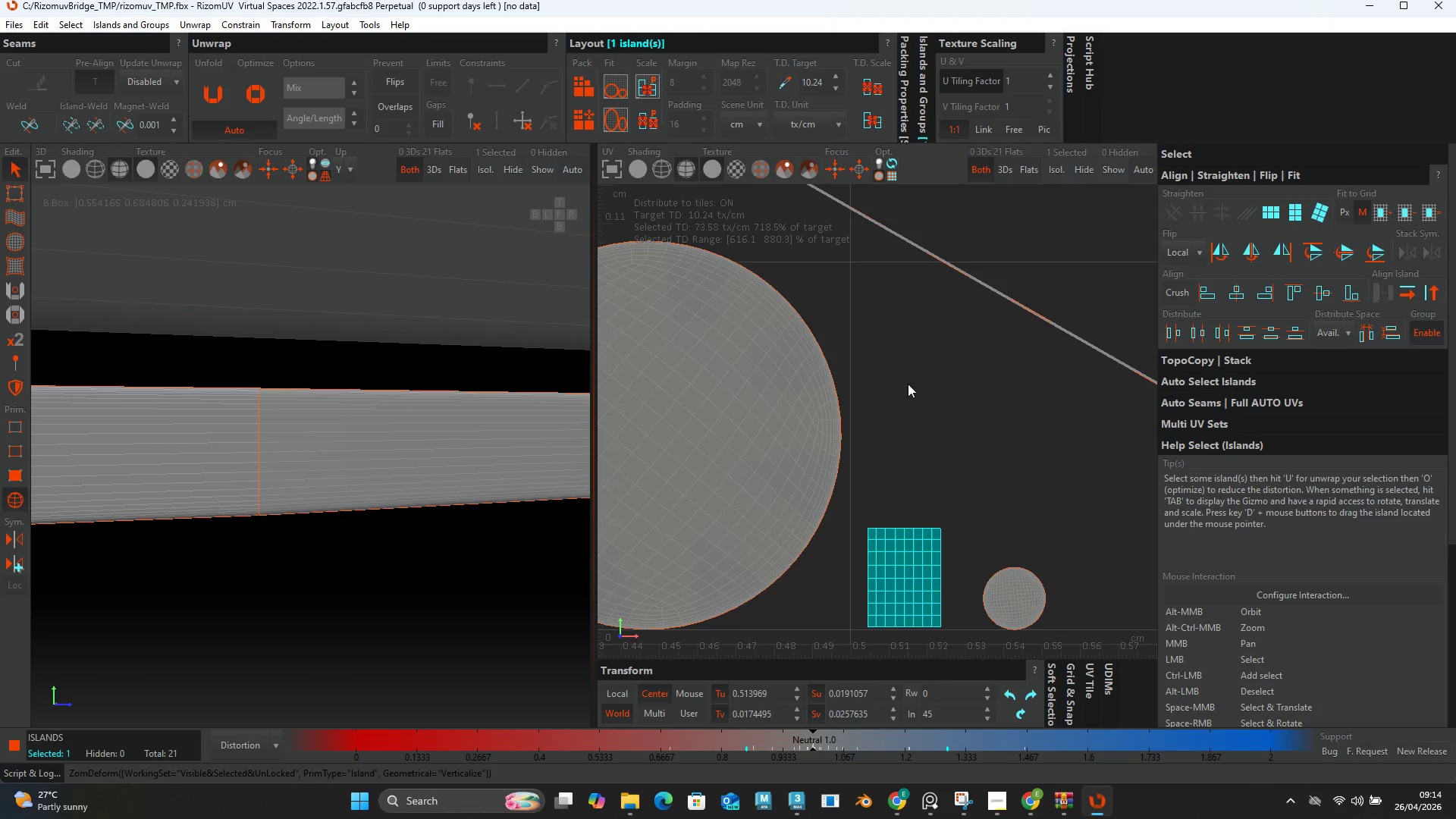 
scroll: coordinate [903, 406], scroll_direction: down, amount: 6.0
 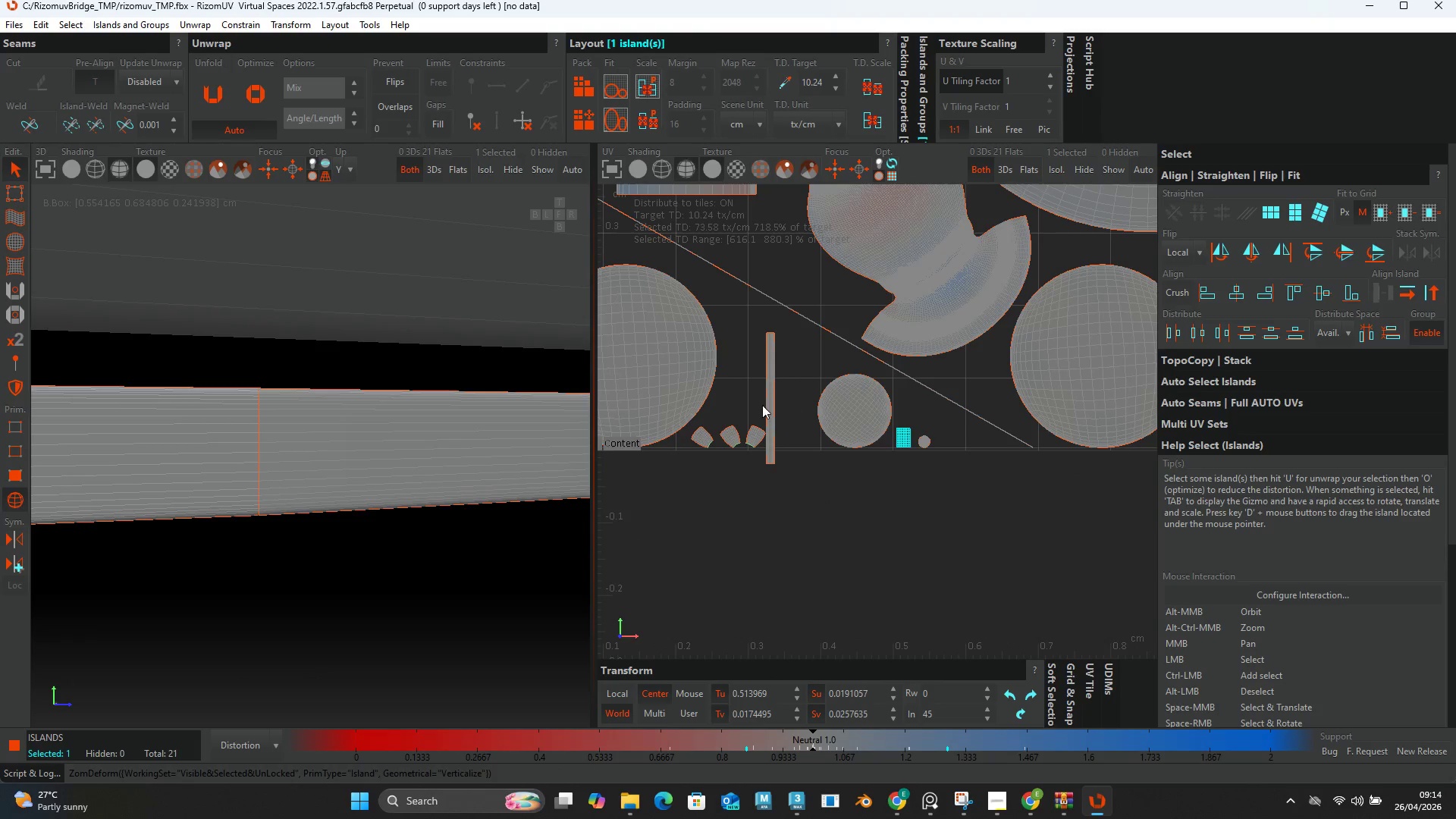 
scroll: coordinate [728, 441], scroll_direction: up, amount: 2.0
 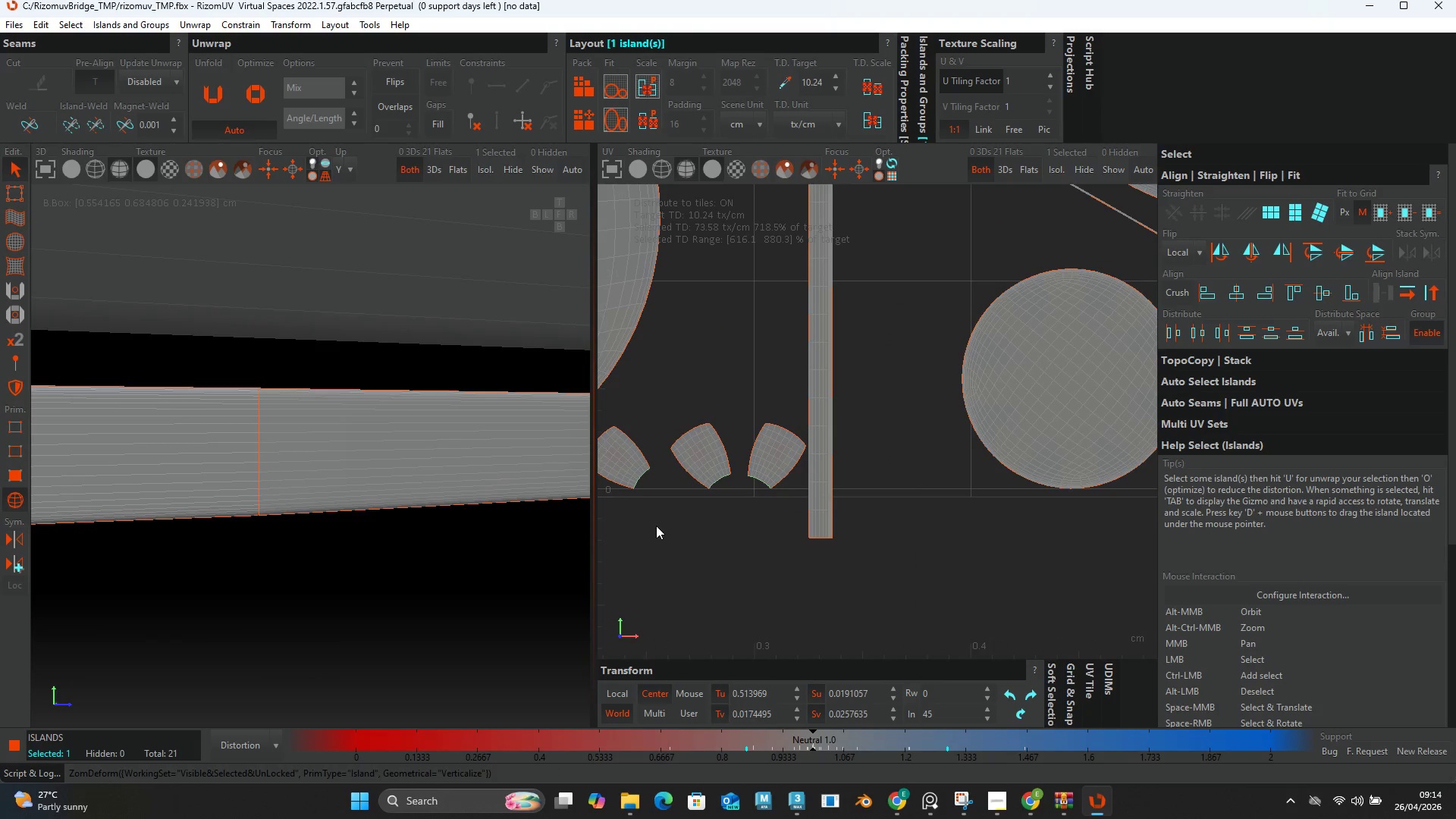 
left_click_drag(start_coordinate=[633, 532], to_coordinate=[759, 441])
 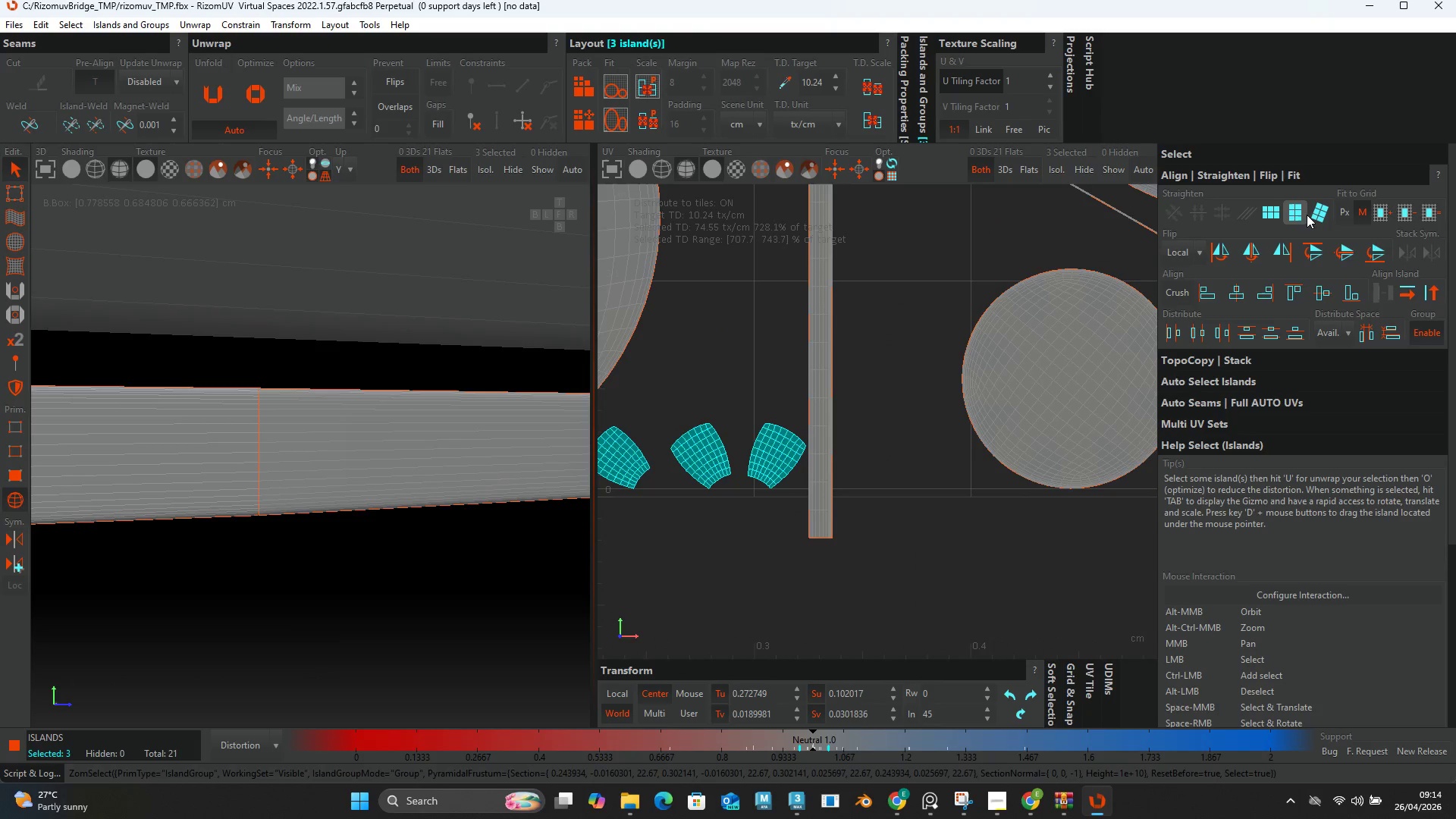 
left_click([1299, 213])
 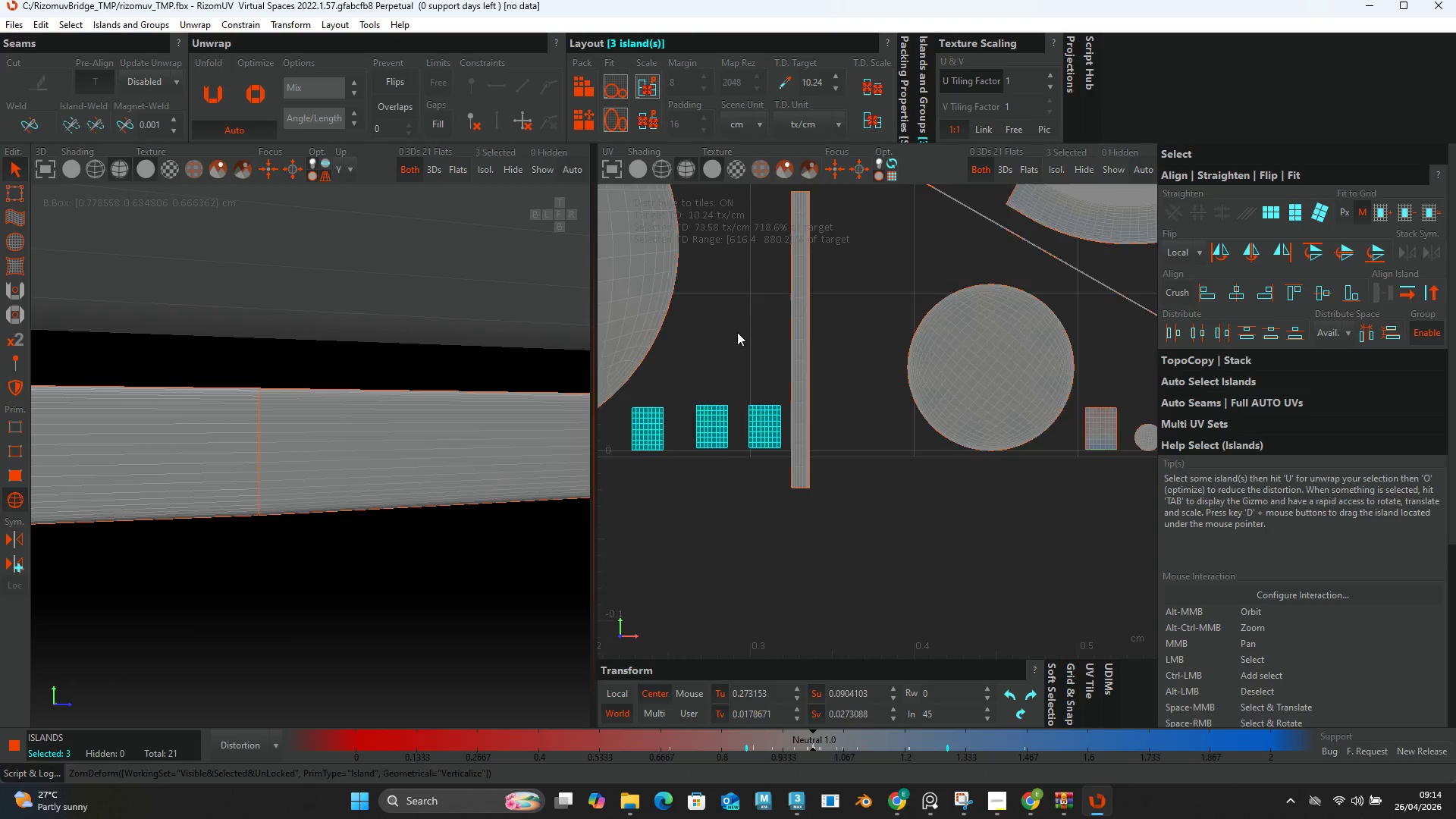 
scroll: coordinate [736, 336], scroll_direction: down, amount: 5.0
 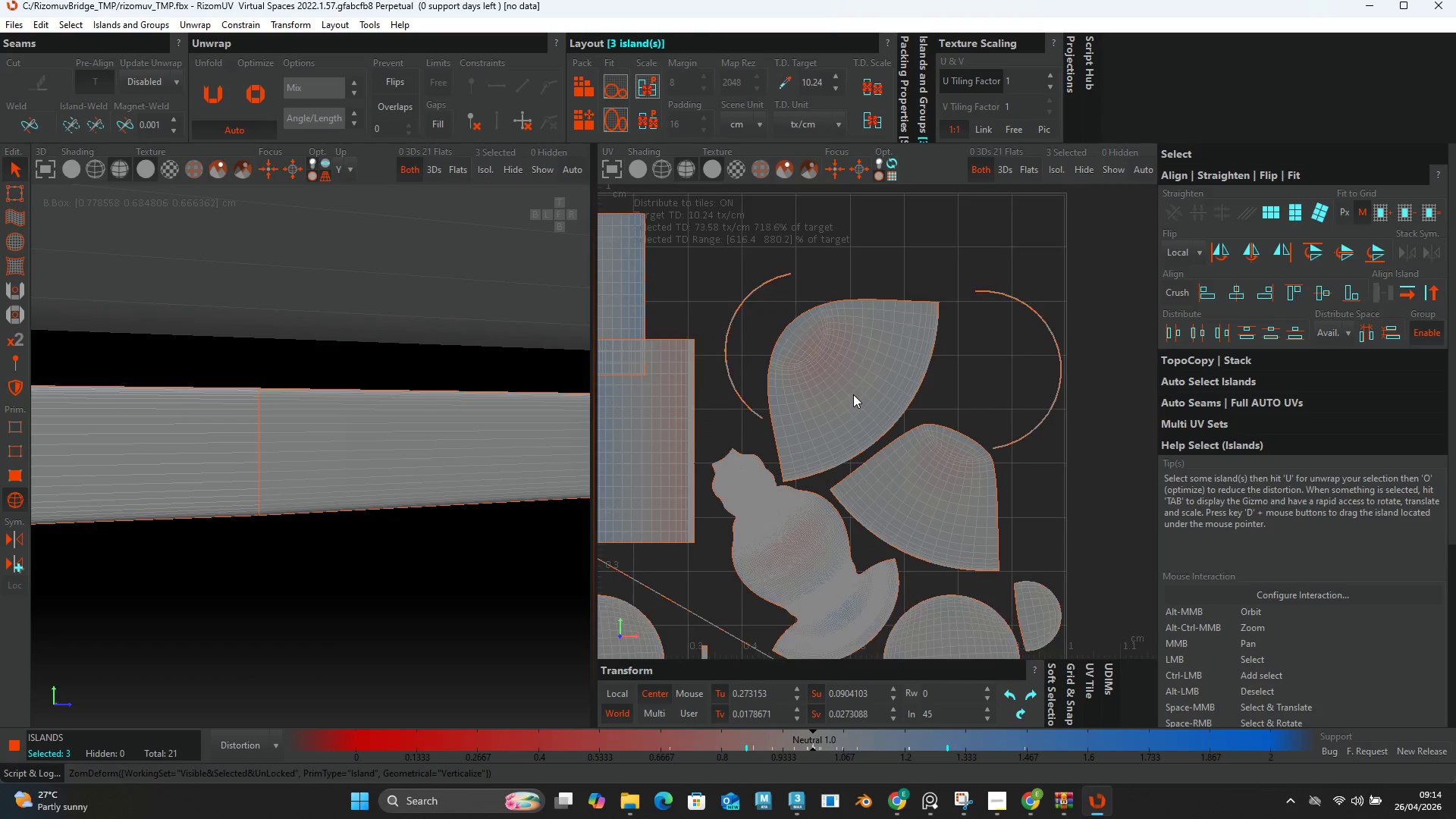 
left_click_drag(start_coordinate=[758, 313], to_coordinate=[805, 340])
 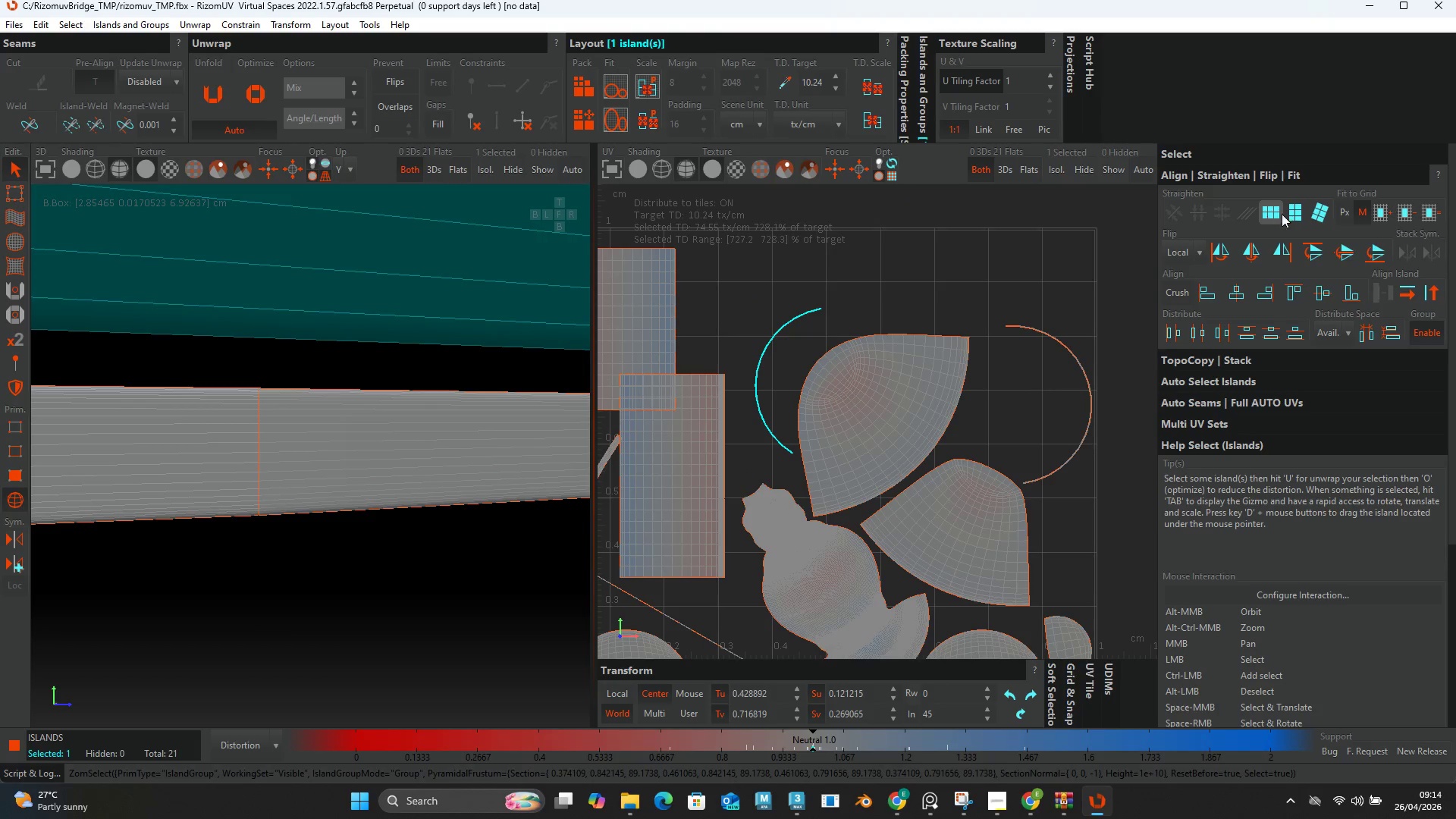 
left_click([1297, 213])
 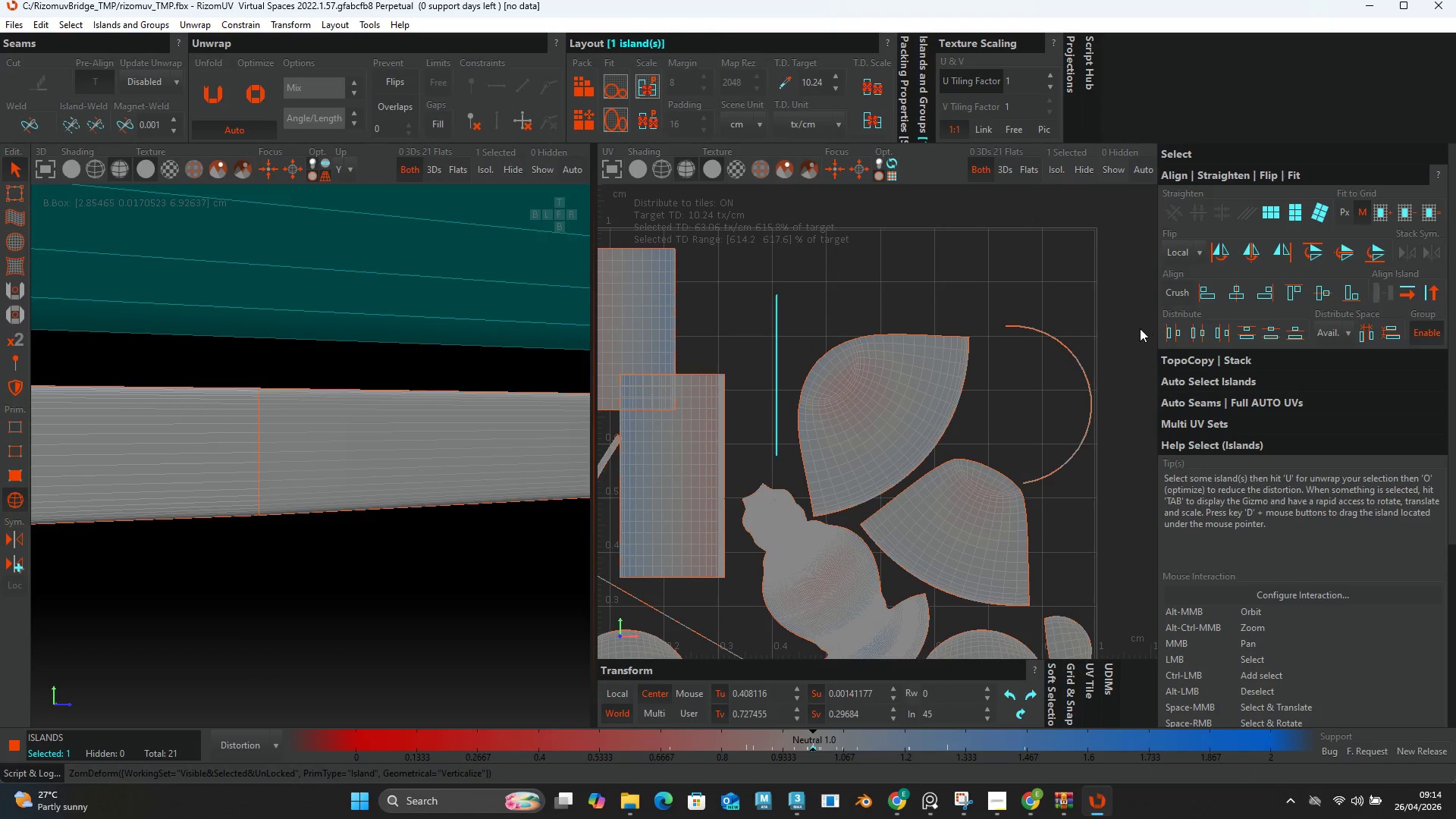 
left_click_drag(start_coordinate=[1123, 337], to_coordinate=[1058, 382])
 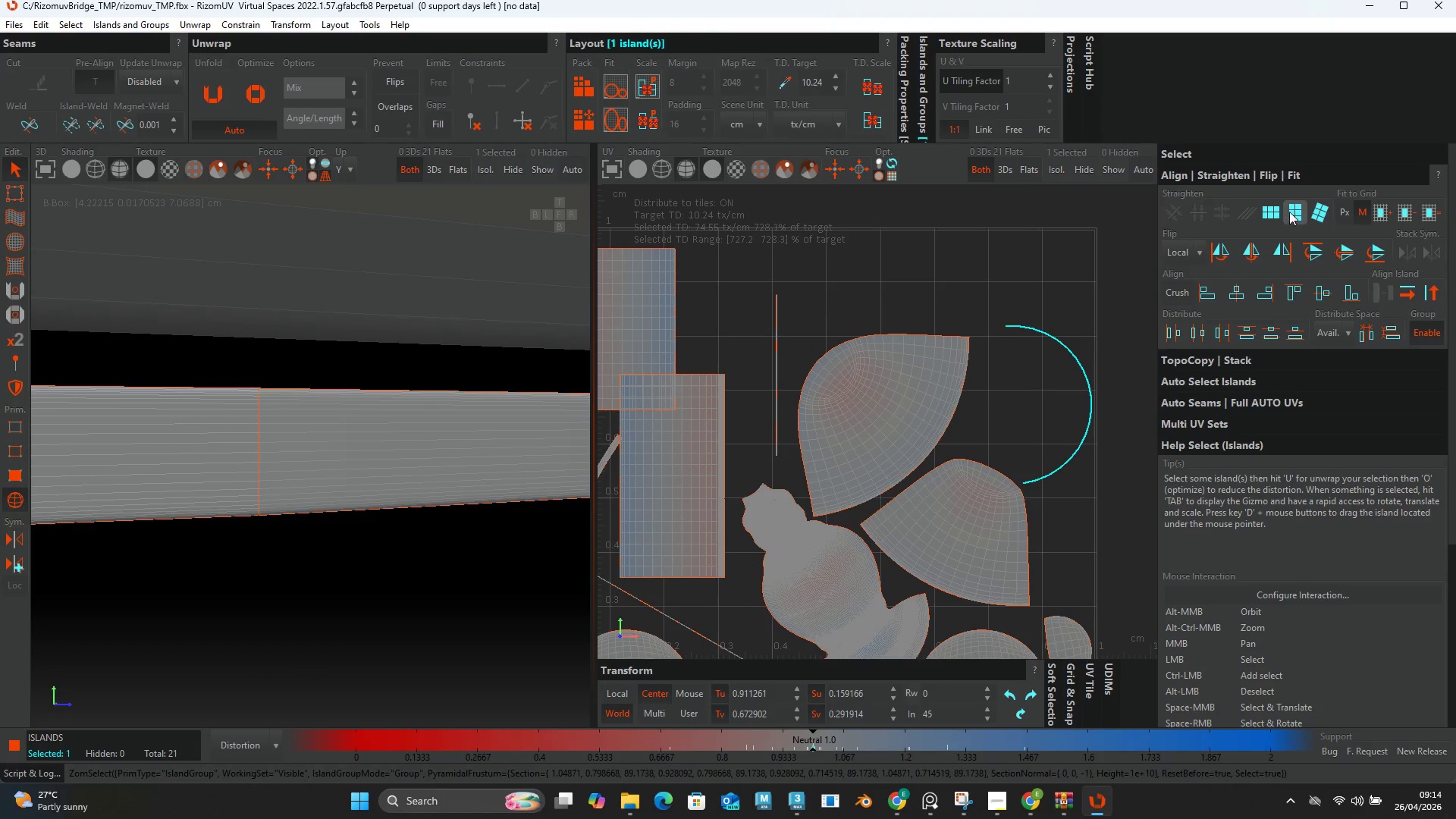 
left_click([1291, 210])
 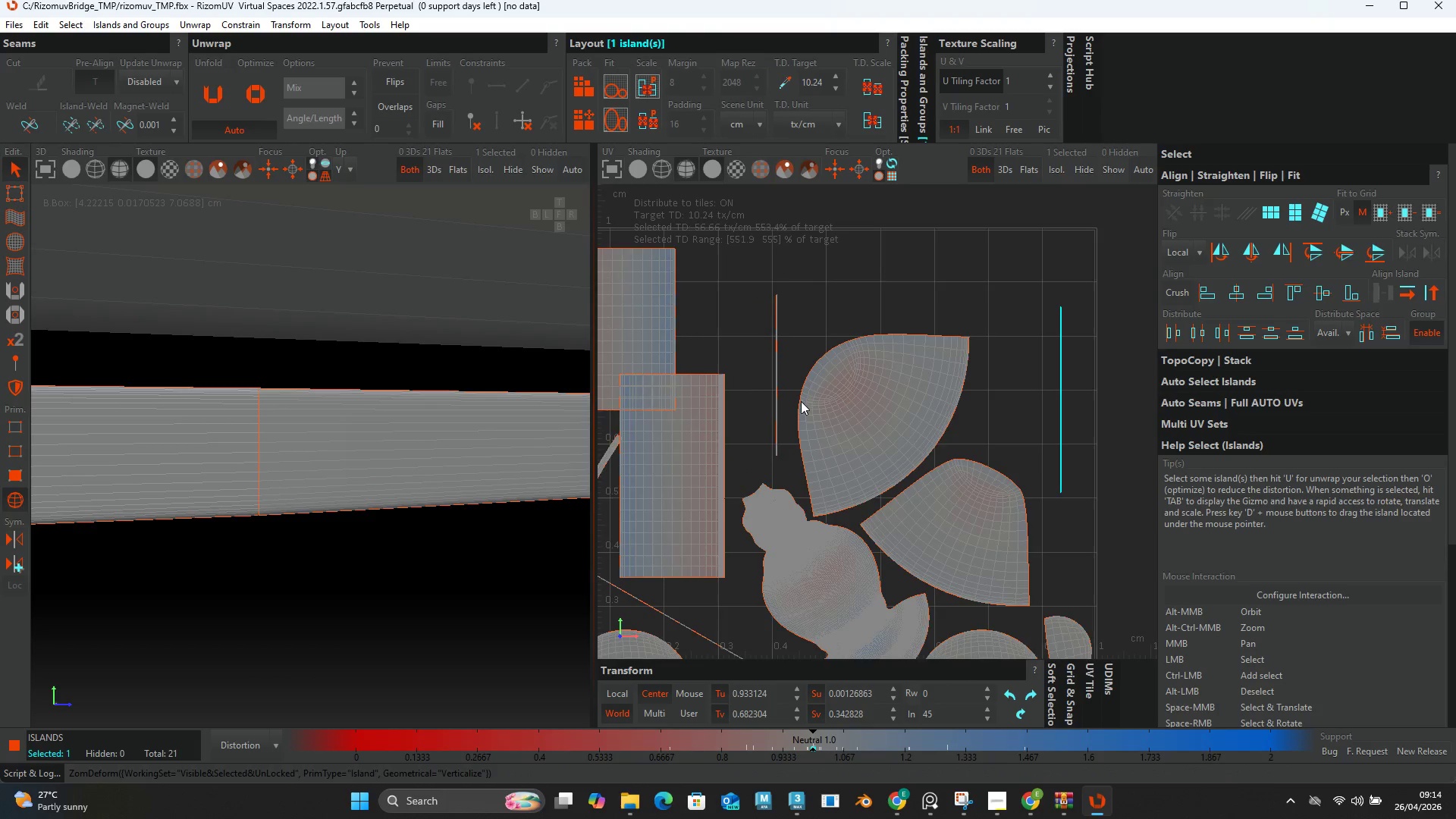 
scroll: coordinate [801, 401], scroll_direction: down, amount: 1.0
 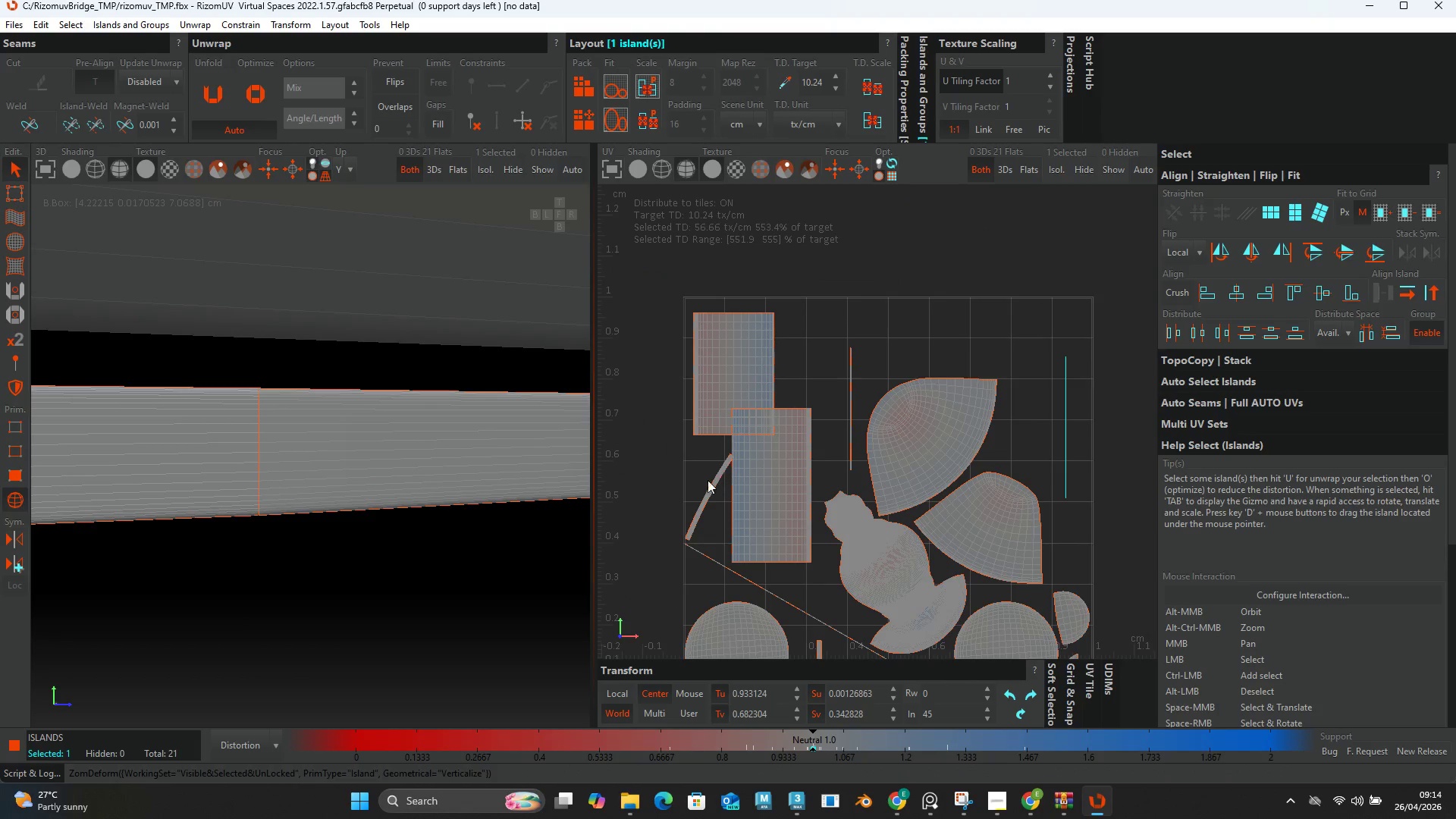 
left_click_drag(start_coordinate=[690, 475], to_coordinate=[708, 504])
 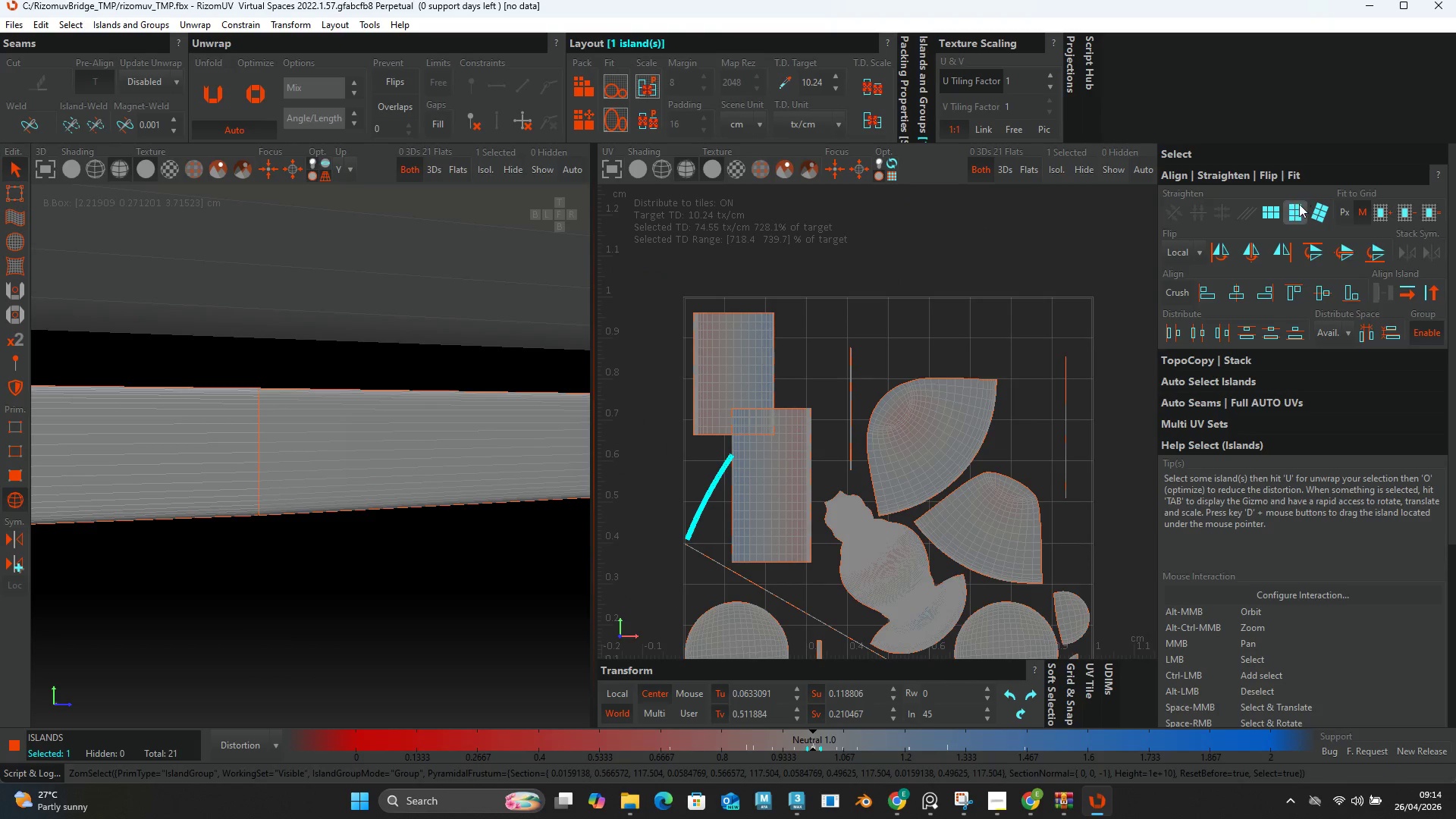 
double_click([1295, 208])
 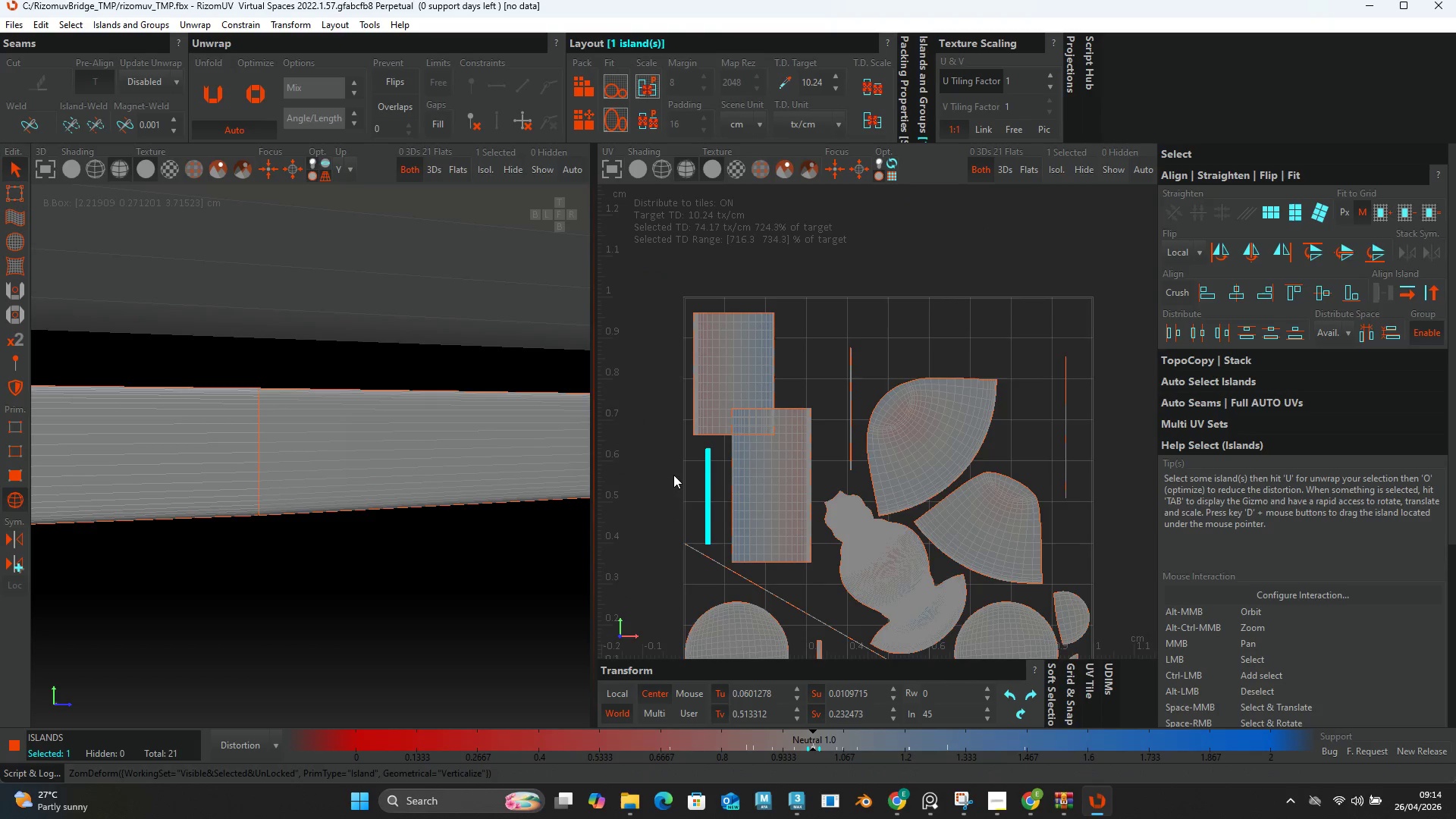 
scroll: coordinate [774, 499], scroll_direction: down, amount: 1.0
 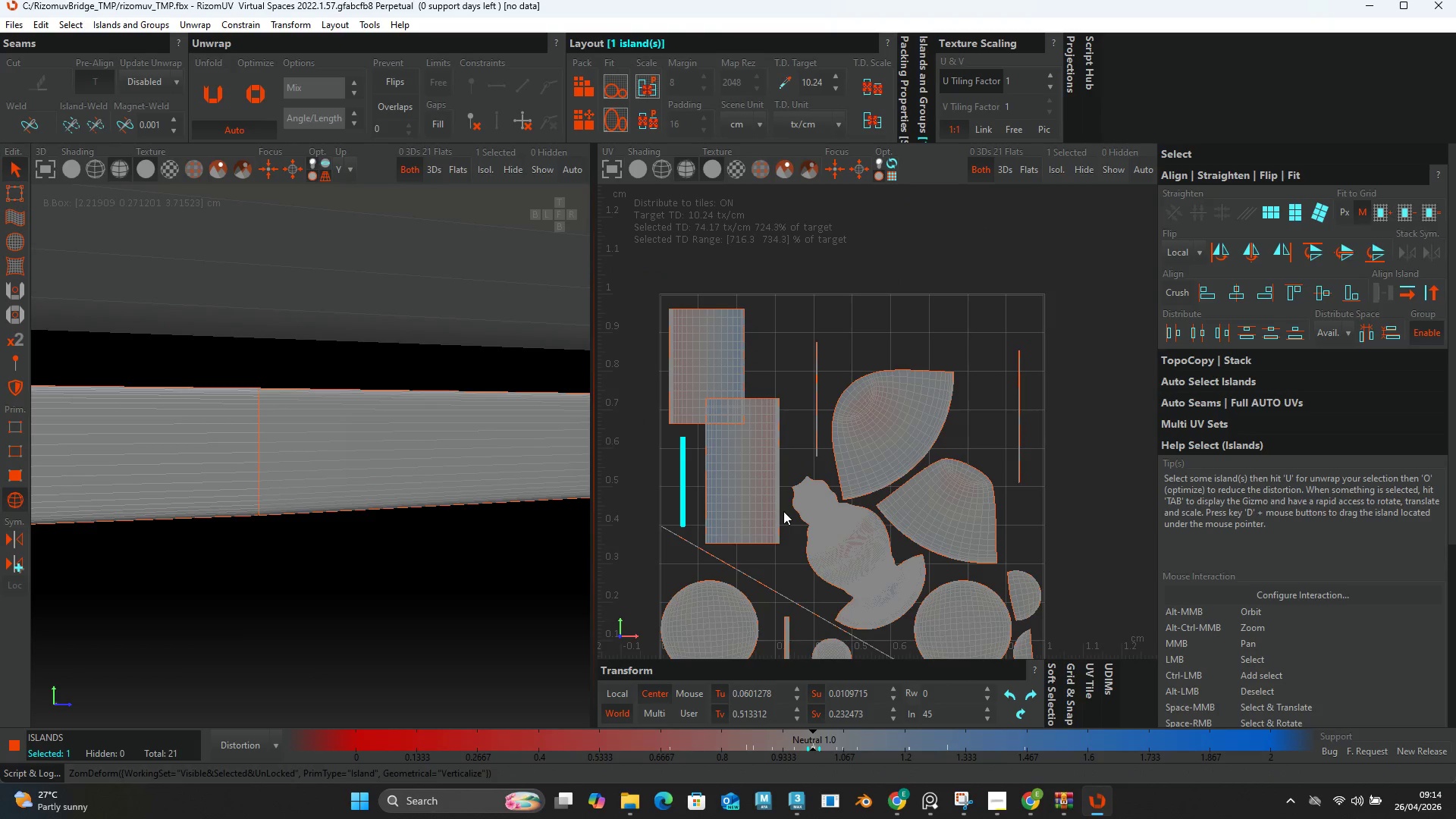 
key(Control+A)
 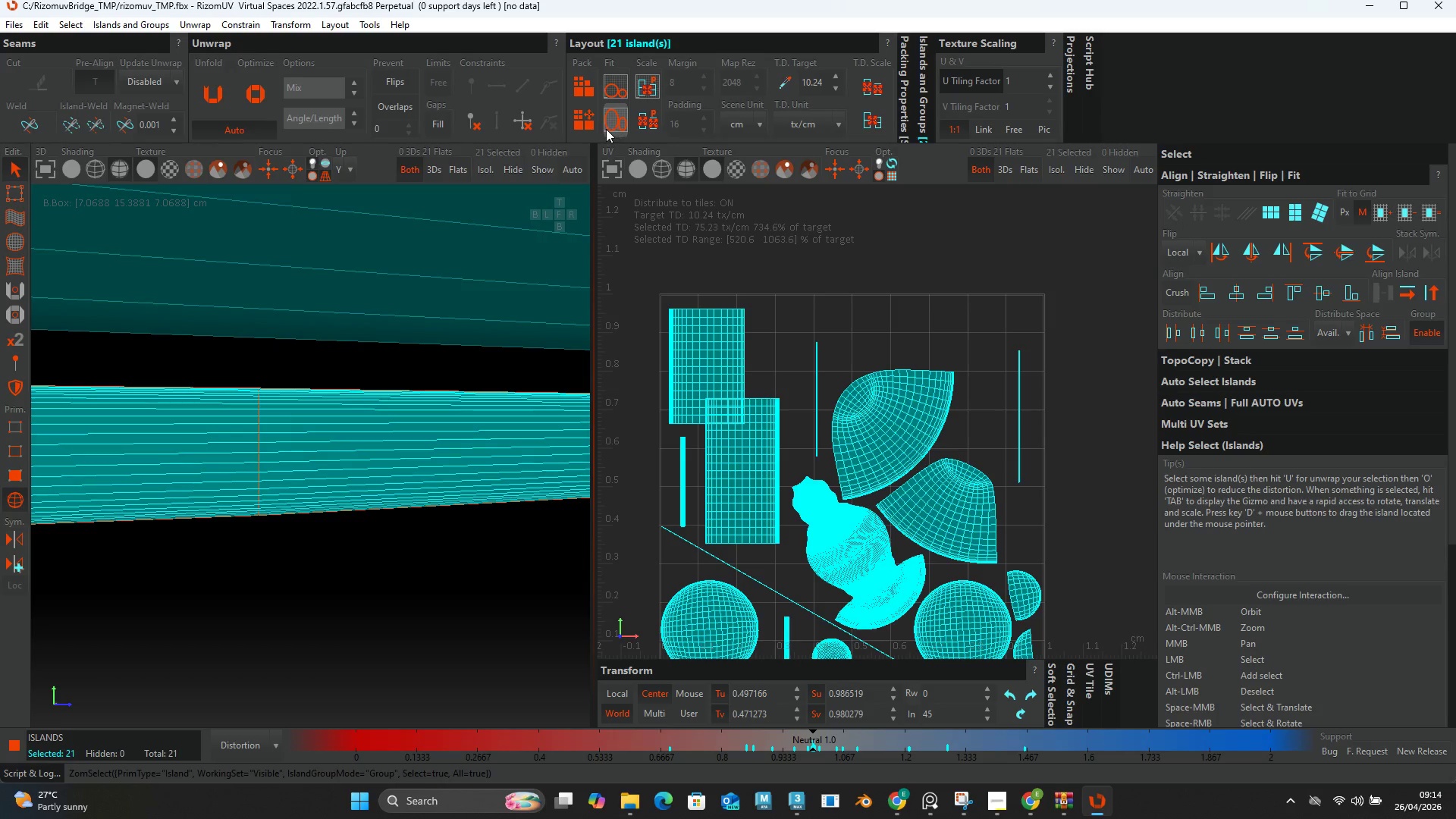 
left_click([585, 125])
 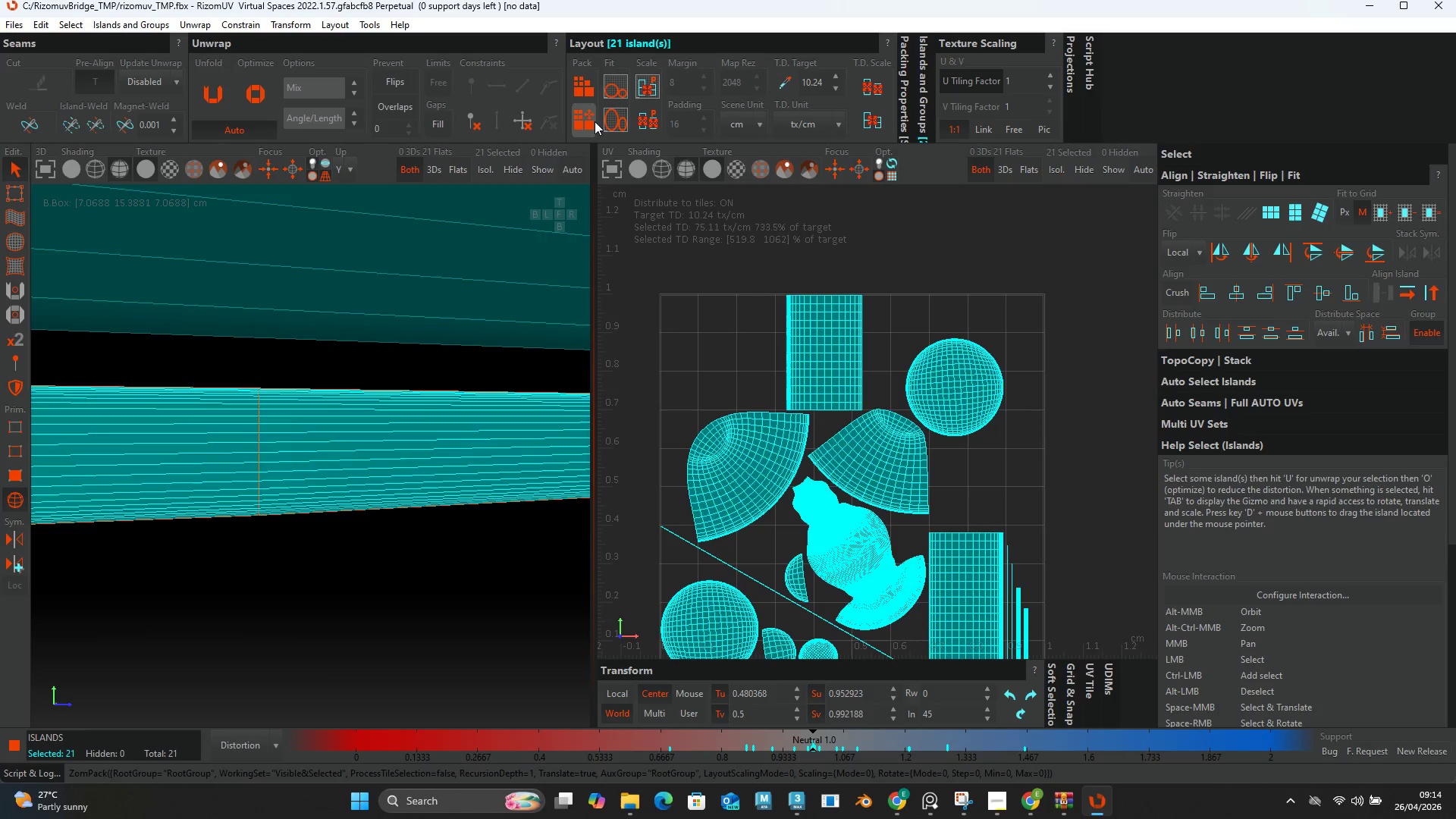 
wait(5.59)
 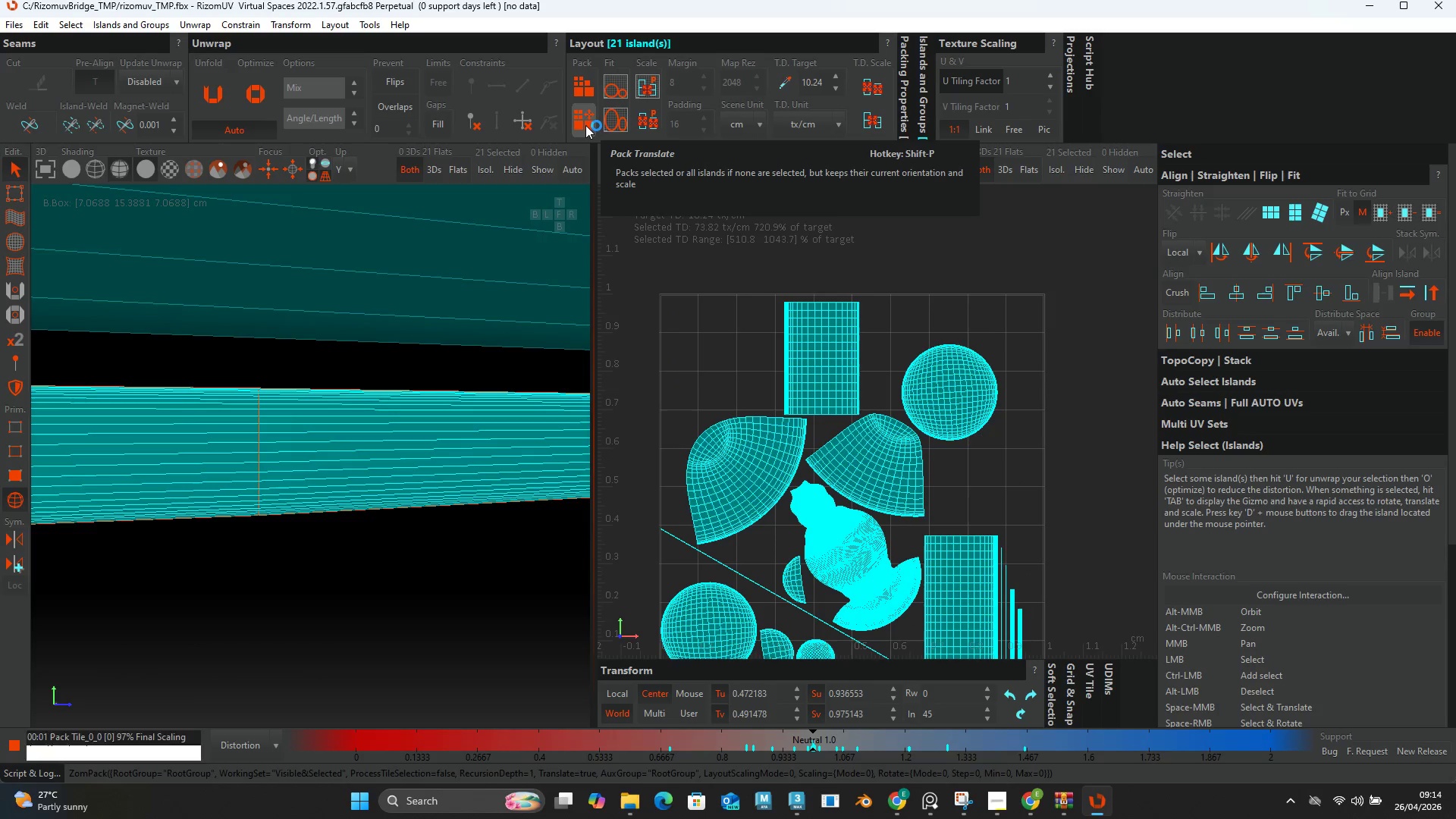 
double_click([592, 122])
 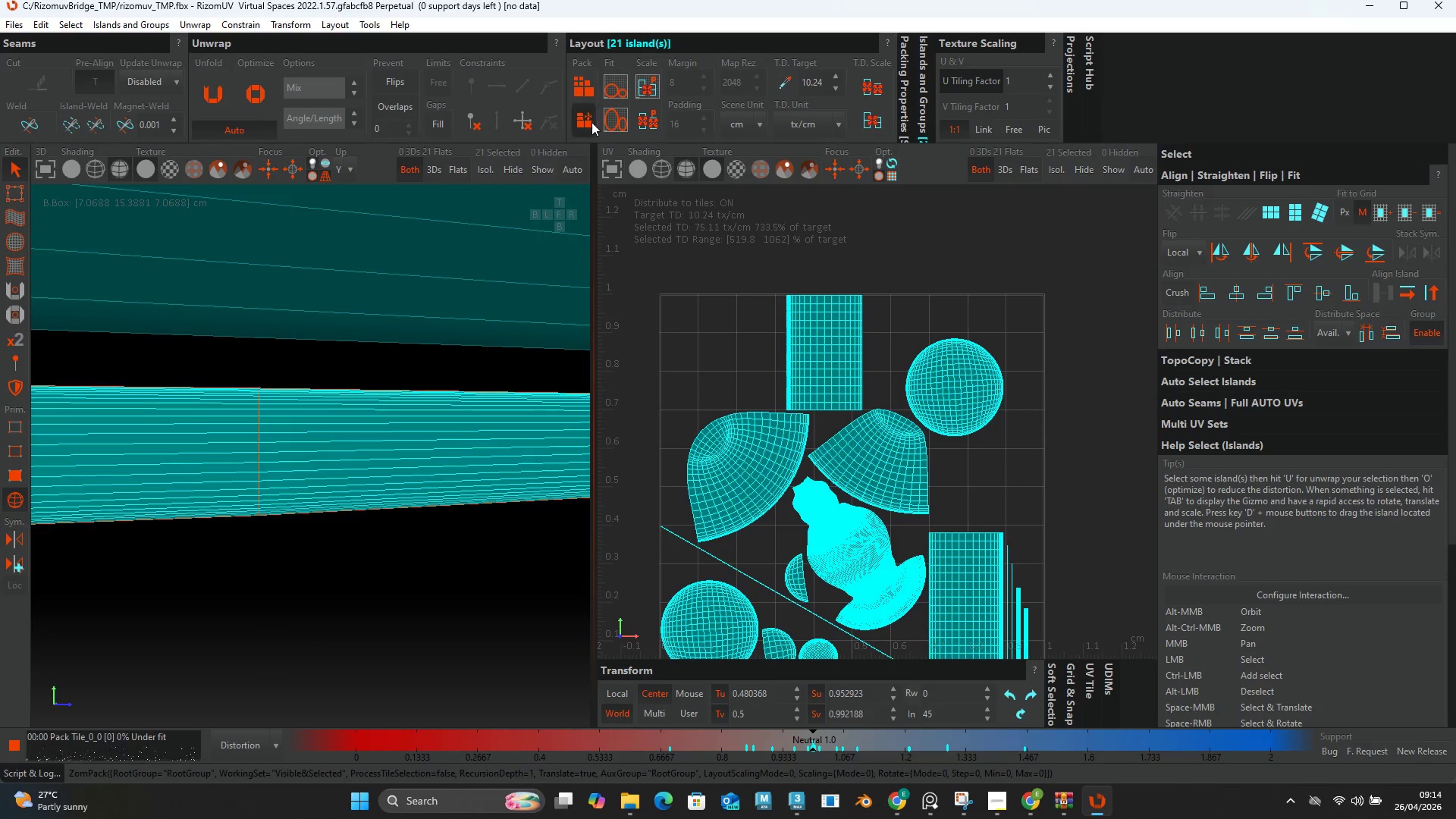 
triple_click([592, 122])
 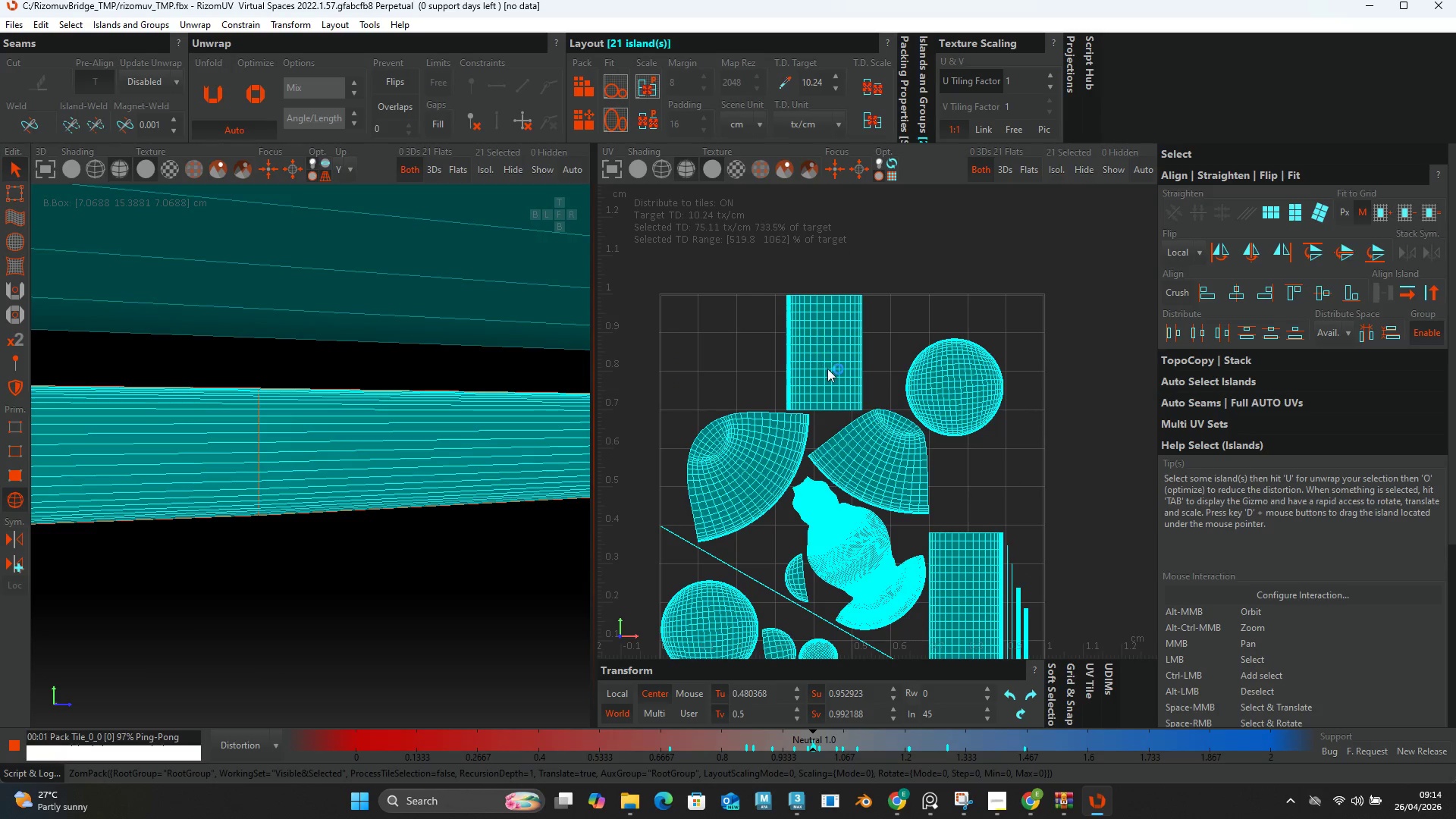 
hold_key(key=ControlLeft, duration=0.36)
 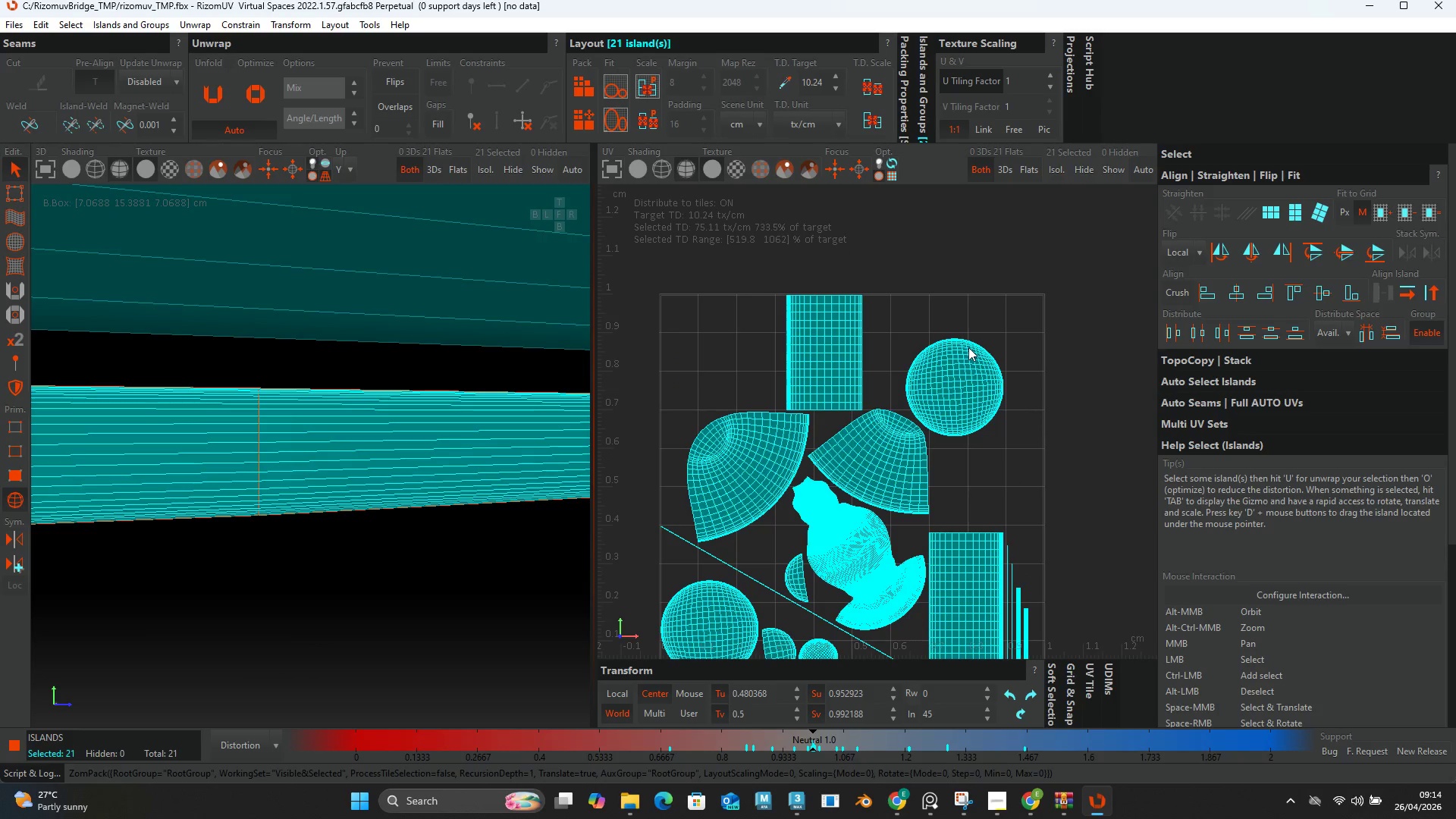 
scroll: coordinate [827, 370], scroll_direction: down, amount: 2.0
 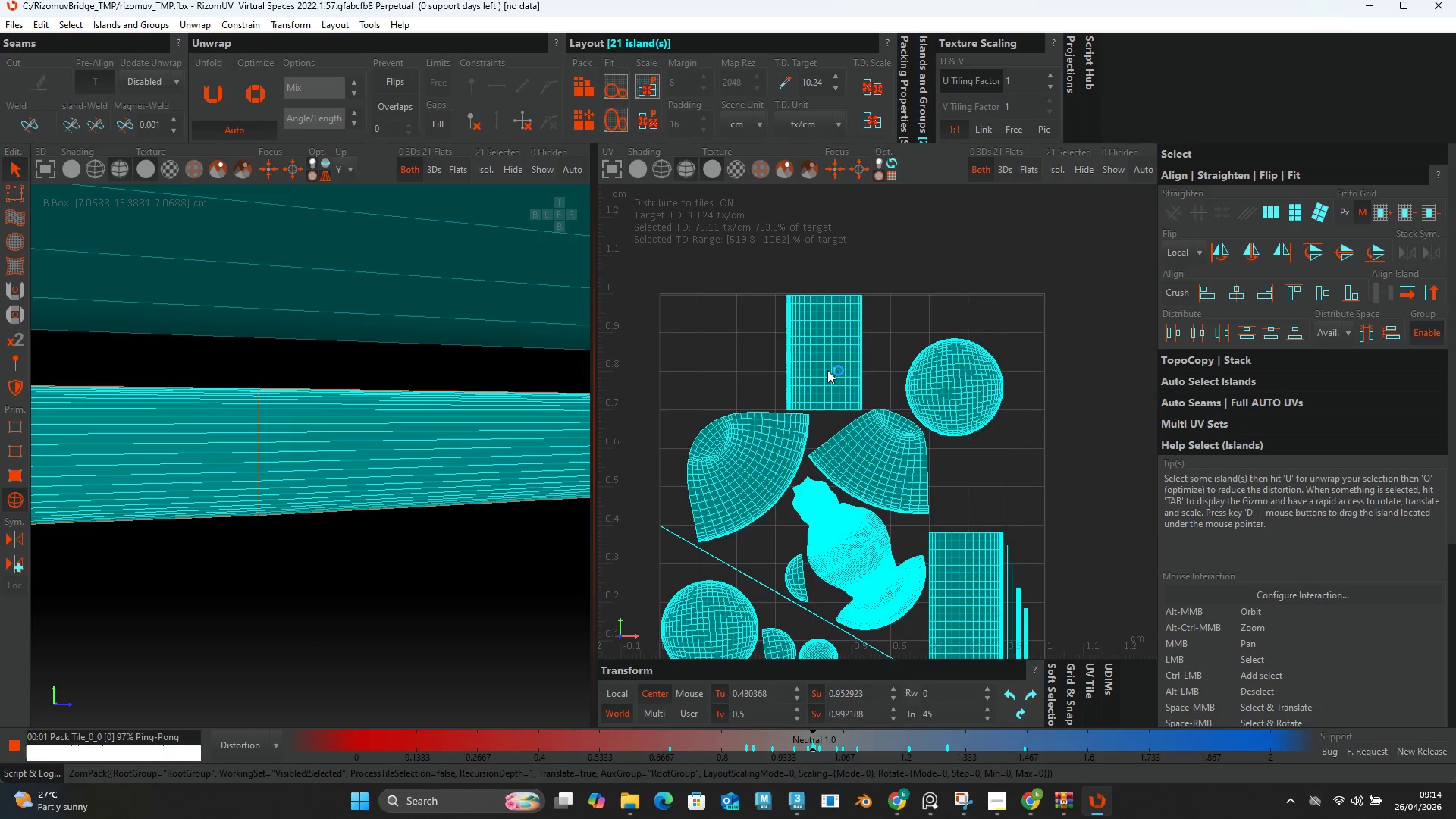 
key(P)
 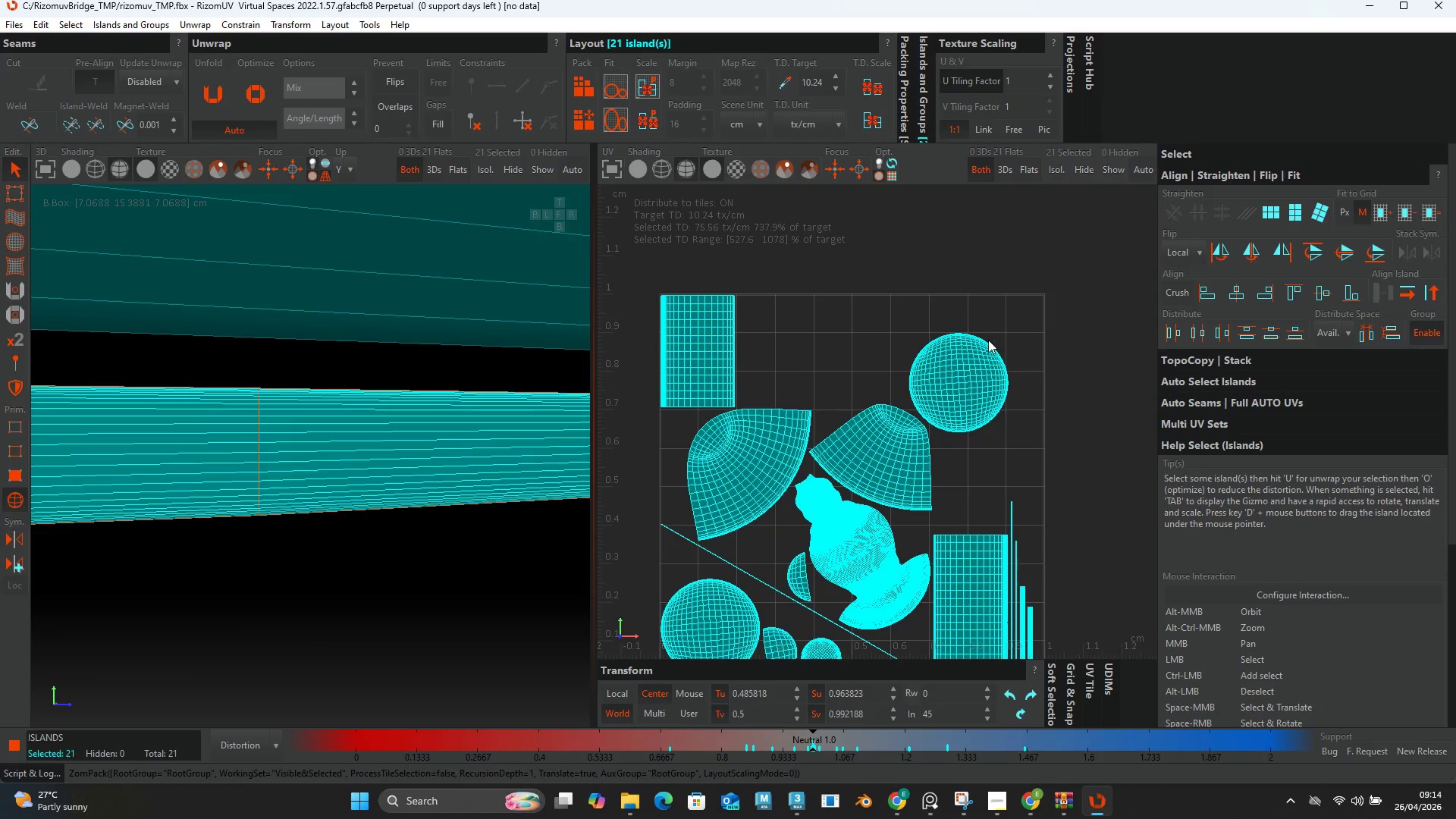 
scroll: coordinate [968, 336], scroll_direction: down, amount: 2.0
 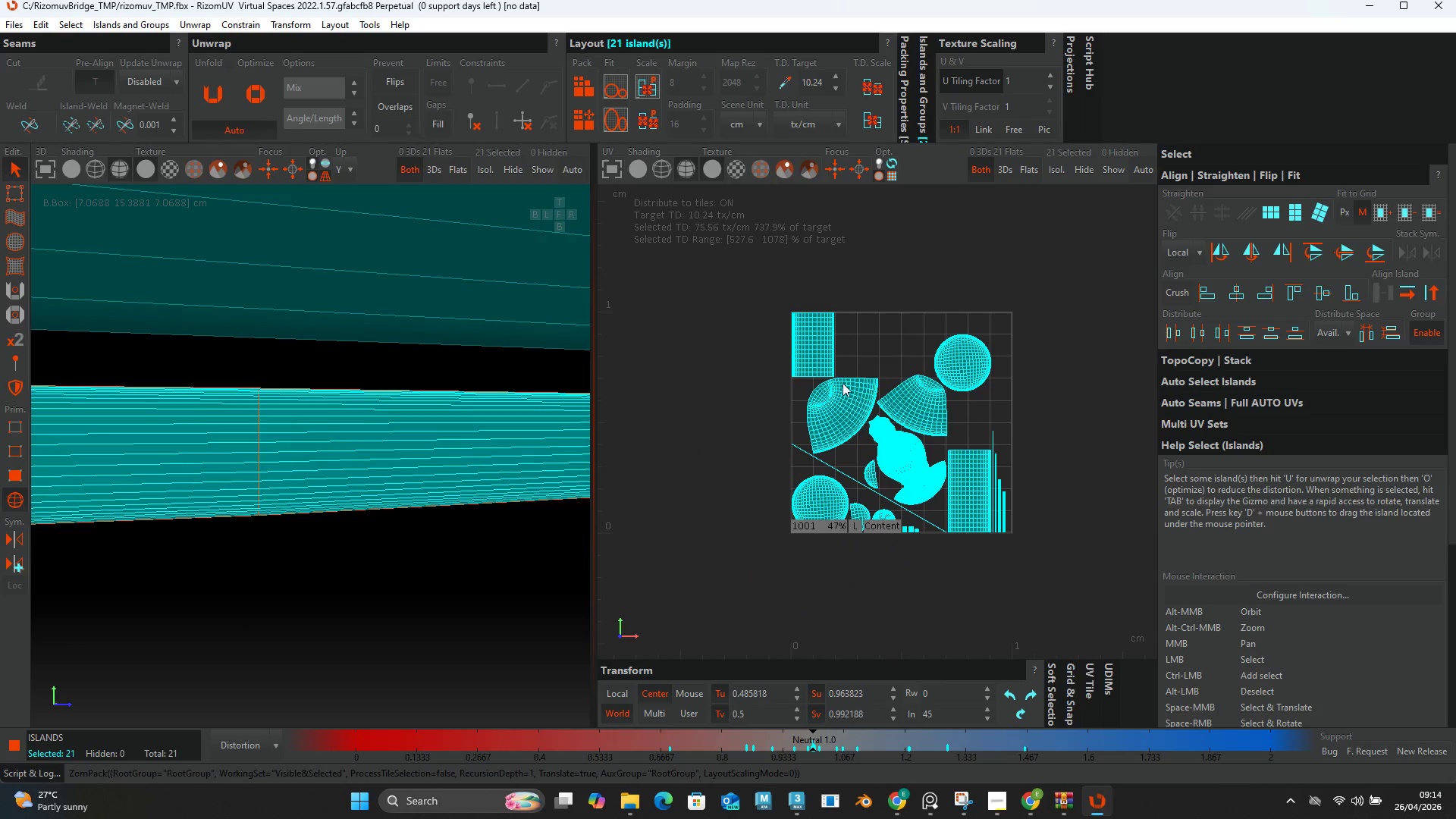 
left_click([842, 383])
 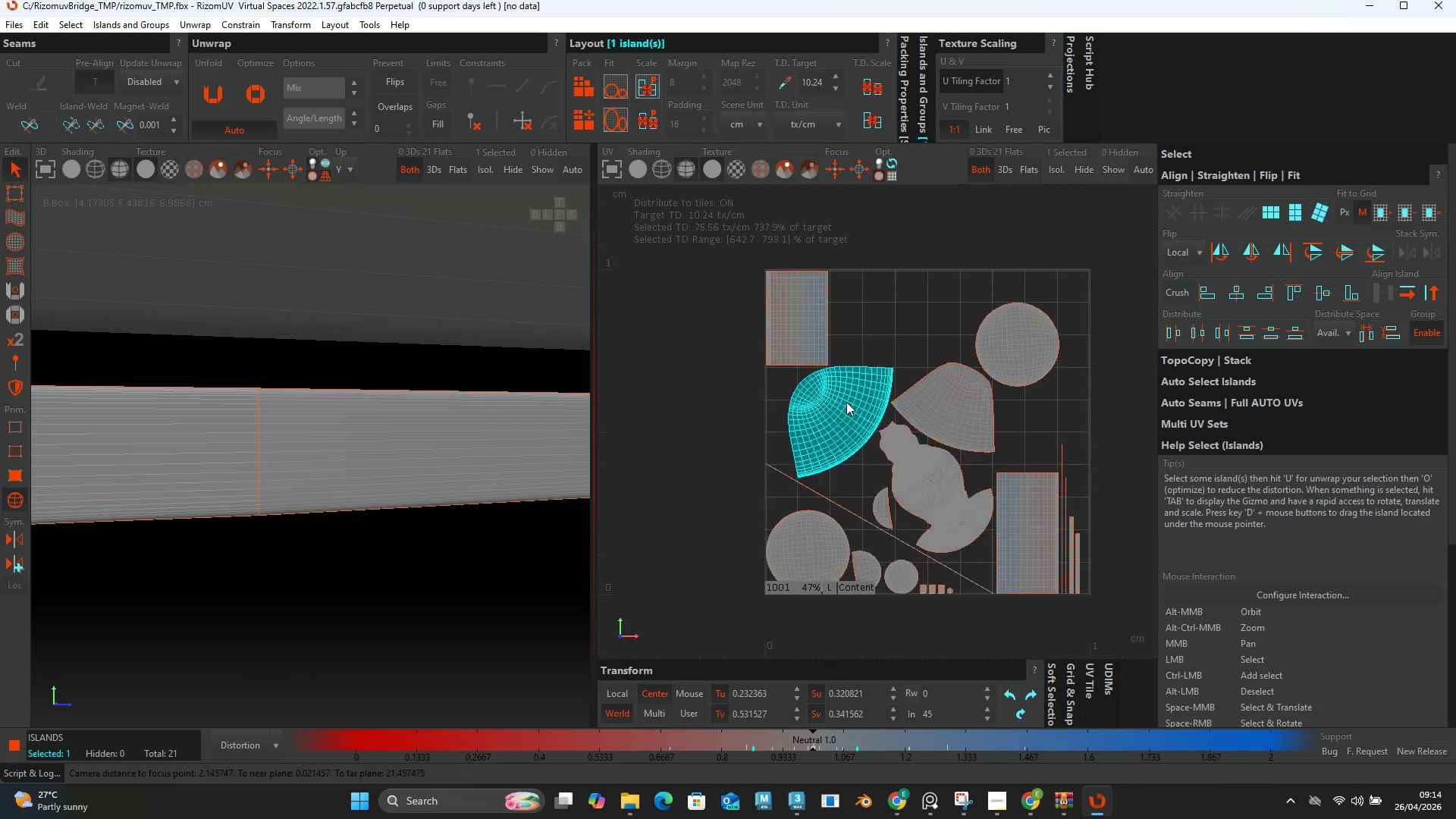 
scroll: coordinate [846, 402], scroll_direction: up, amount: 3.0
 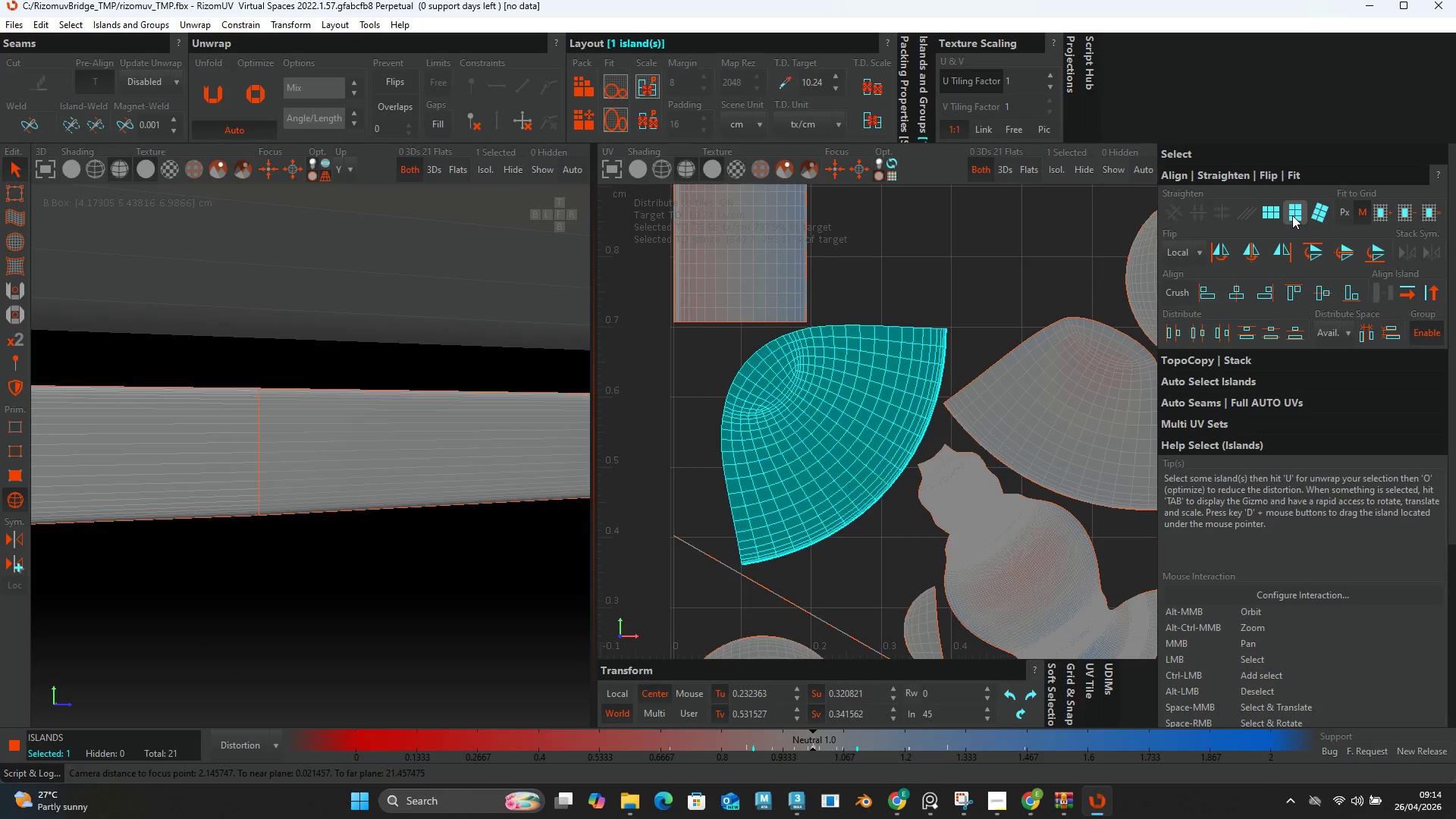 
left_click([1292, 215])
 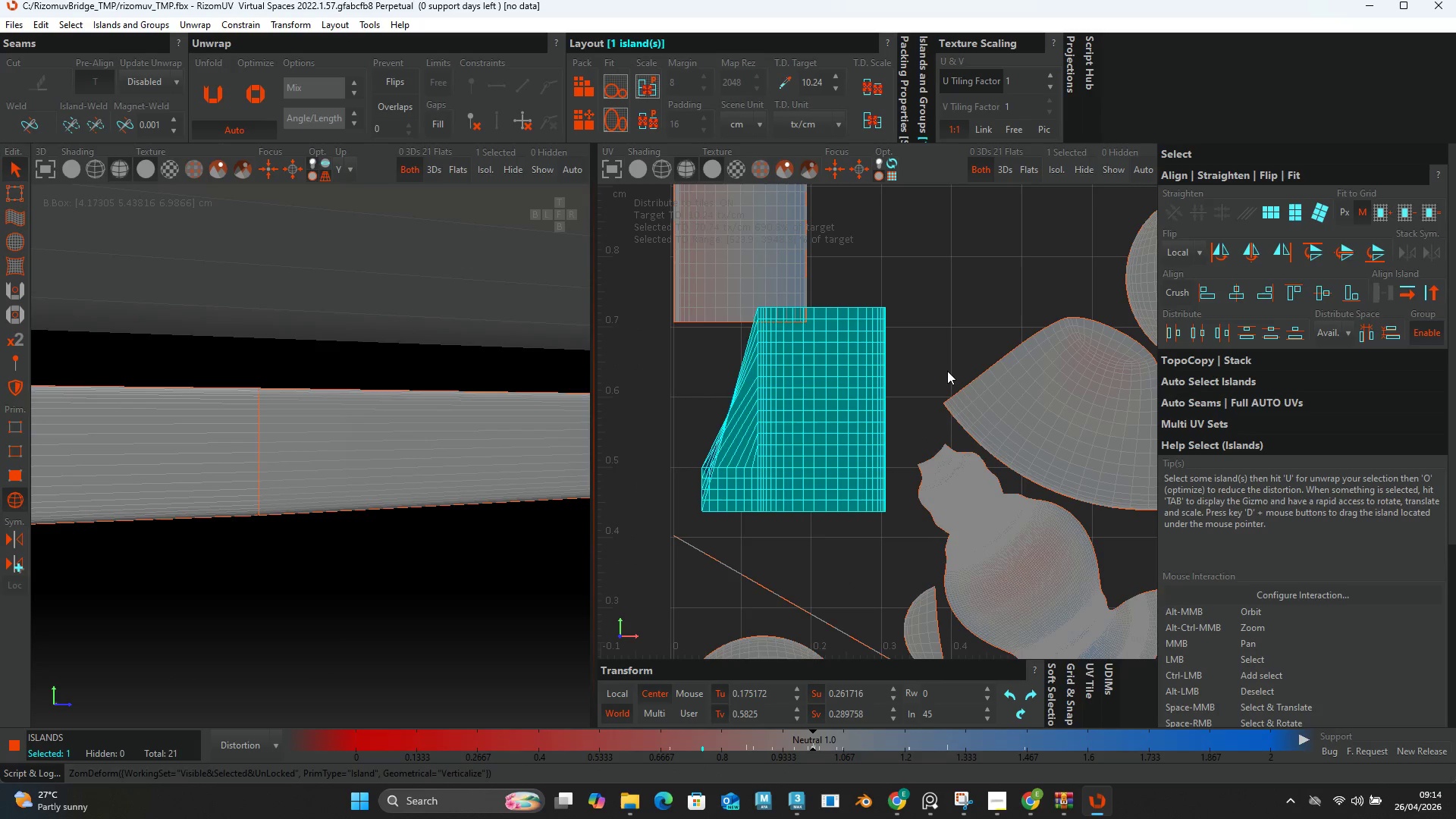 
hold_key(key=ShiftLeft, duration=0.31)
 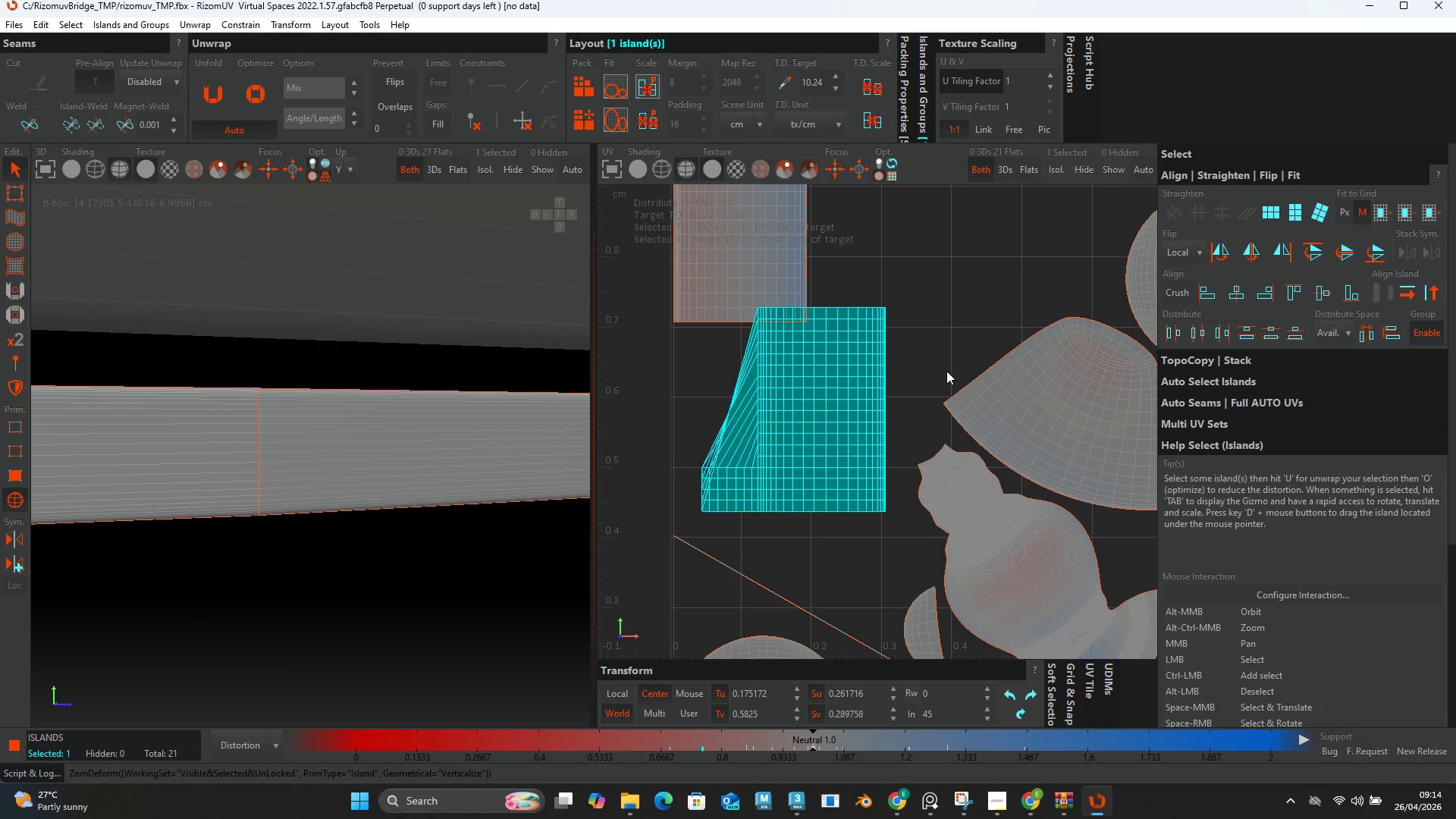 
key(Control+Z)
 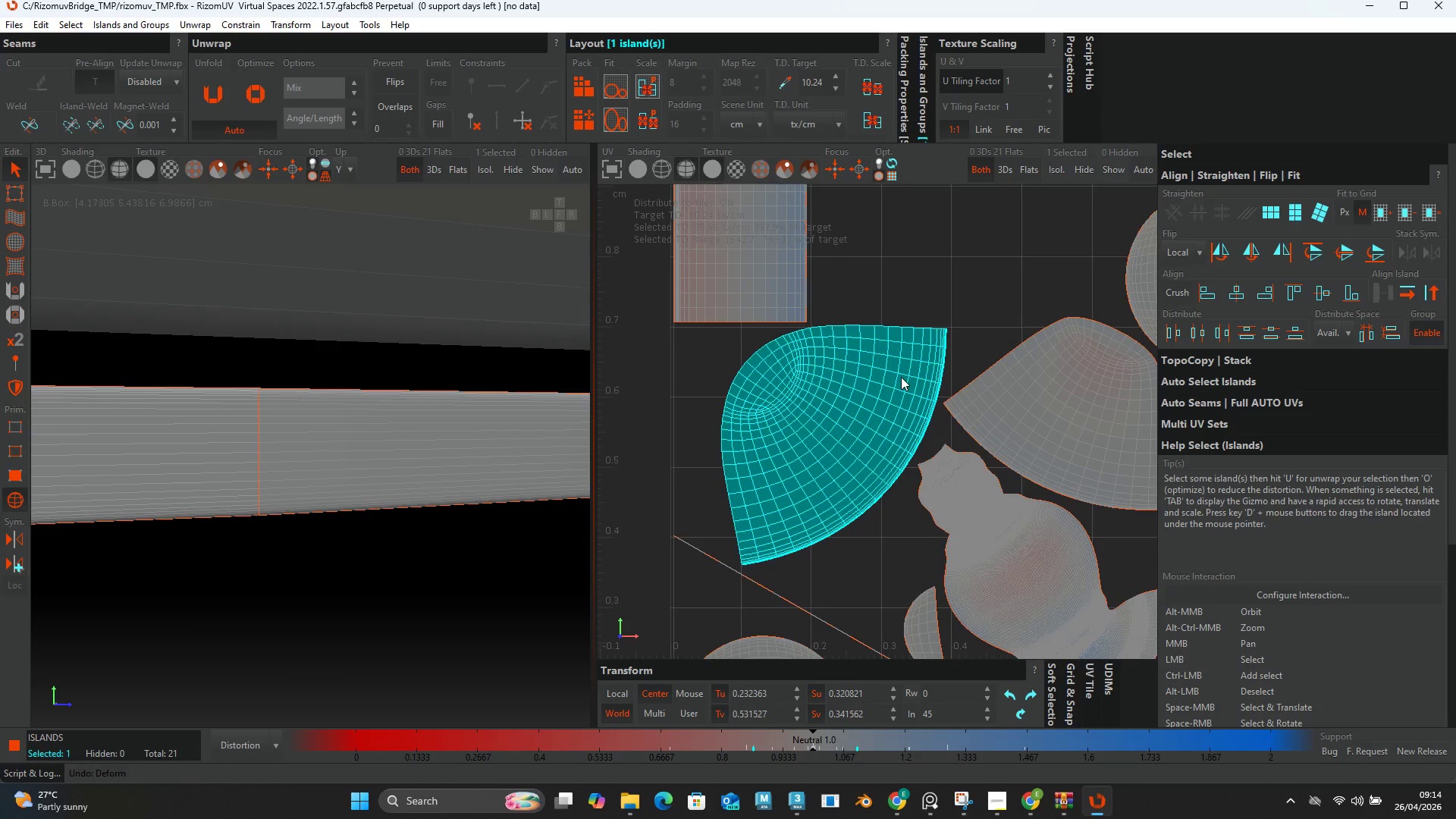 
scroll: coordinate [441, 358], scroll_direction: down, amount: 14.0
 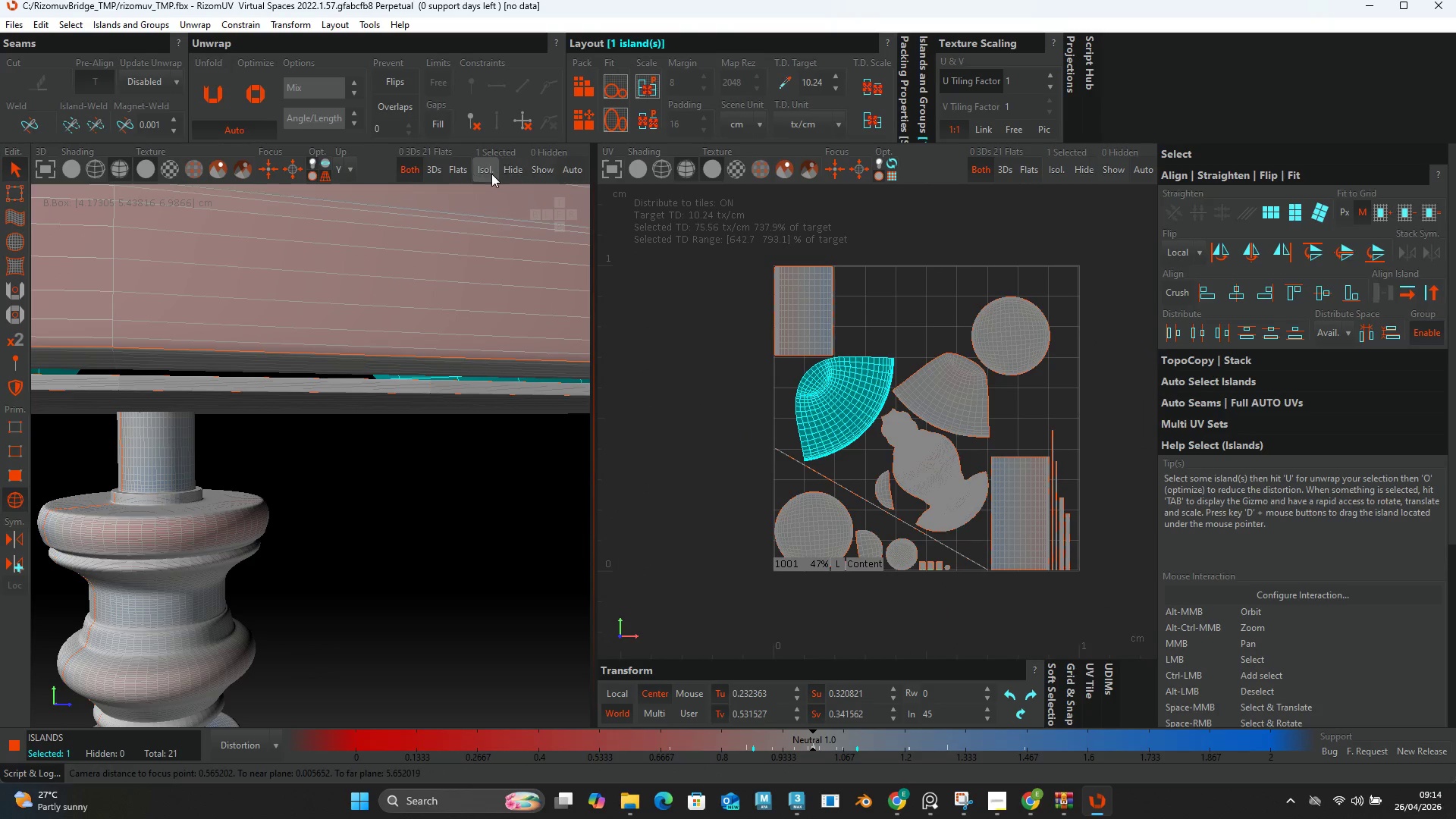 
left_click([478, 173])
 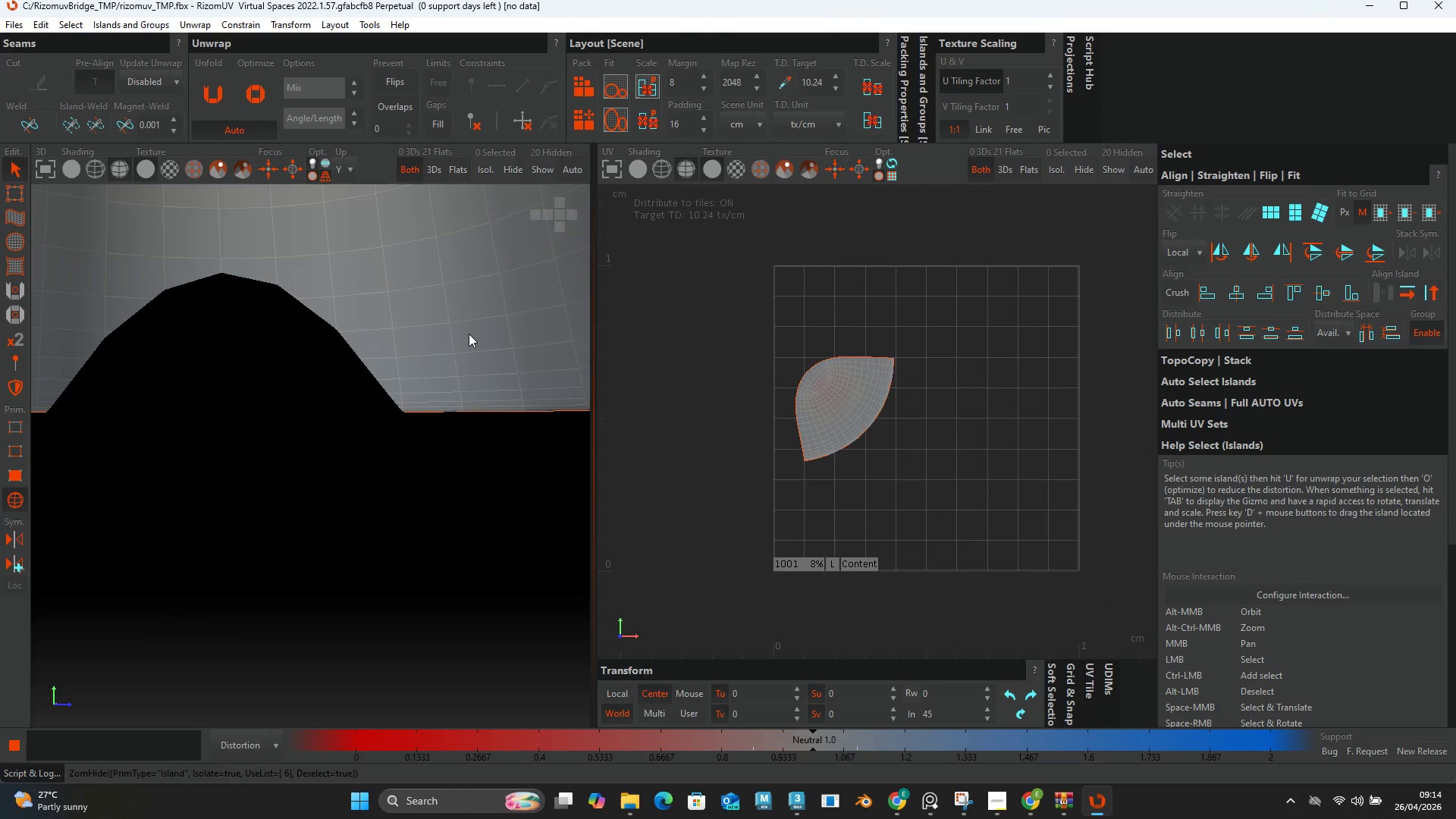 
hold_key(key=AltLeft, duration=1.44)
 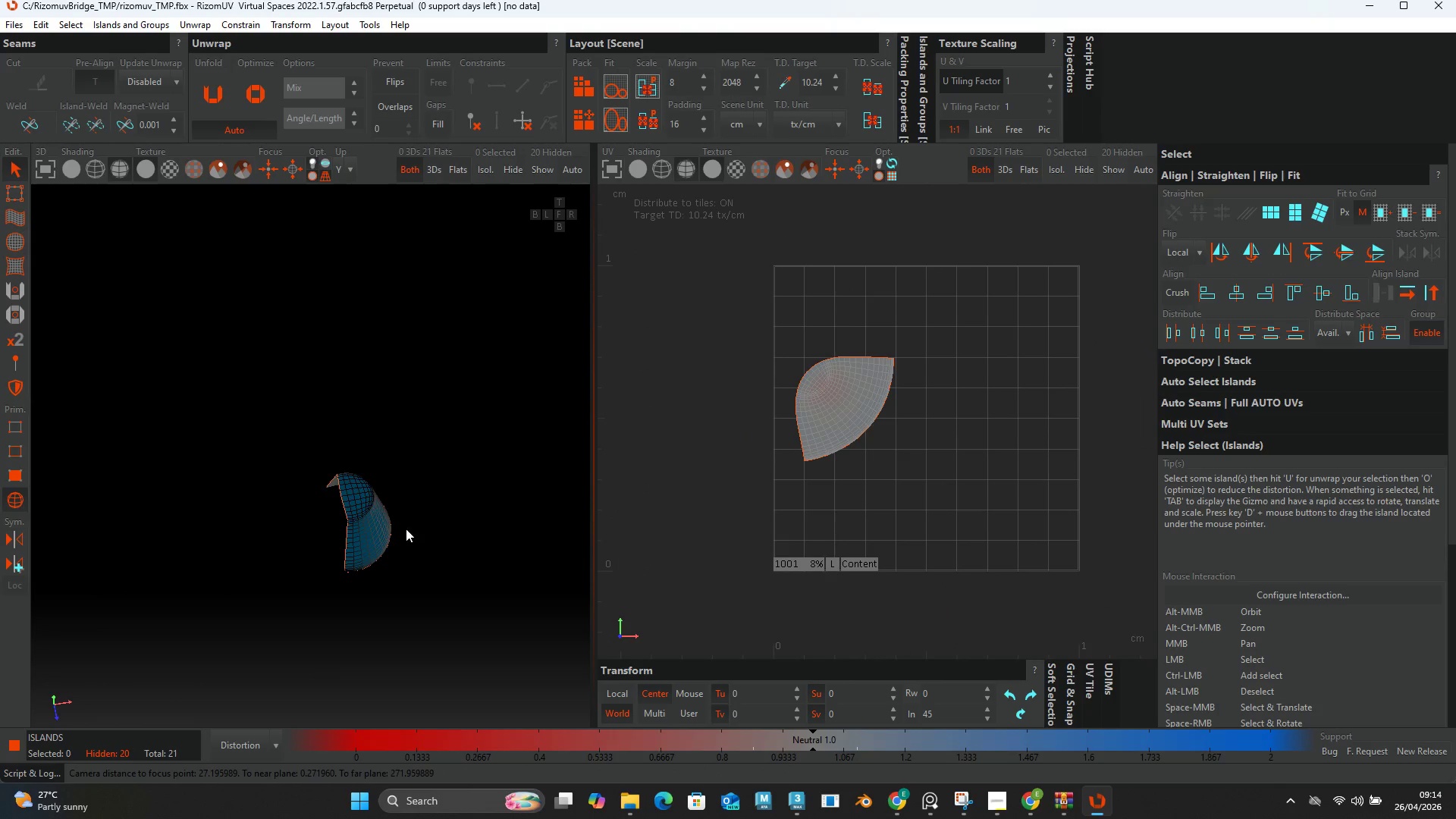 
scroll: coordinate [455, 347], scroll_direction: down, amount: 11.0
 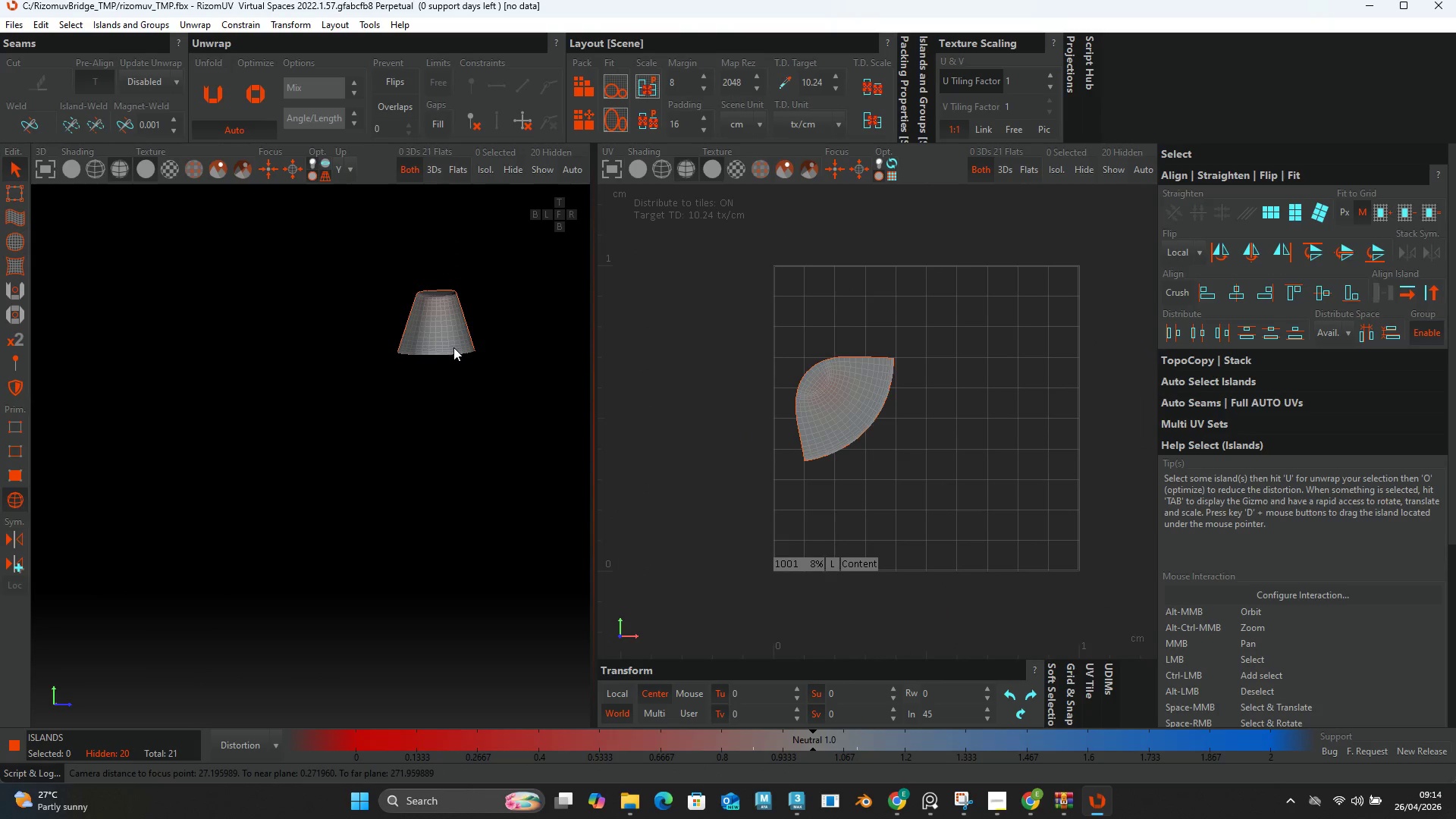 
scroll: coordinate [345, 508], scroll_direction: up, amount: 6.0
 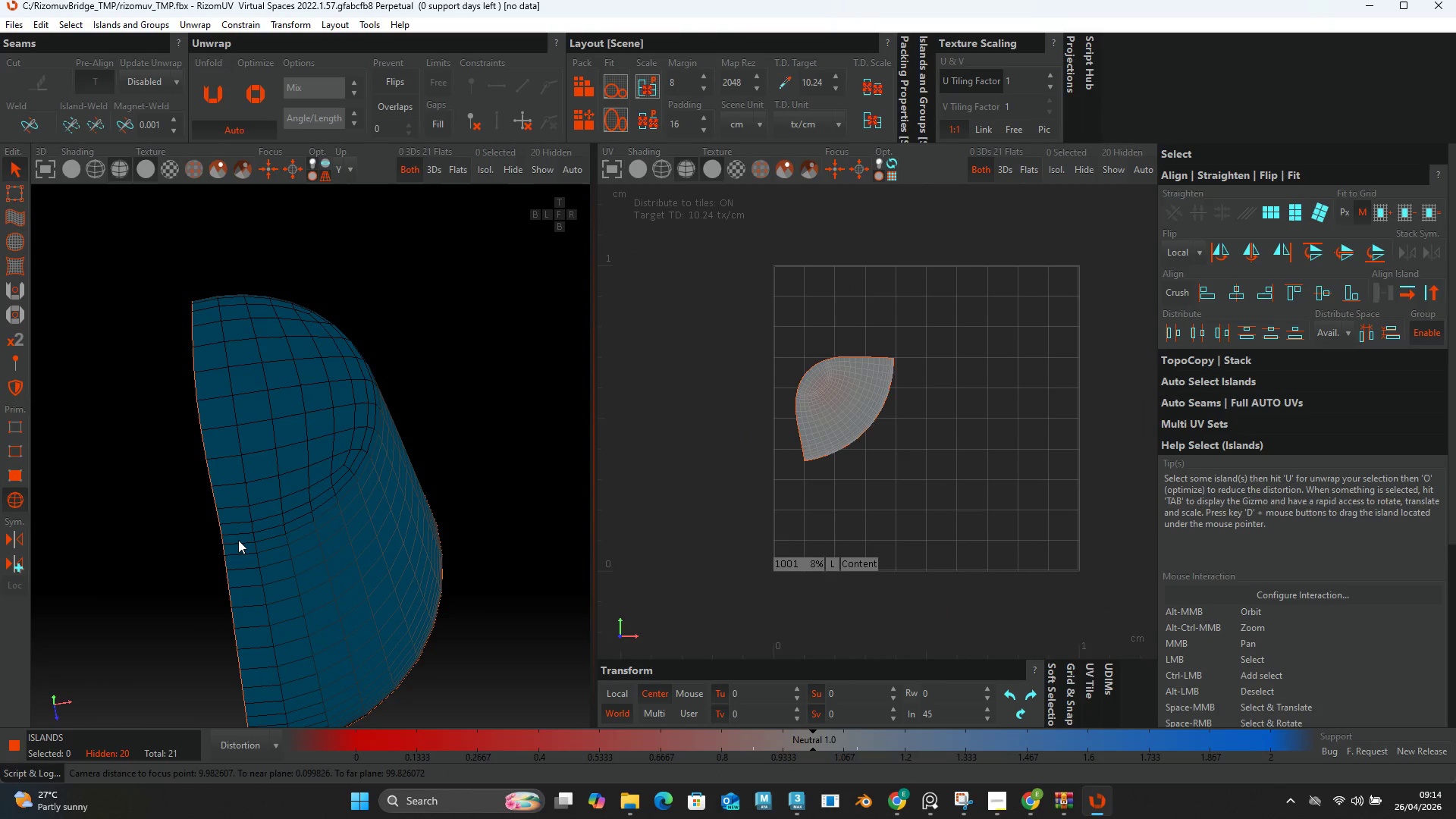 
key(F2)
 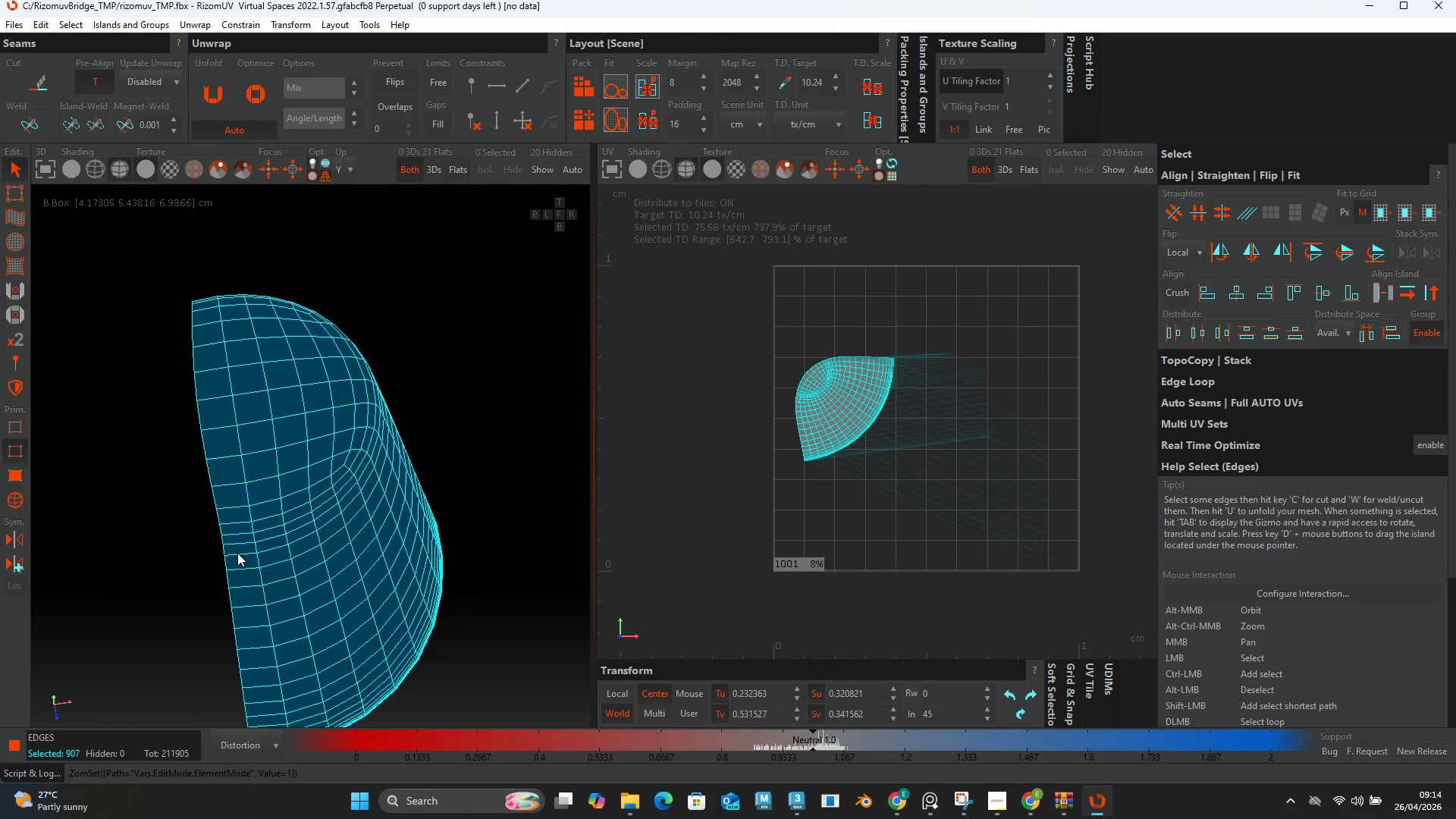 
scroll: coordinate [225, 534], scroll_direction: up, amount: 4.0
 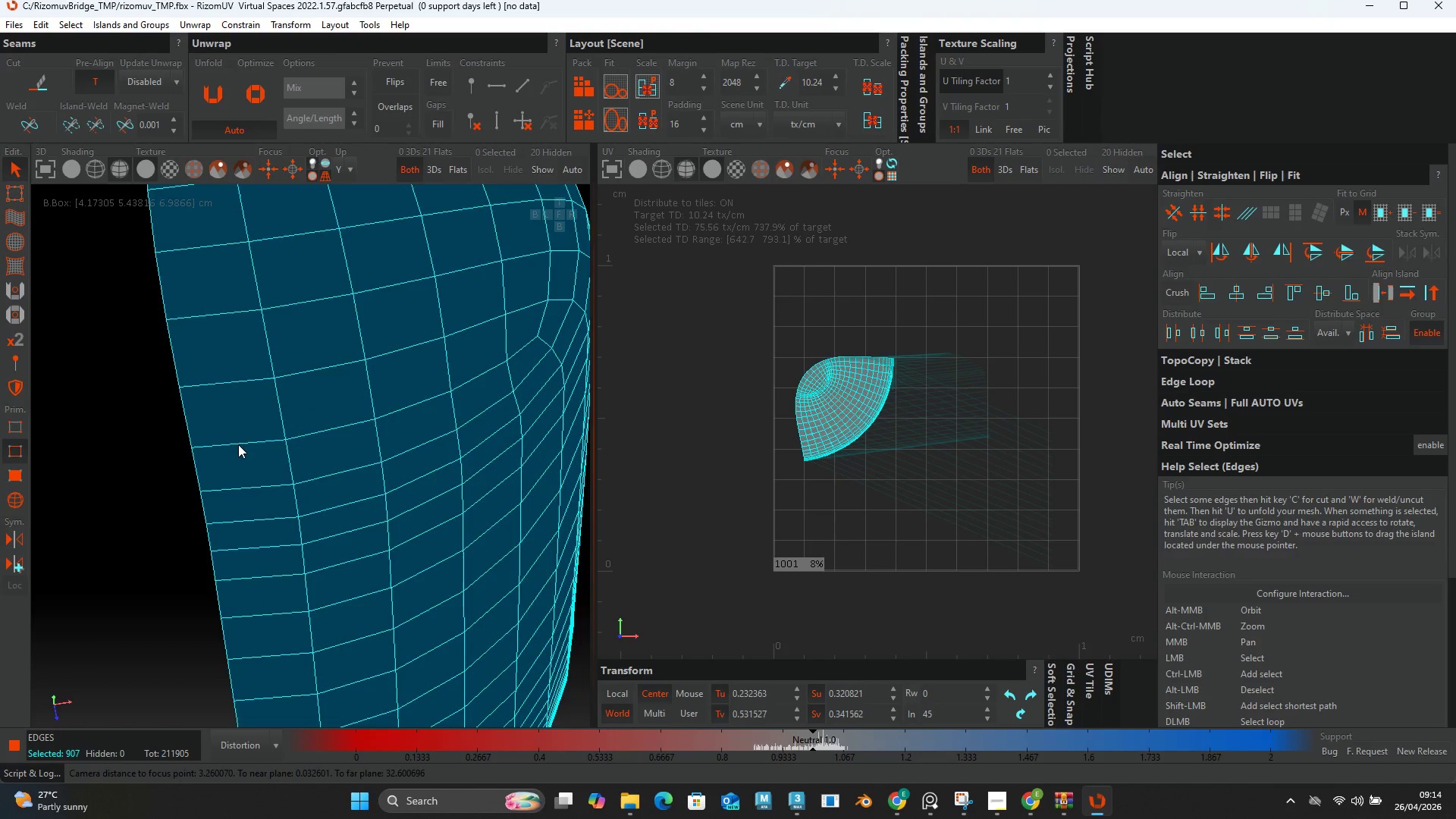 
double_click([238, 444])
 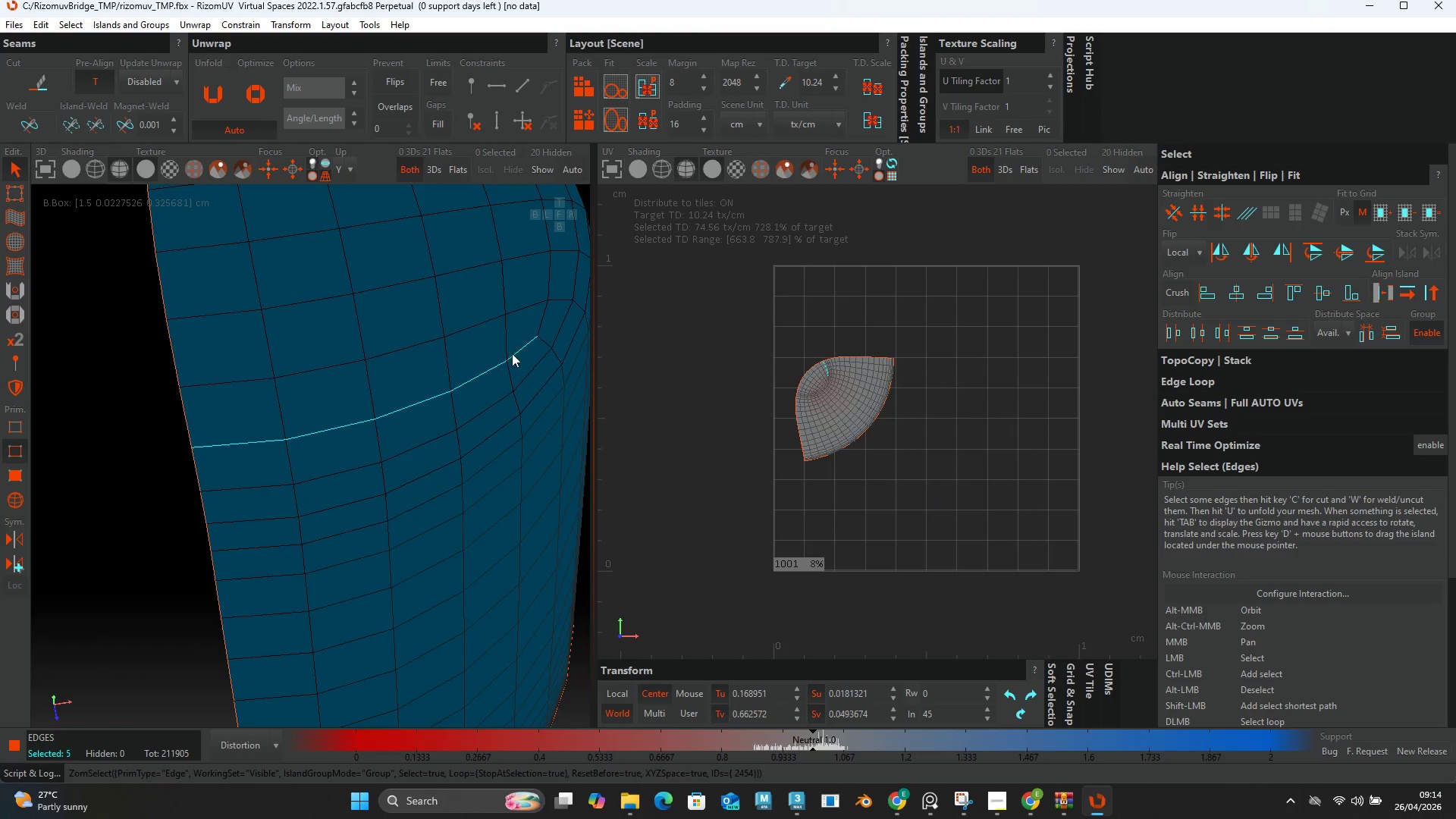 
hold_key(key=ControlLeft, duration=1.2)
left_click([542, 321])
 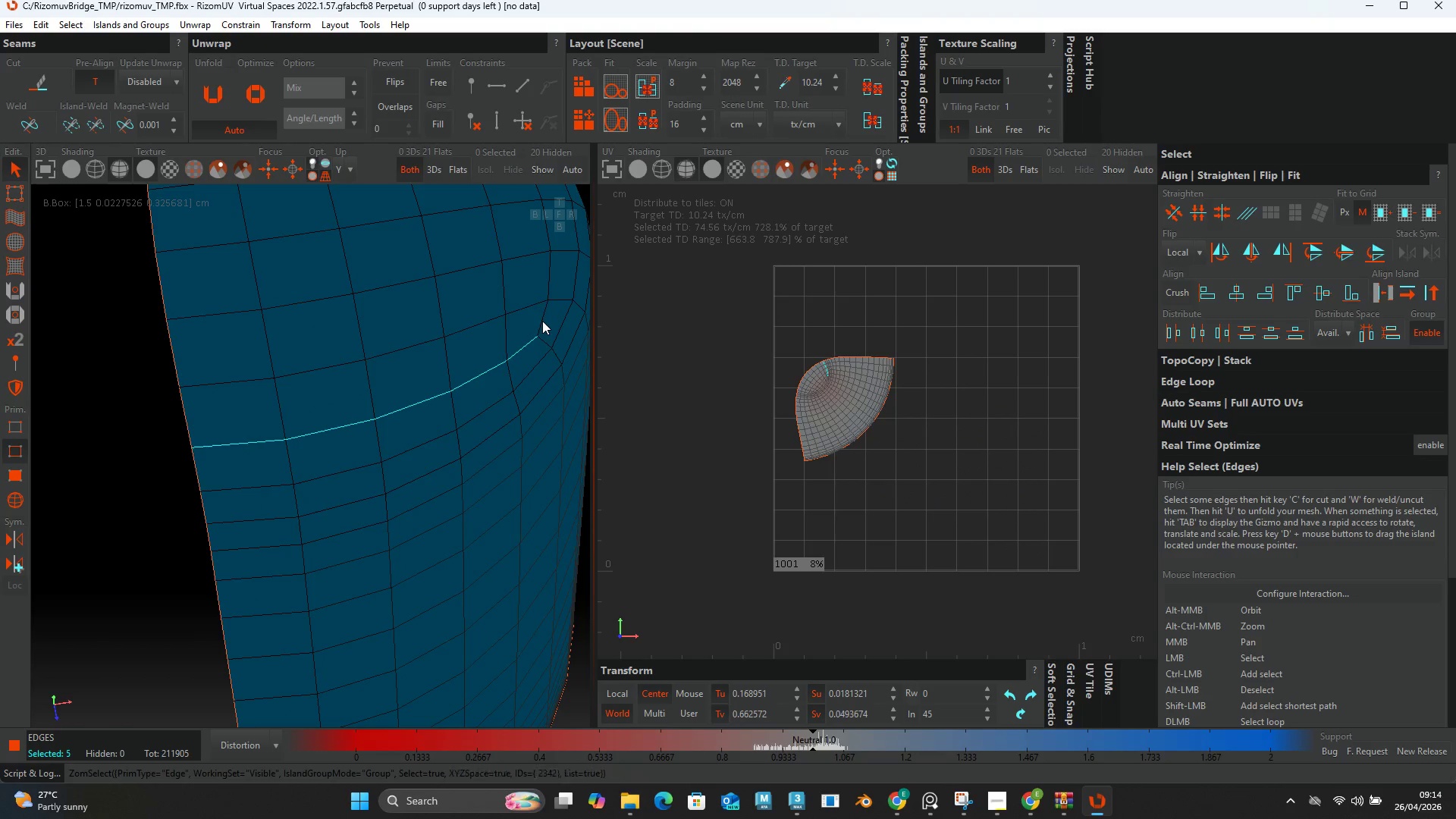 
double_click([542, 321])
 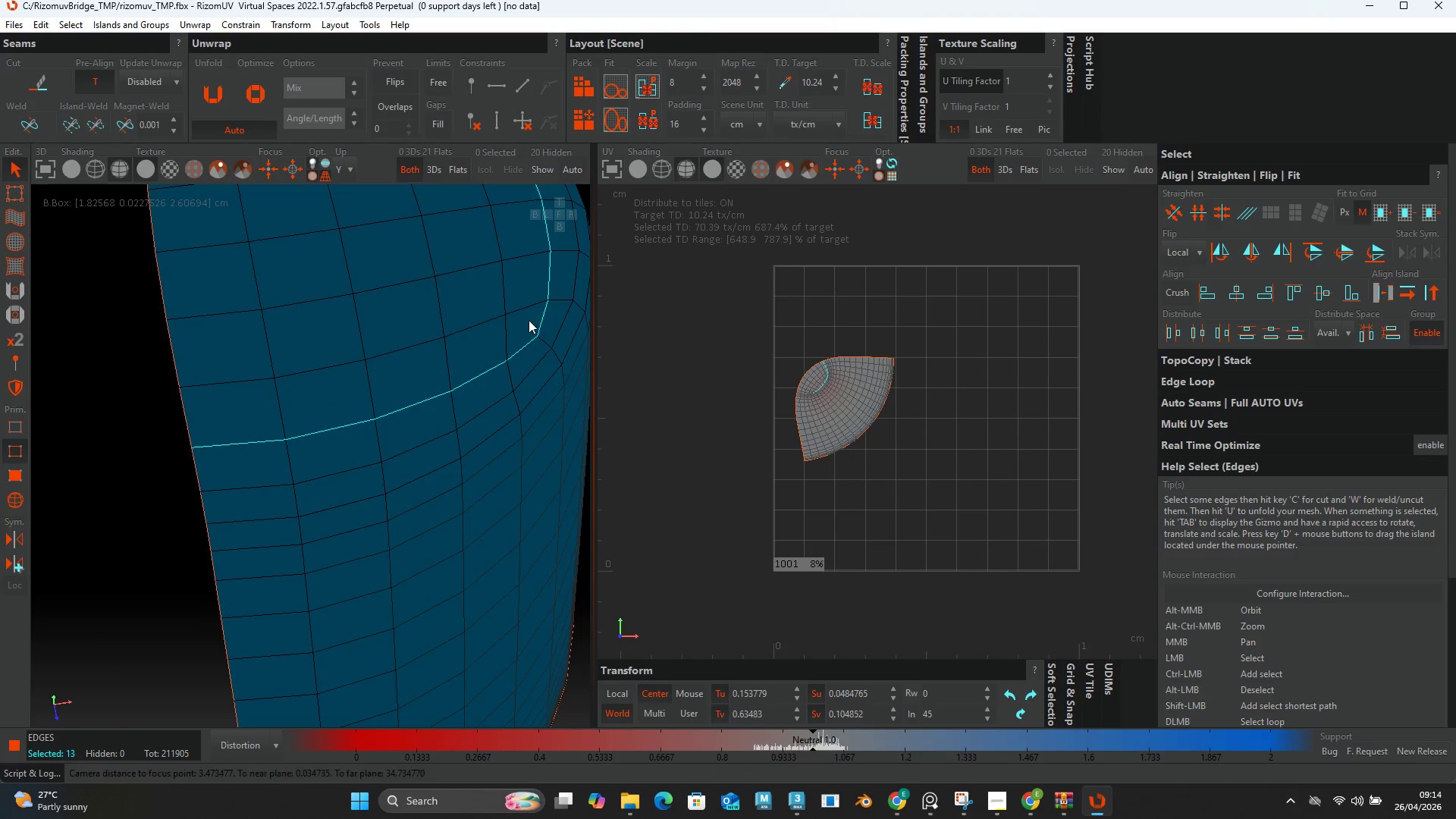 
scroll: coordinate [529, 320], scroll_direction: down, amount: 4.0
 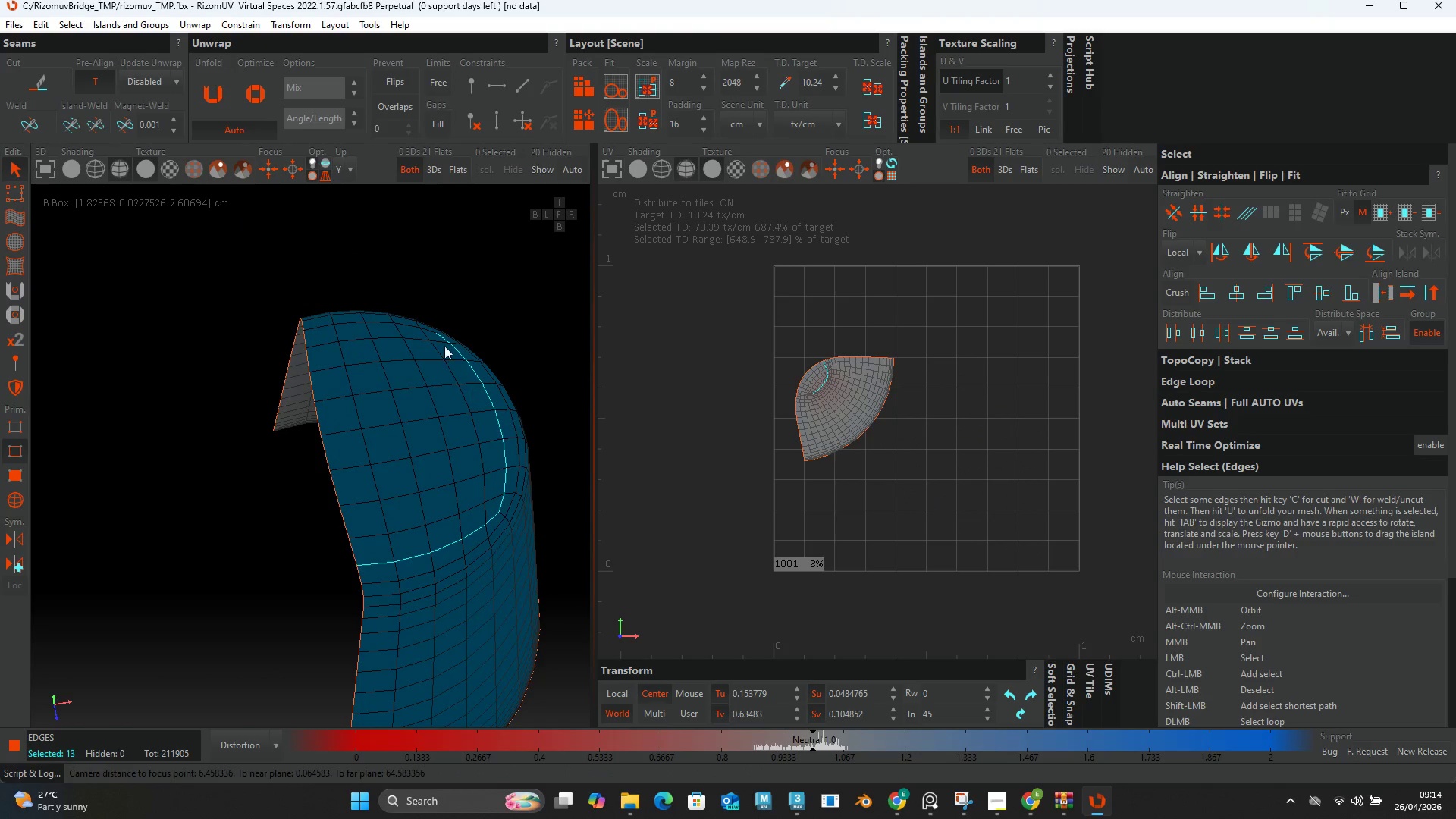 
hold_key(key=AltLeft, duration=0.61)
 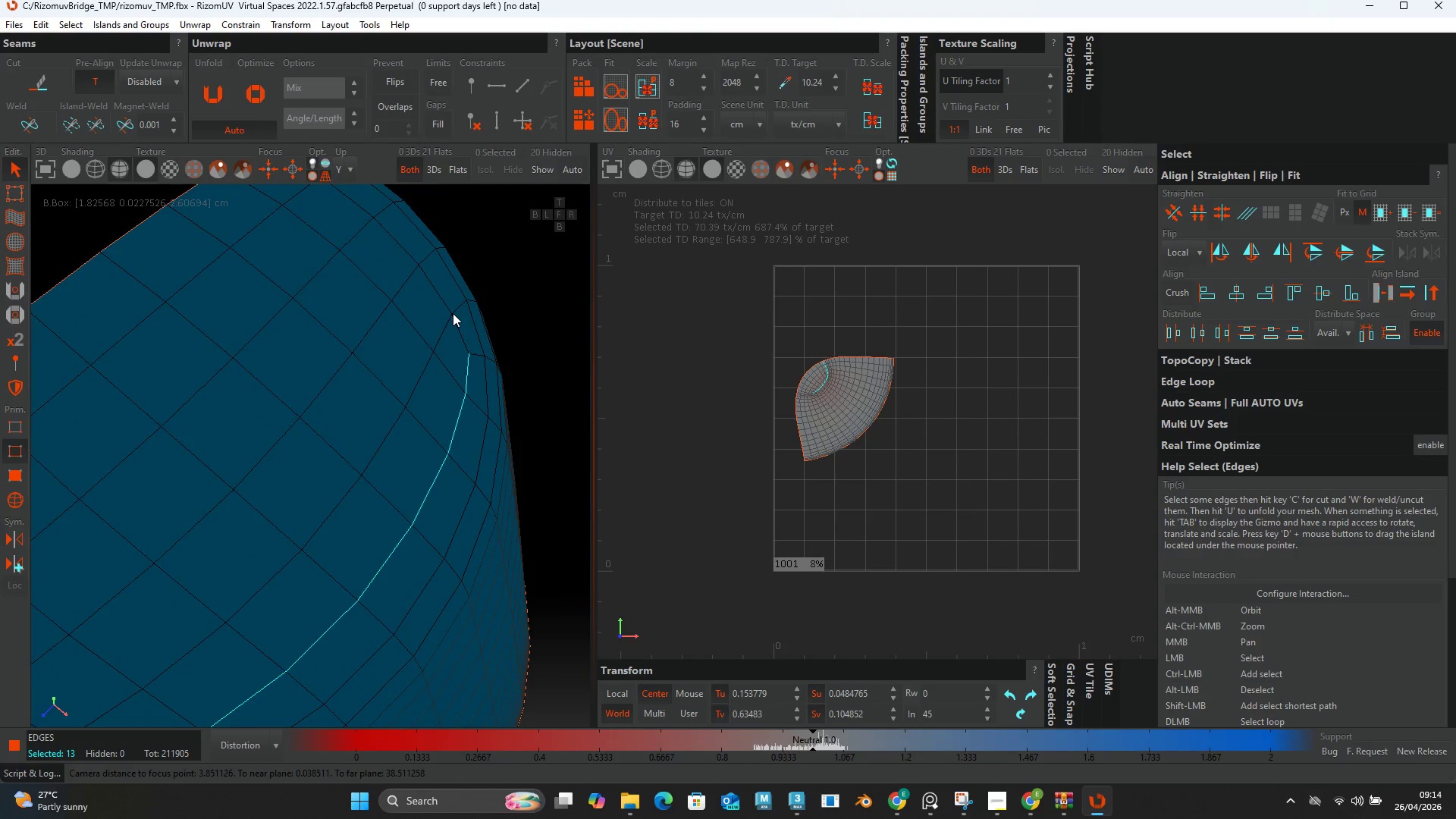 
scroll: coordinate [438, 334], scroll_direction: up, amount: 2.0
 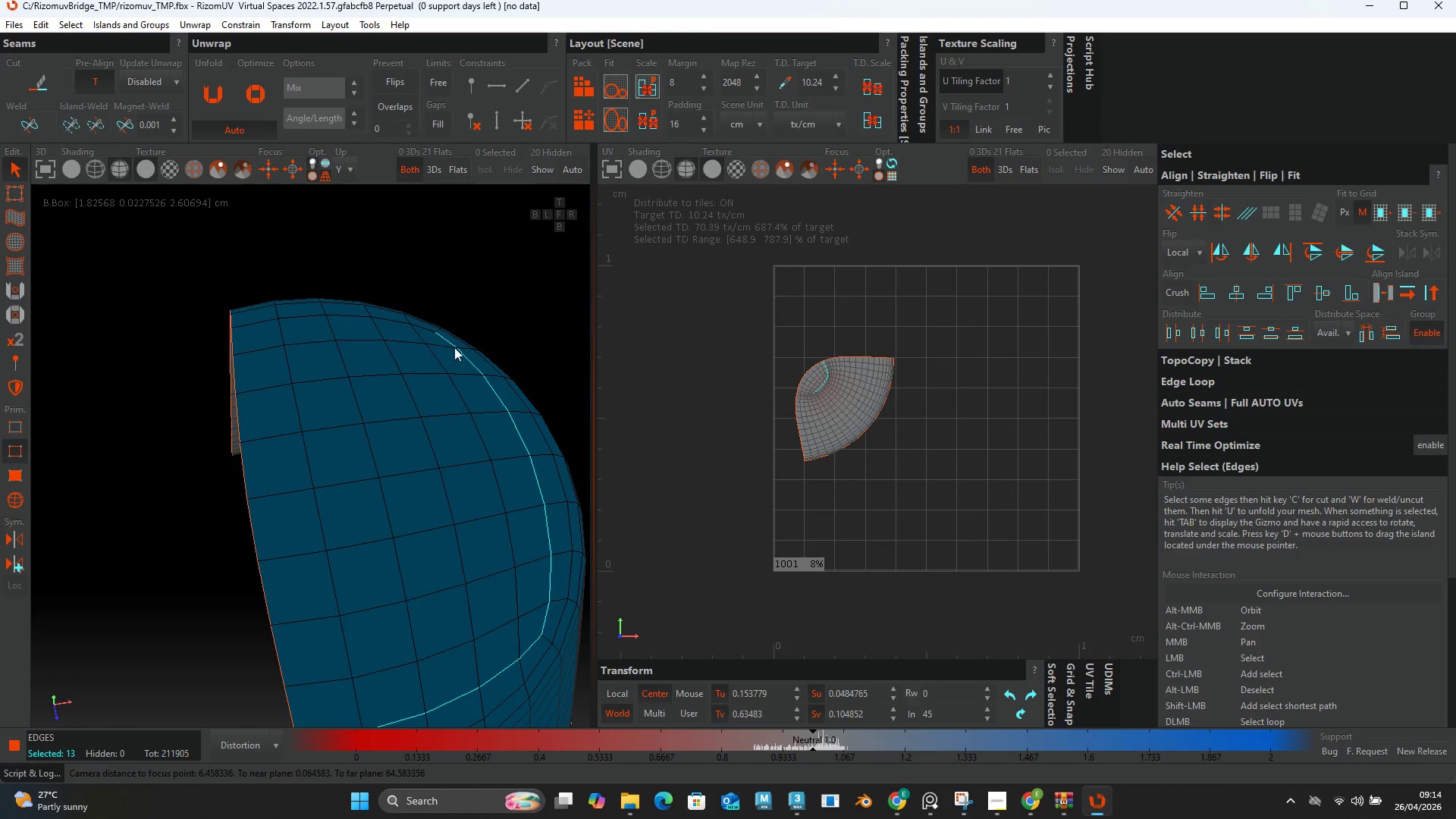 
hold_key(key=AltLeft, duration=1.61)
 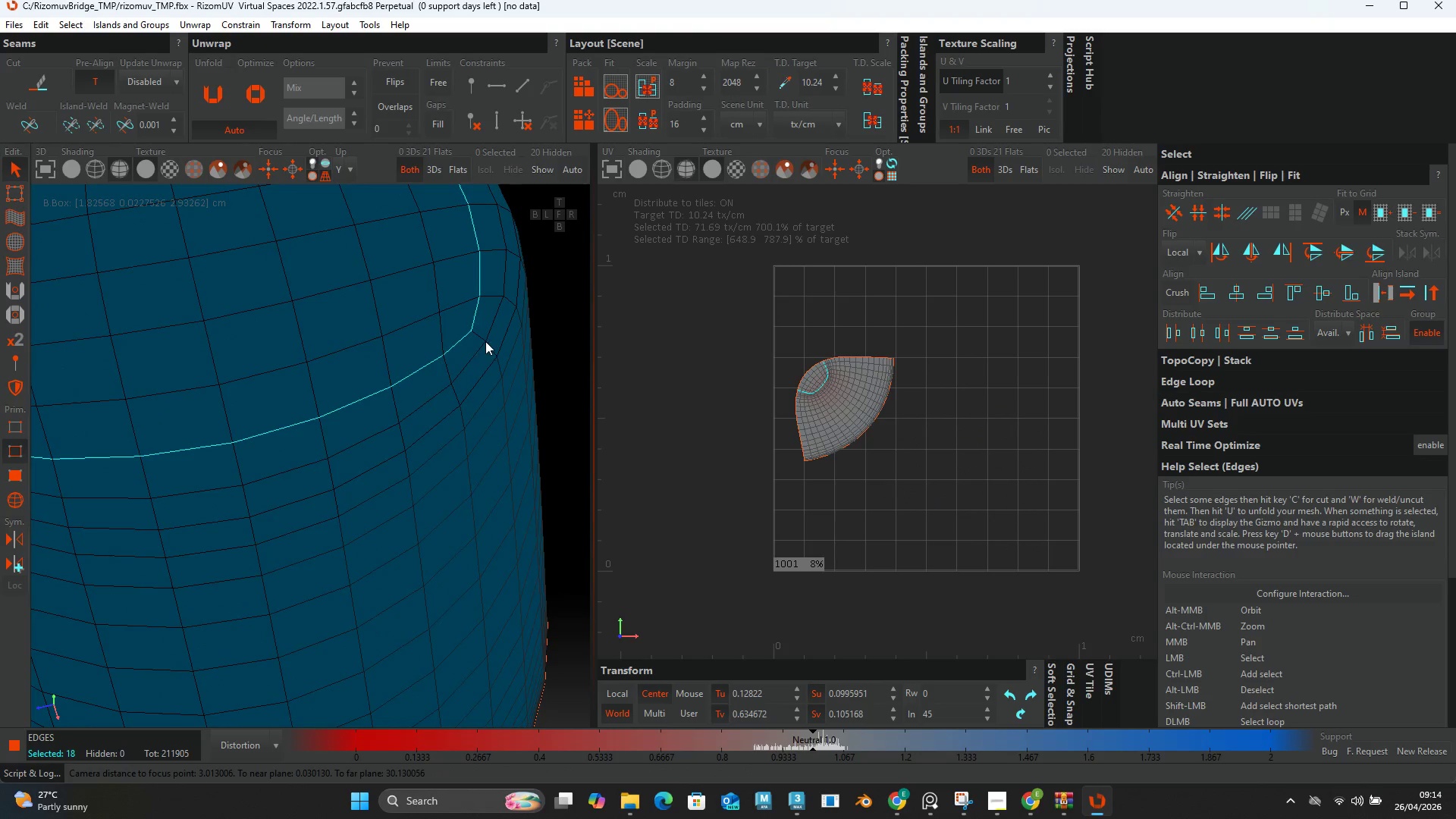 
hold_key(key=ControlLeft, duration=1.0)
 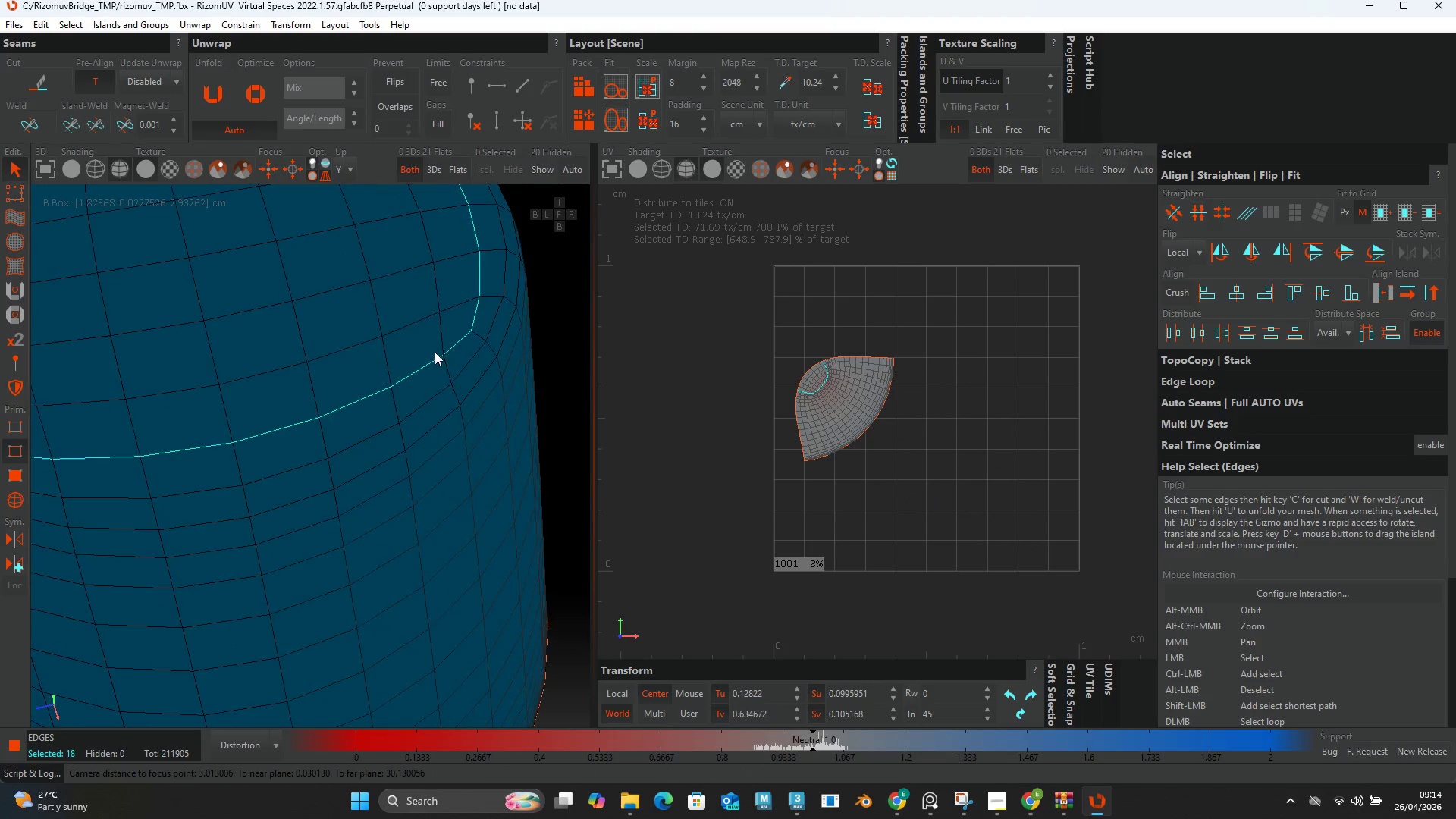 
scroll: coordinate [442, 293], scroll_direction: up, amount: 2.0
 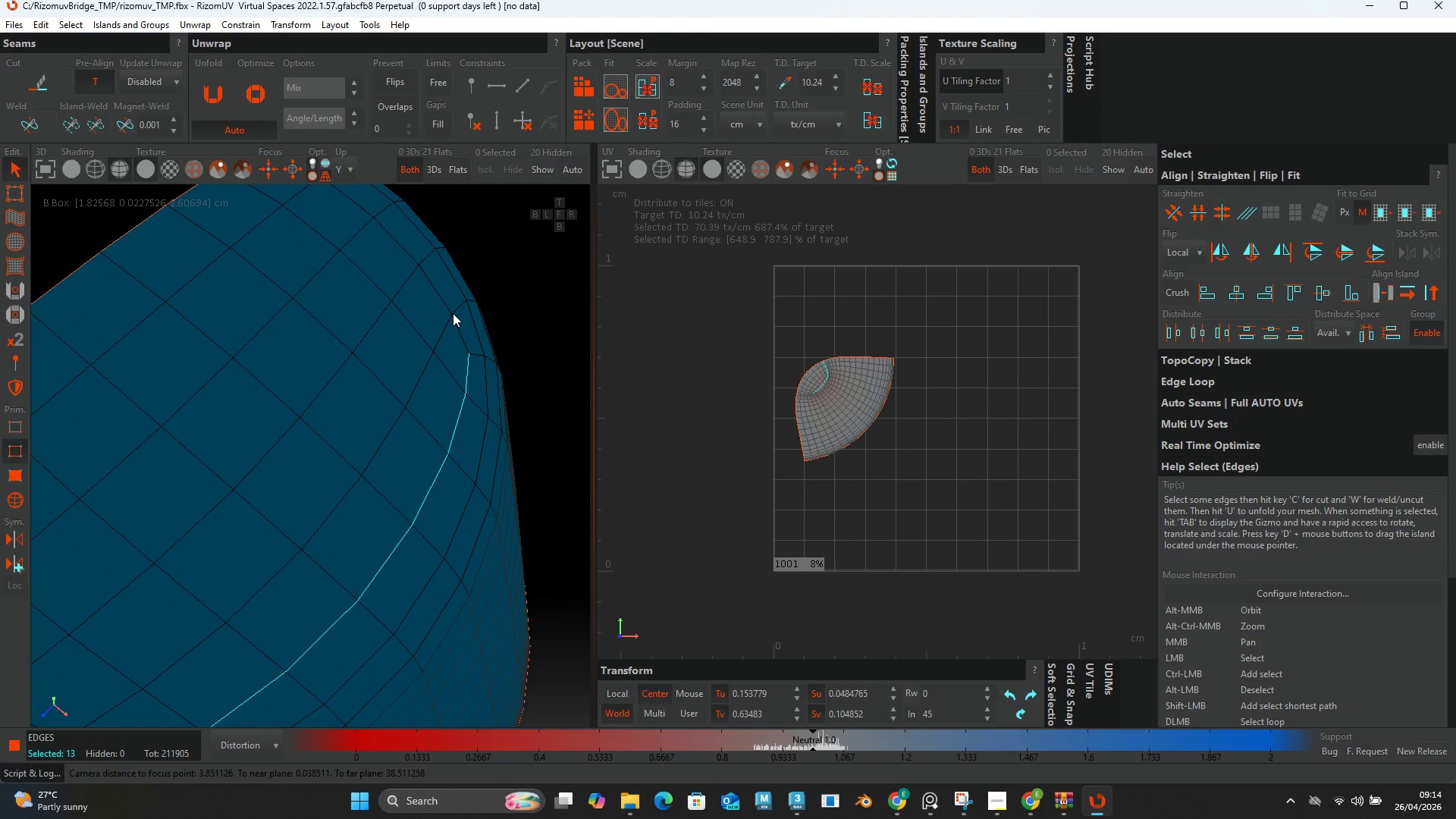 
left_click([461, 334])
 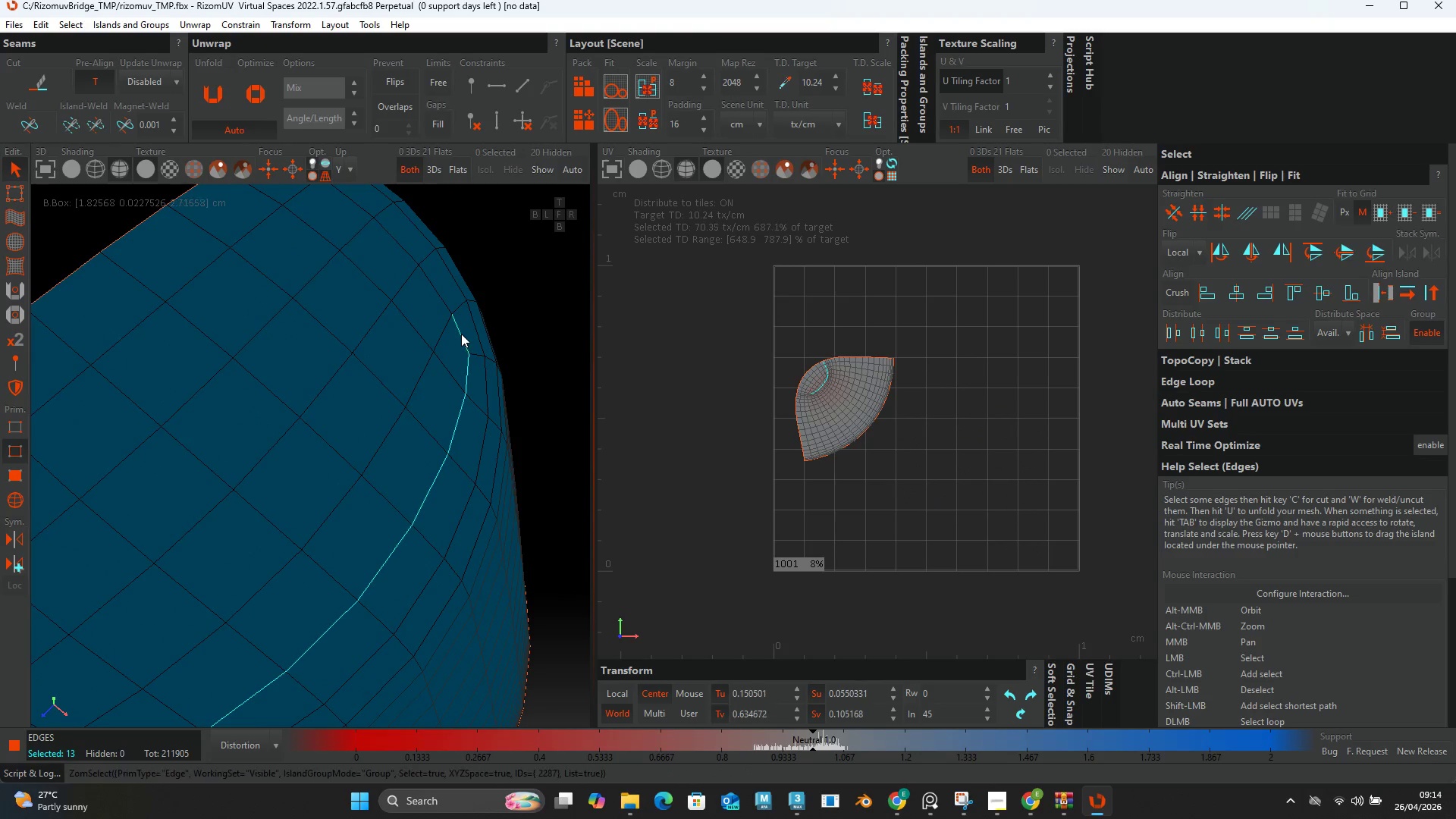 
double_click([461, 334])
 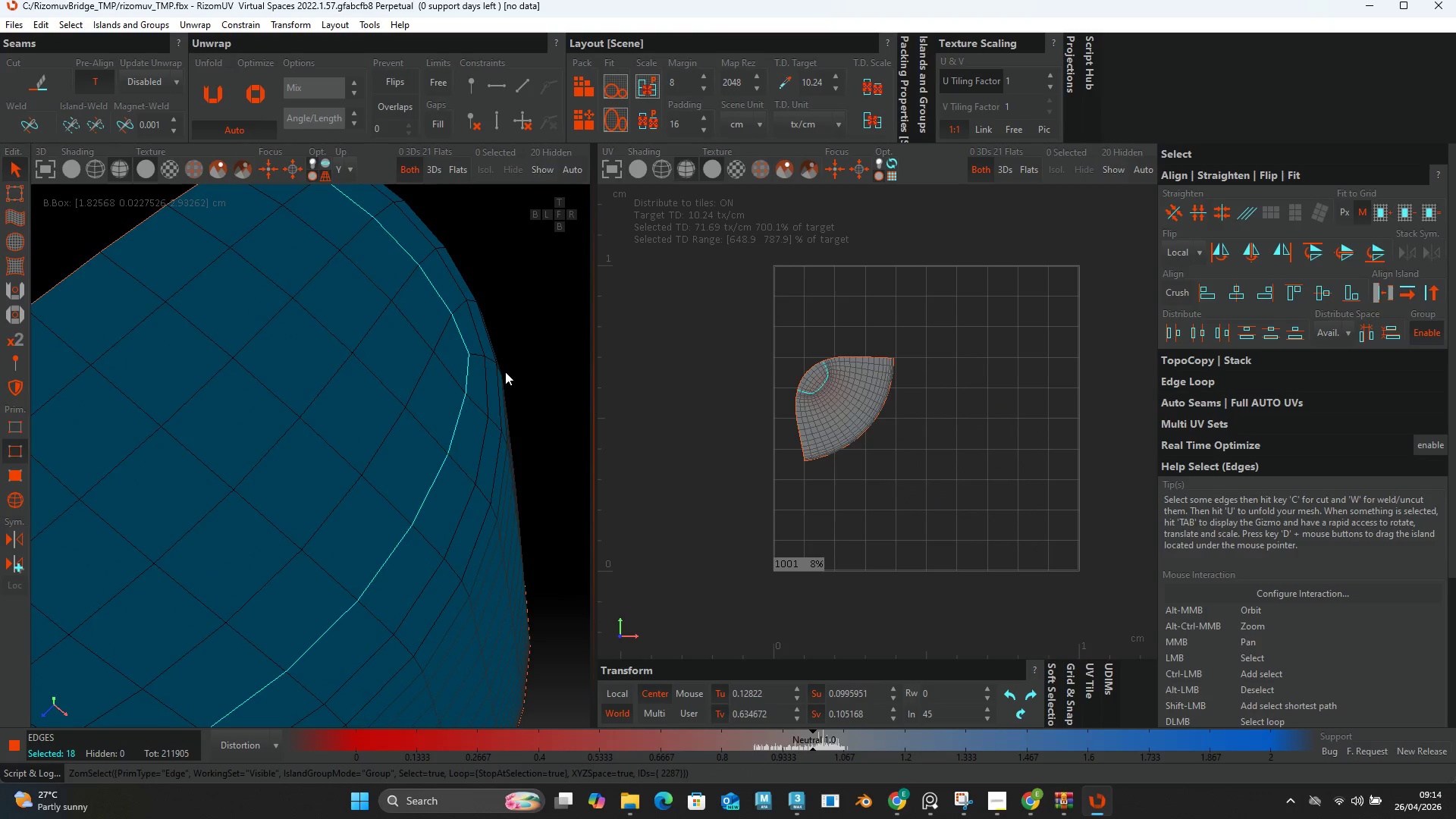 
hold_key(key=AltLeft, duration=0.55)
 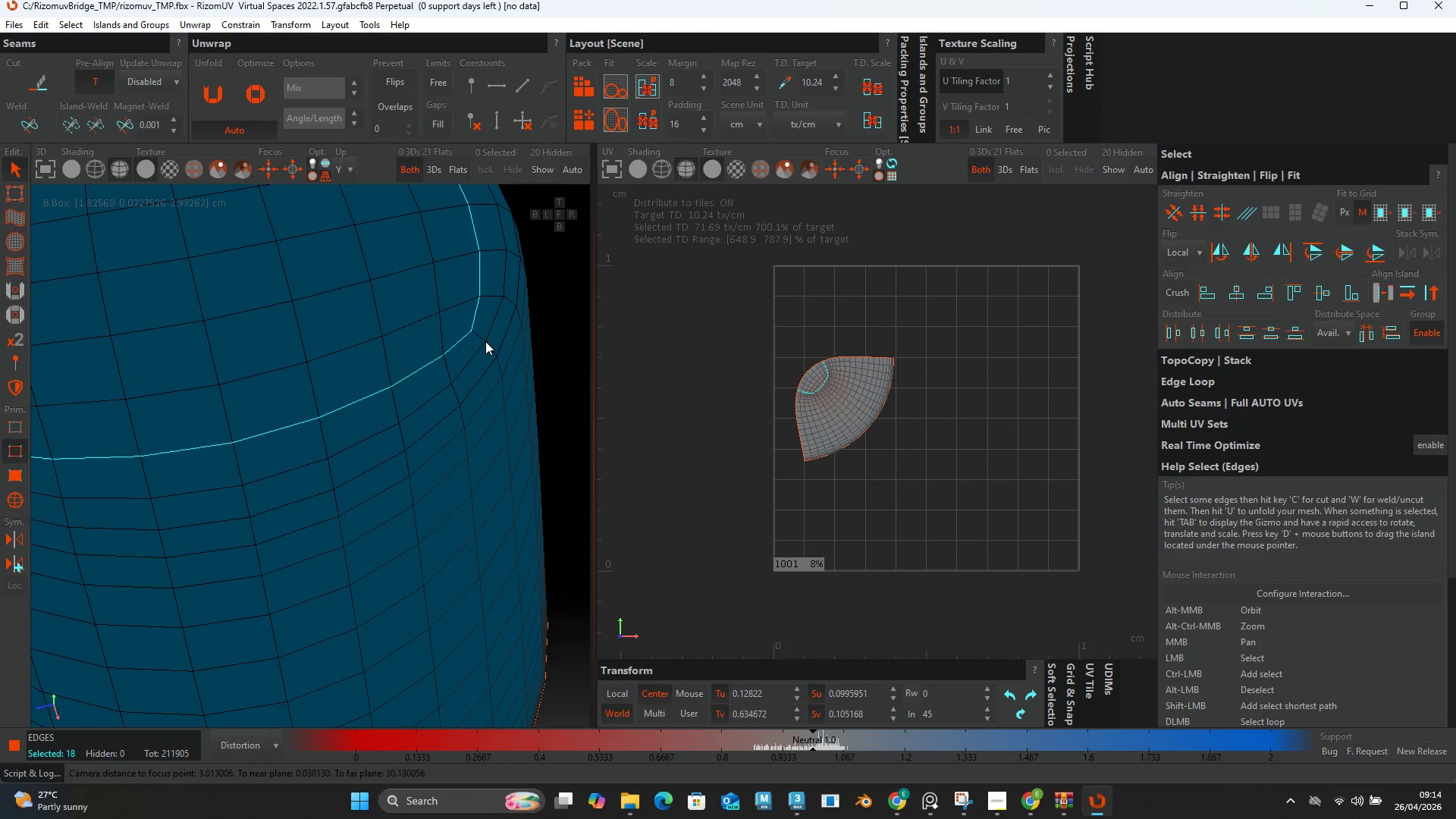 
hold_key(key=ControlLeft, duration=0.91)
left_click([481, 339])
 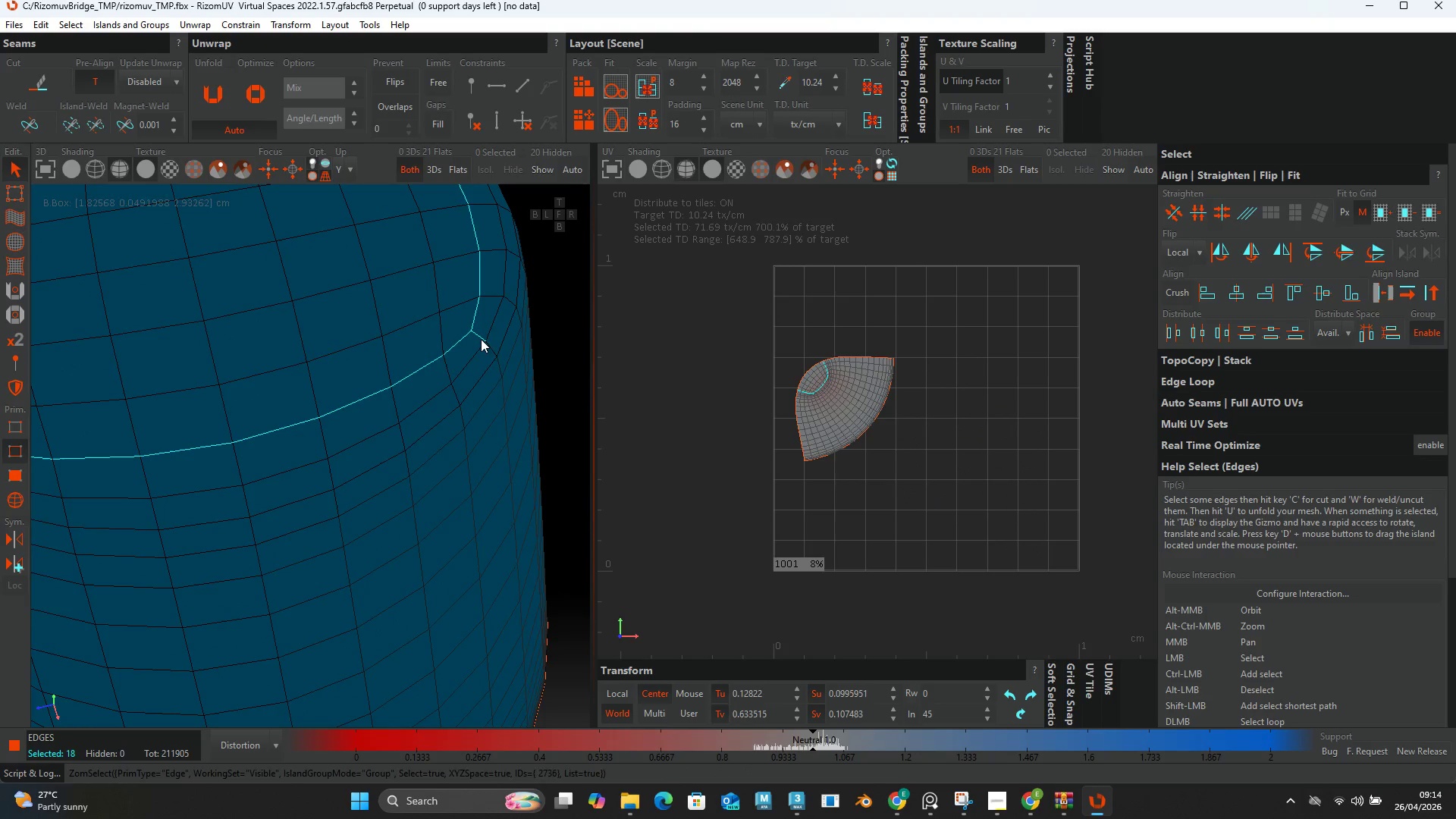 
double_click([481, 339])
 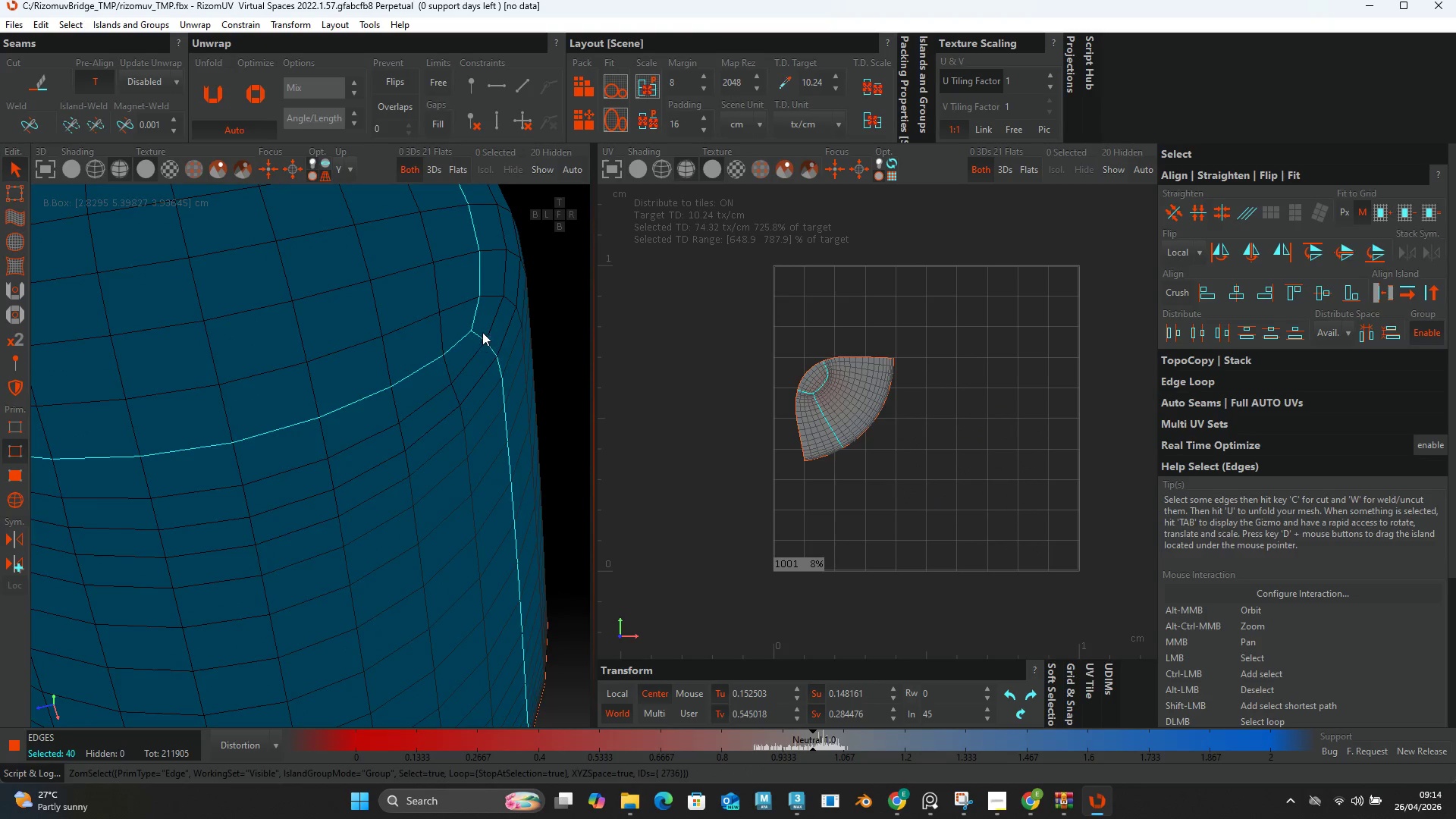 
key(Alt+AltLeft)
 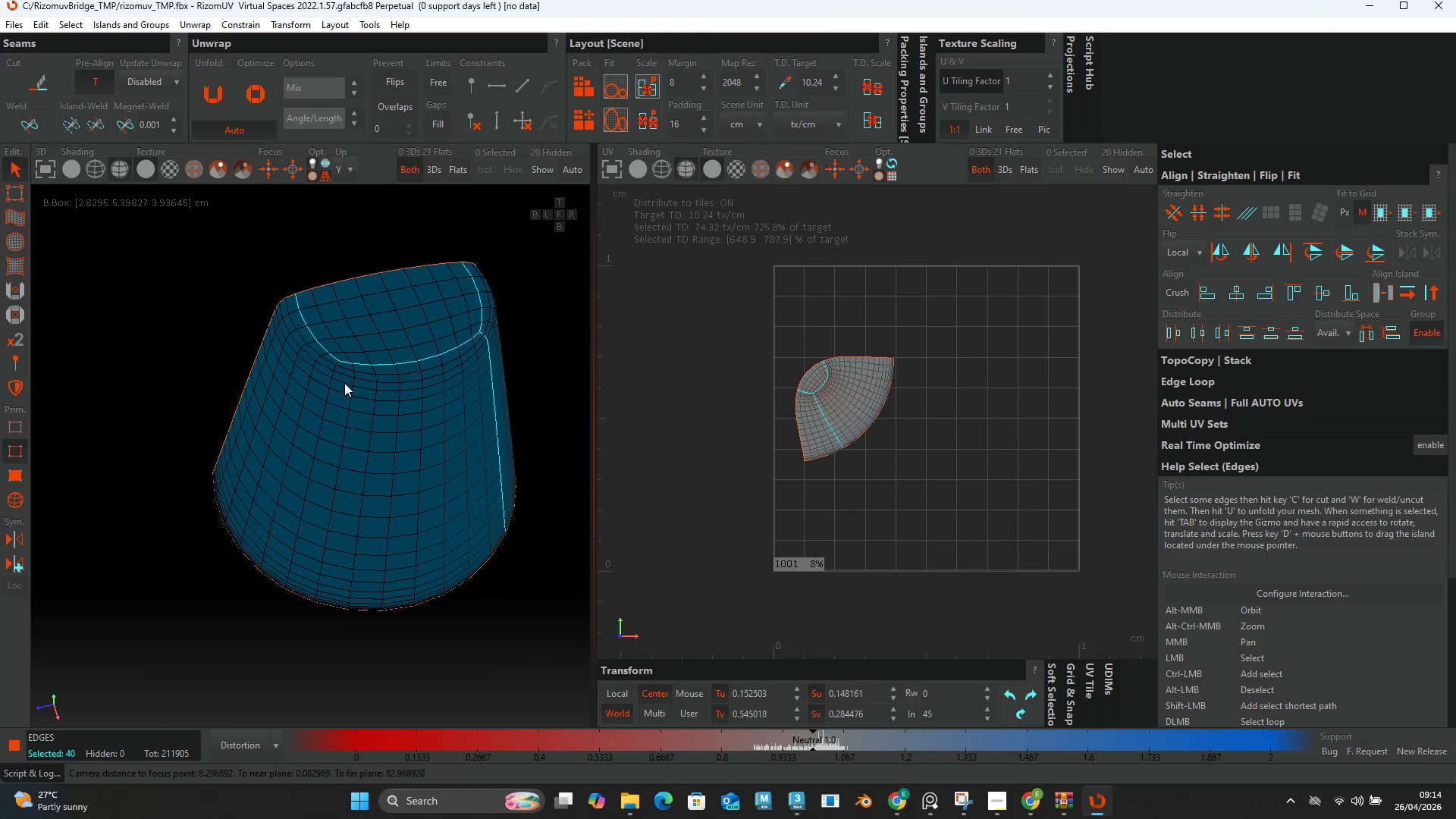 
scroll: coordinate [484, 332], scroll_direction: down, amount: 6.0
 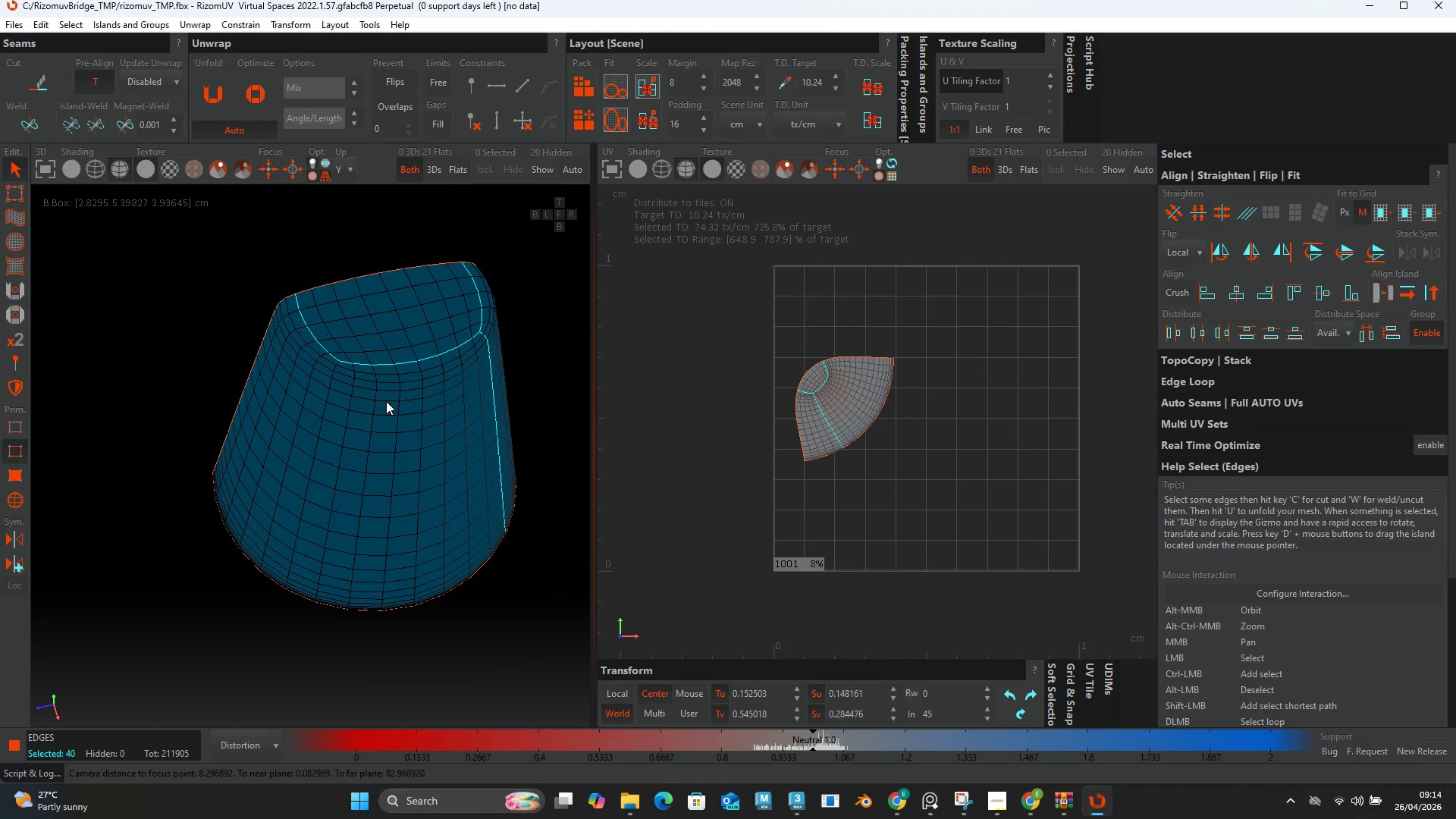 
hold_key(key=ControlLeft, duration=0.69)
left_click([364, 337])
 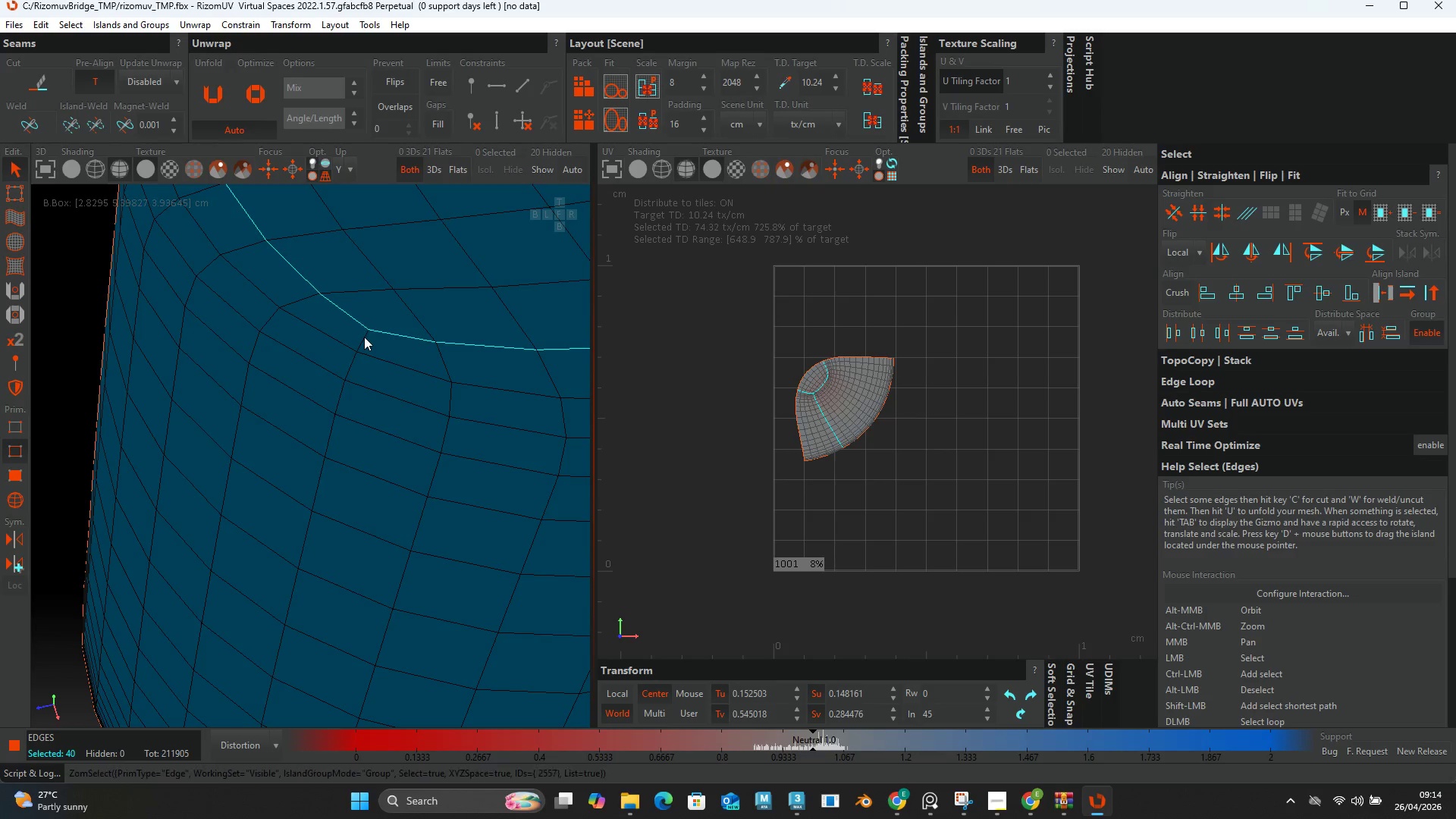 
scroll: coordinate [355, 355], scroll_direction: up, amount: 6.0
 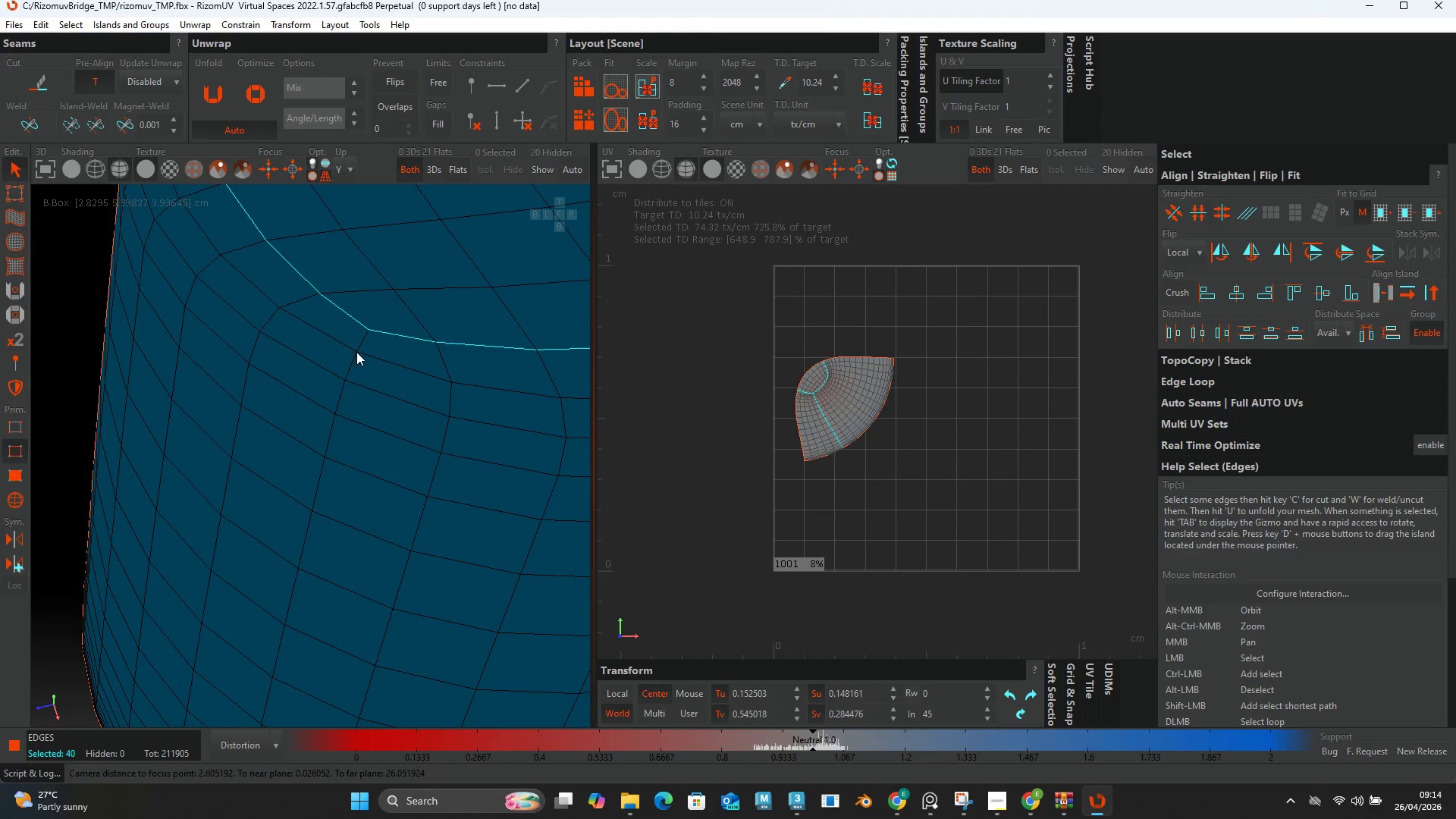 
double_click([364, 337])
 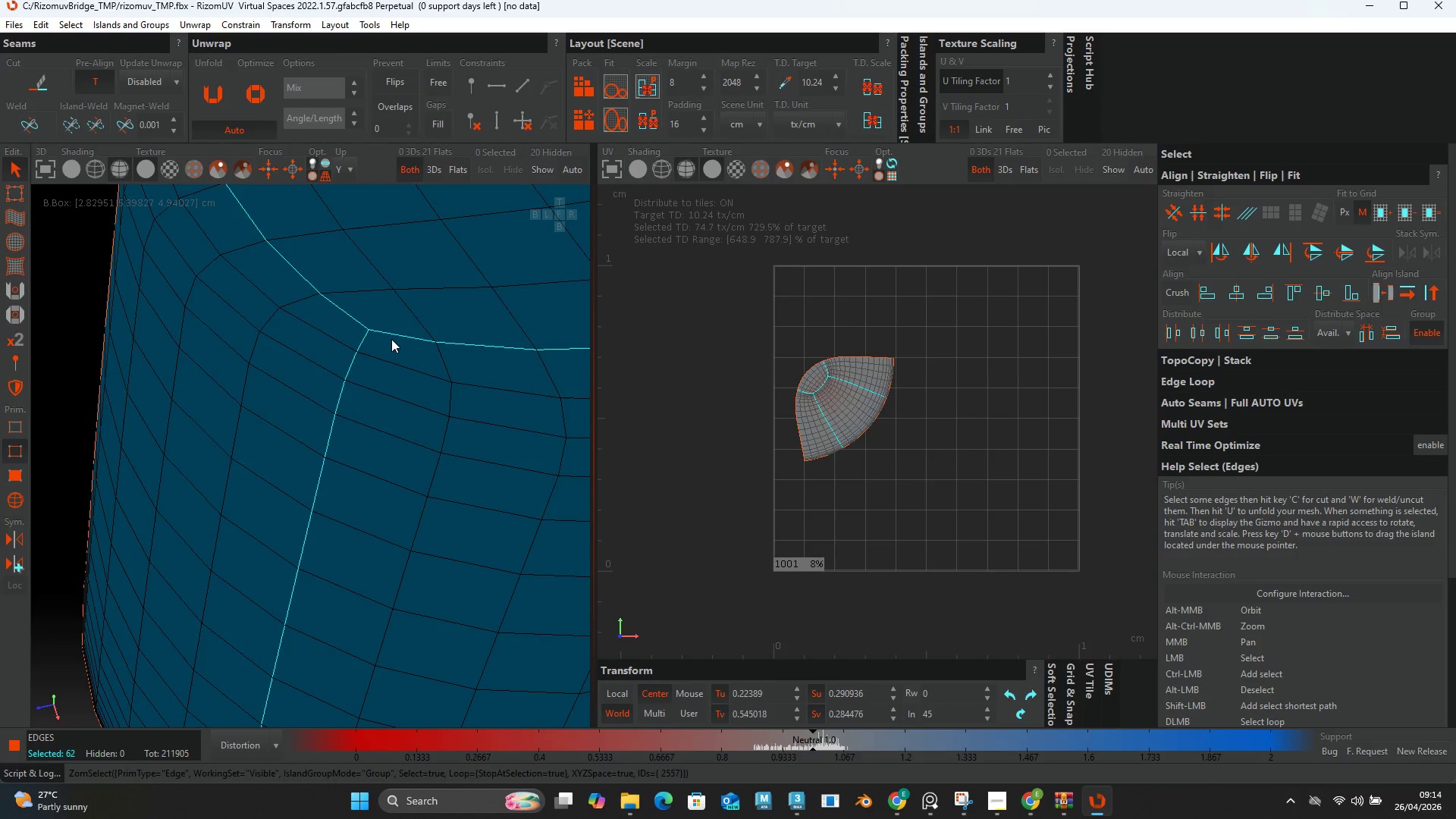 
key(C)
 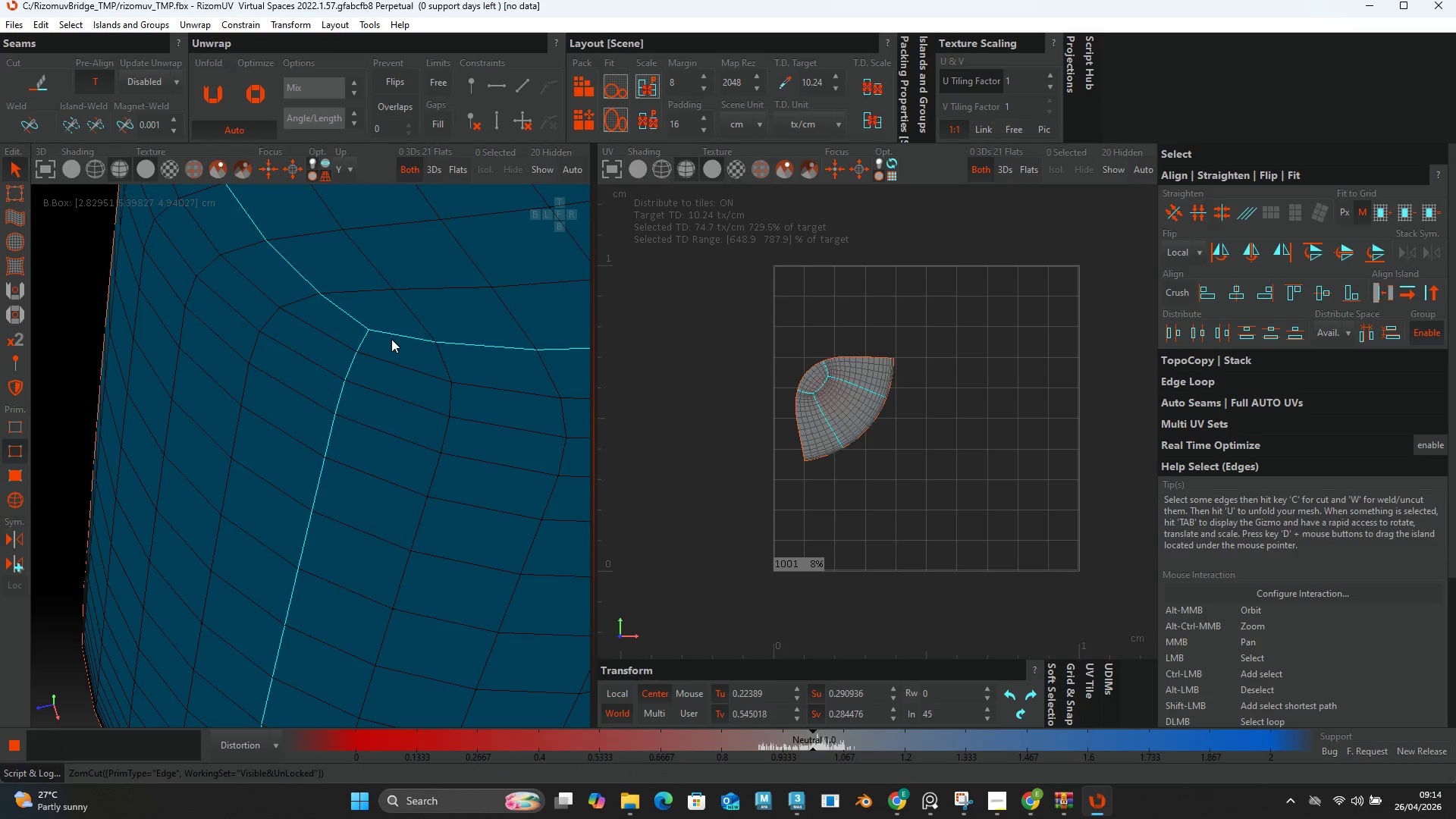 
hold_key(key=ControlLeft, duration=0.95)
 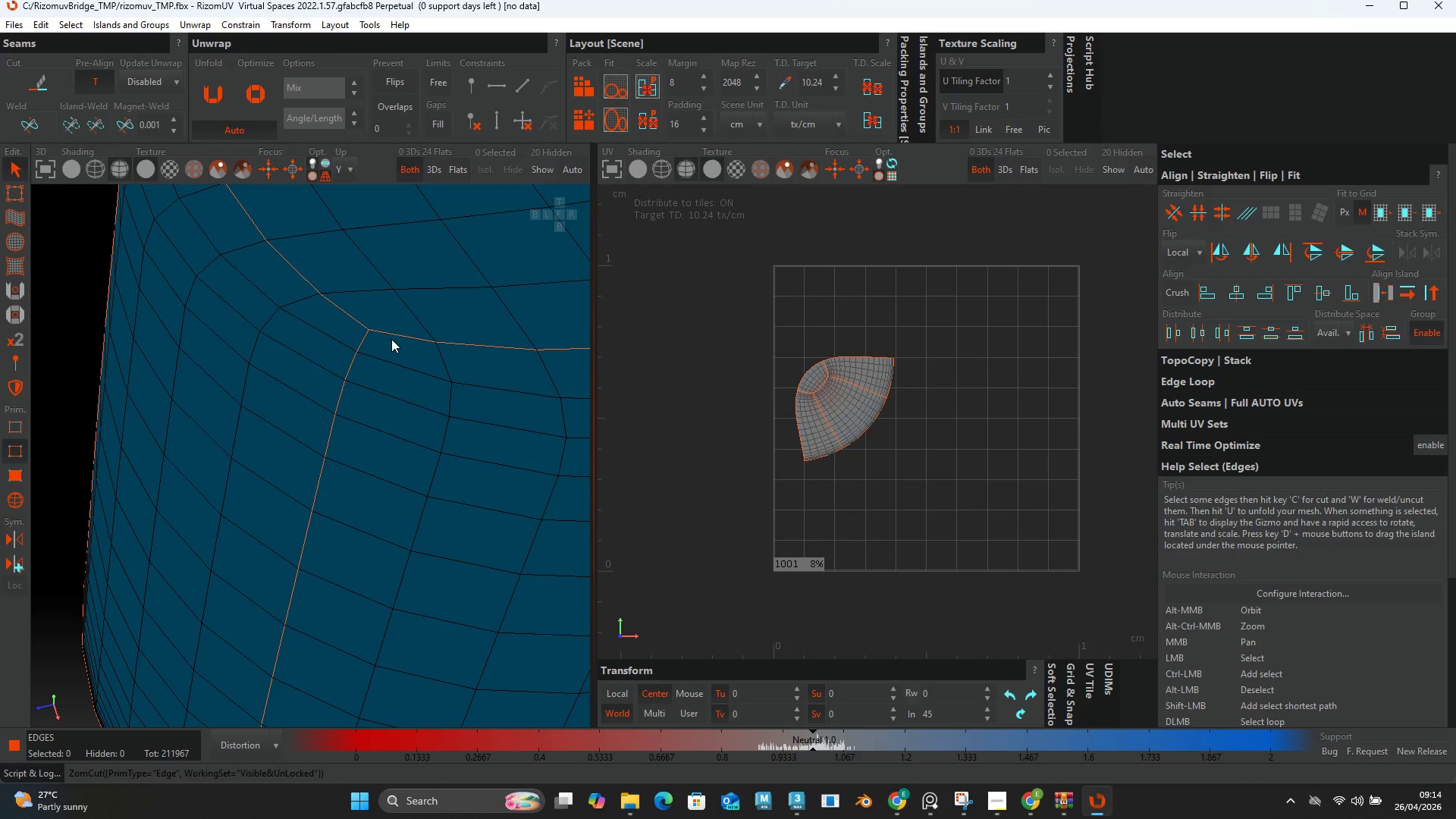 
key(Control+ControlLeft)
 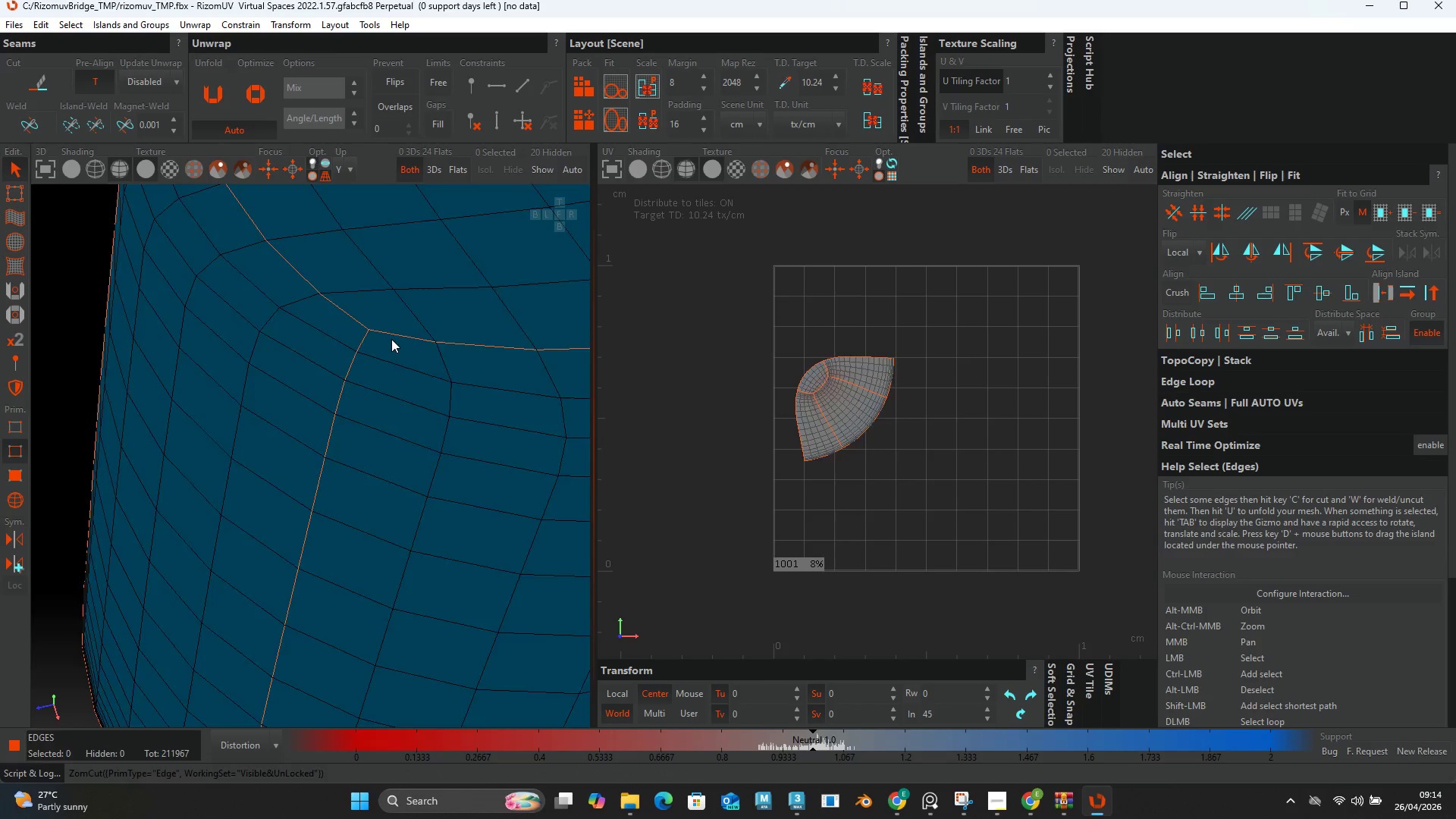 
key(Control+A)
 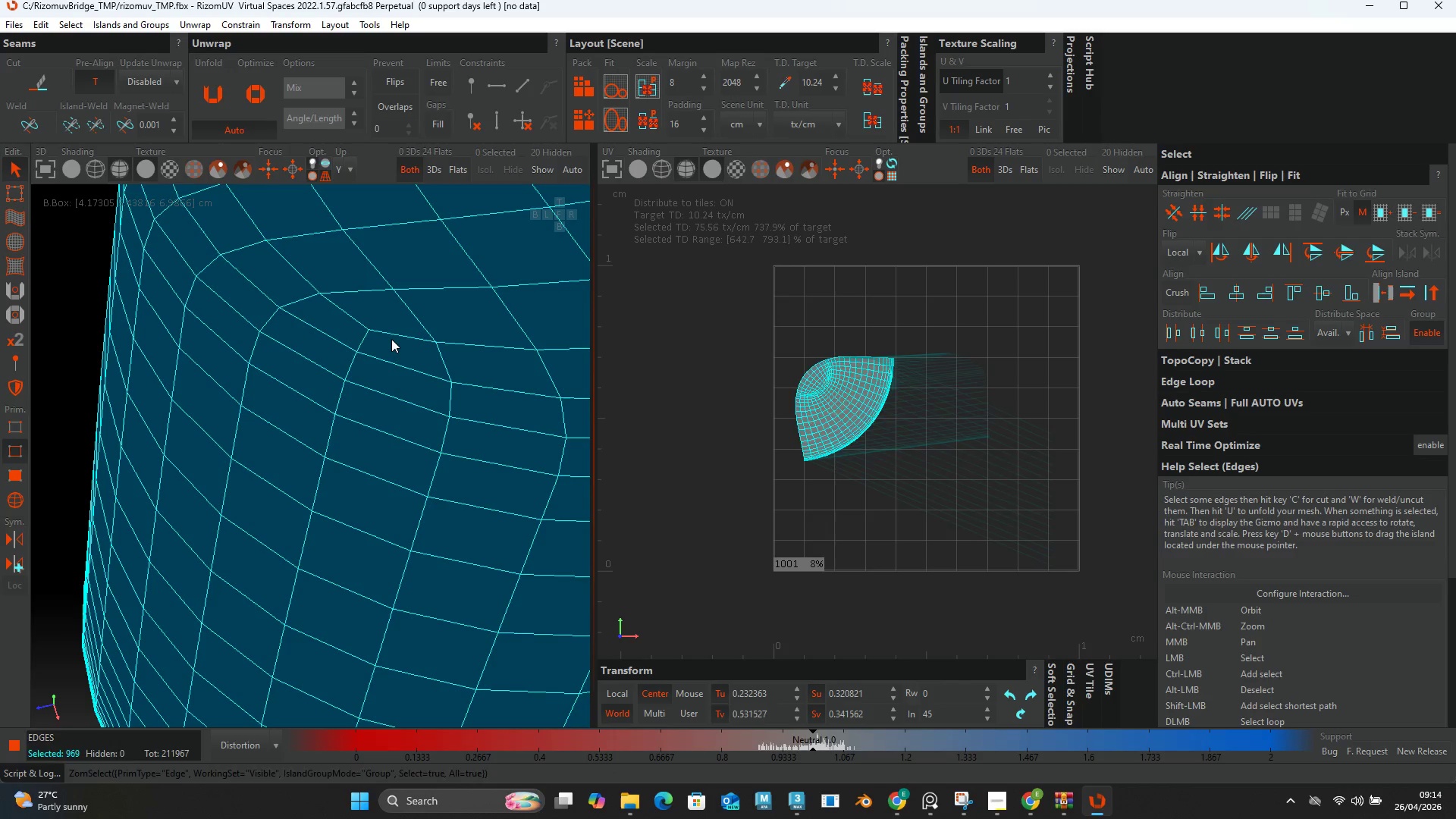 
type(up)
 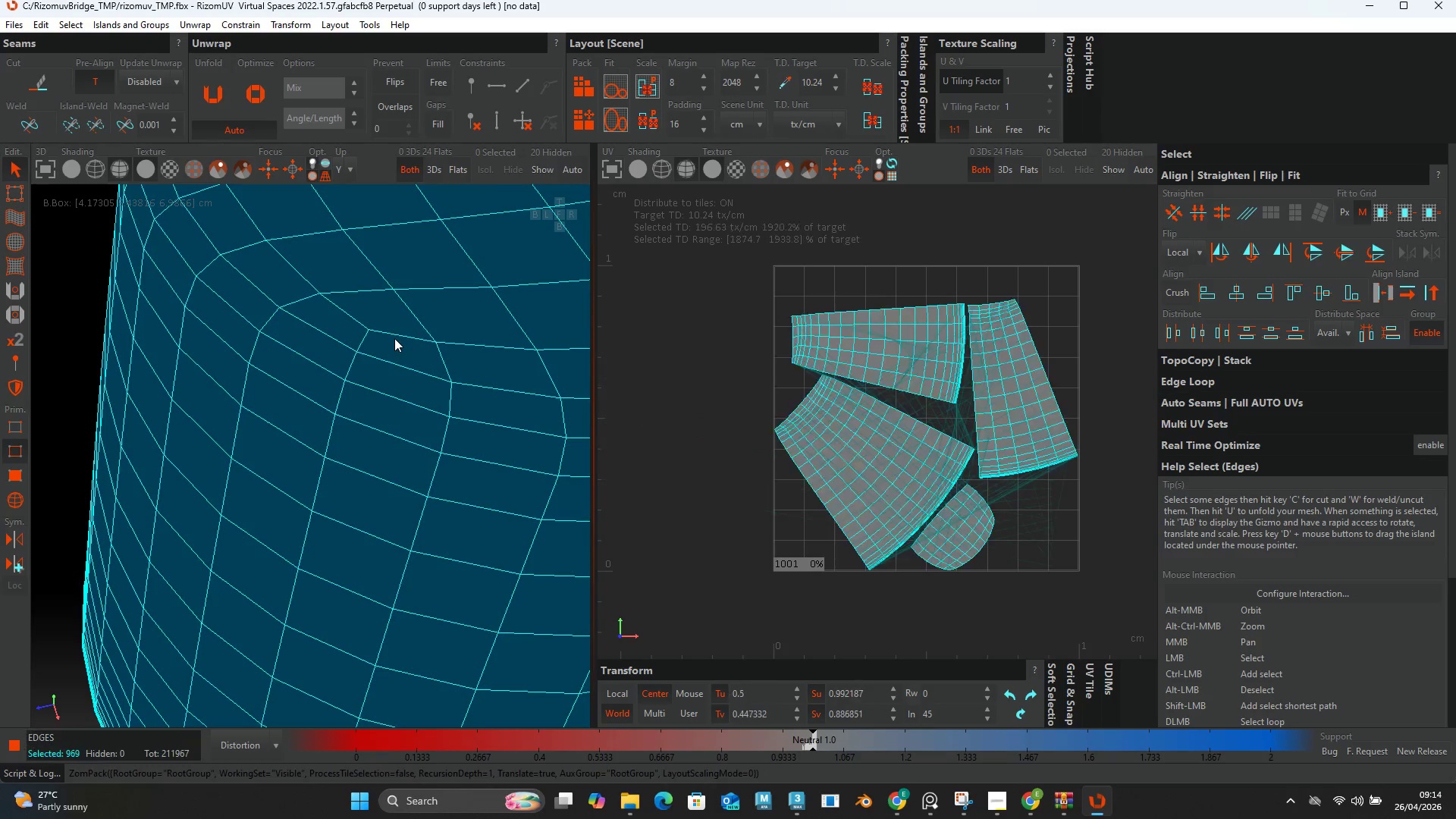 
scroll: coordinate [394, 338], scroll_direction: down, amount: 1.0
 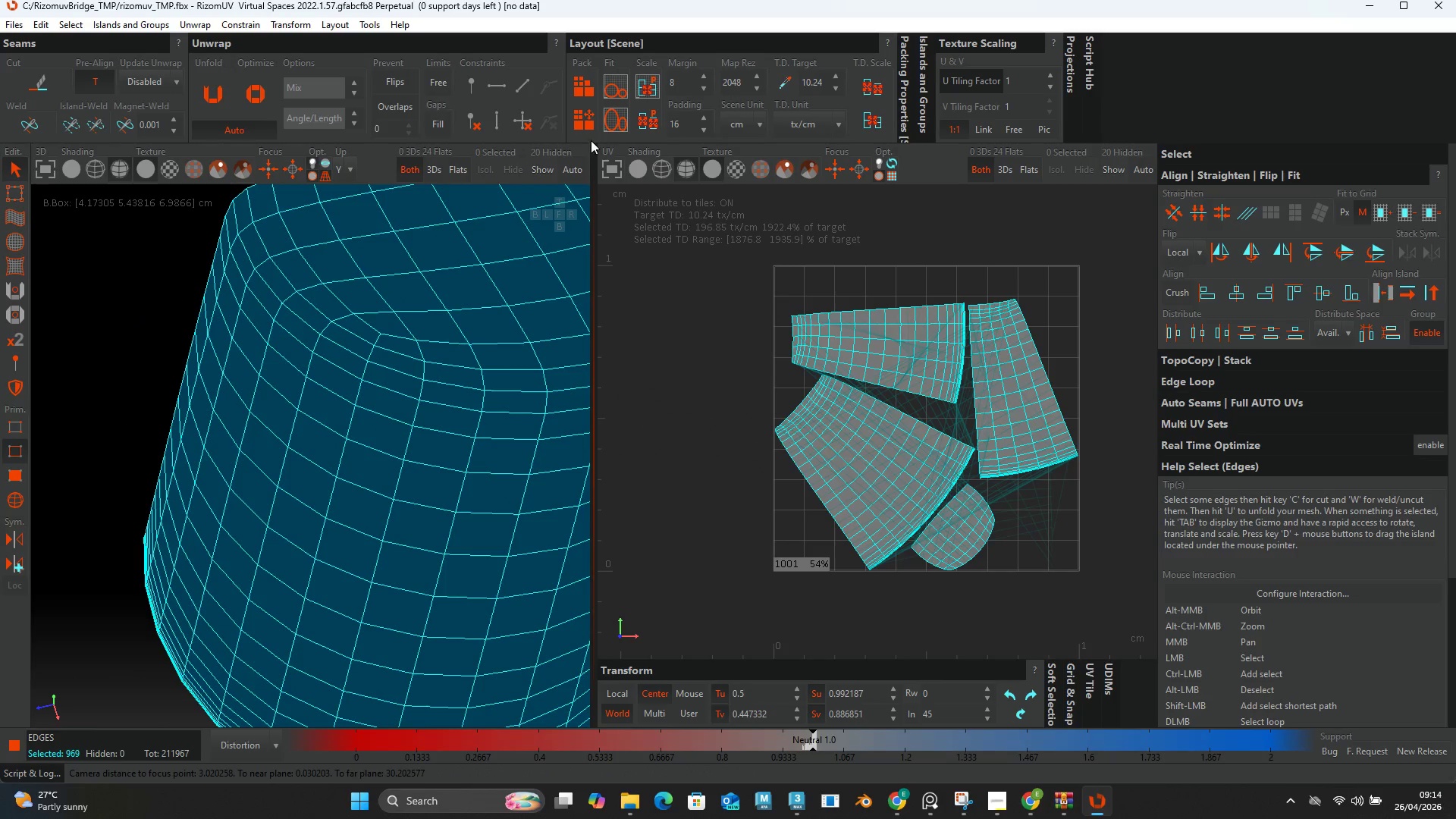 
left_click([554, 162])
 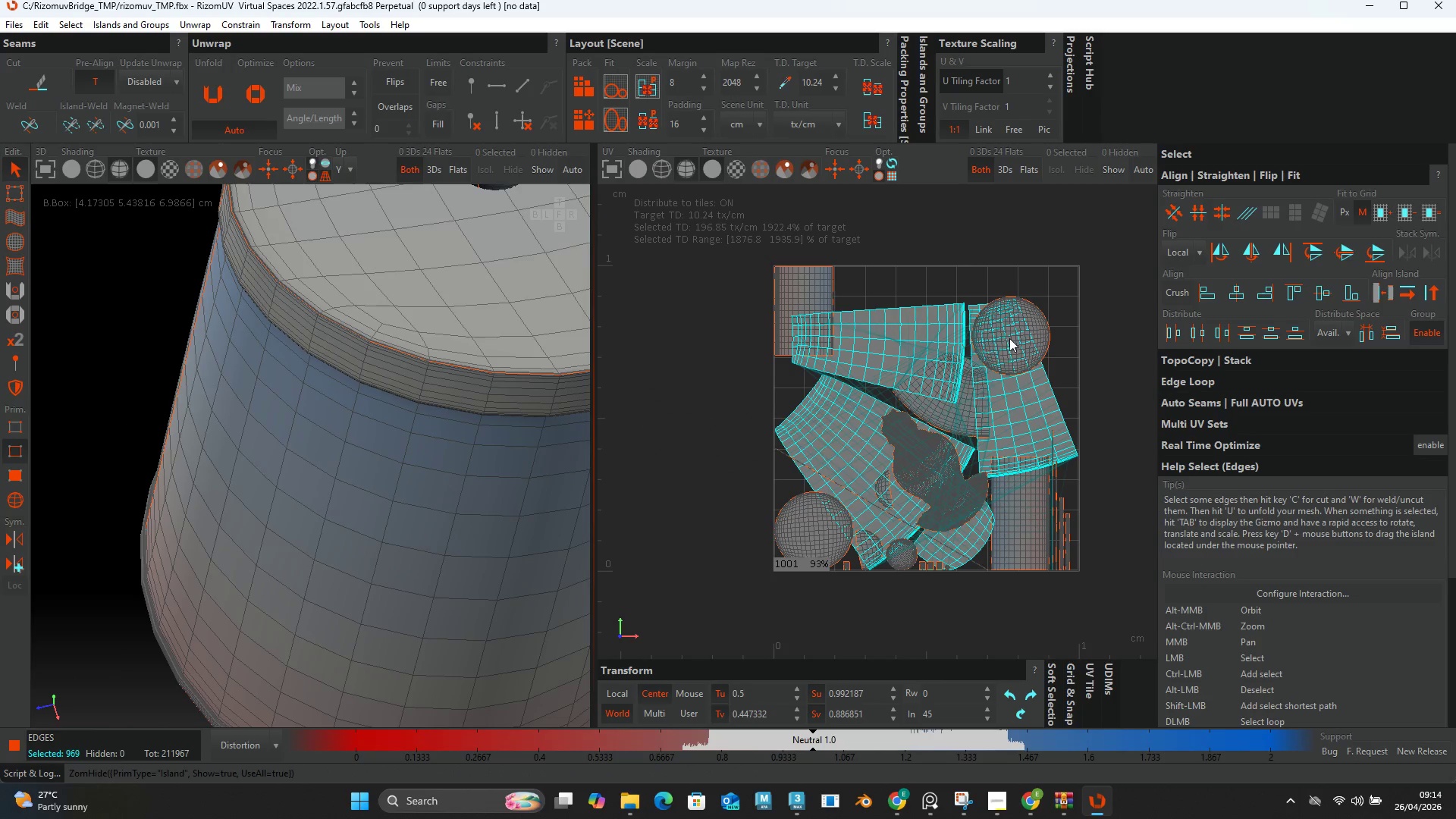 
left_click([965, 400])
 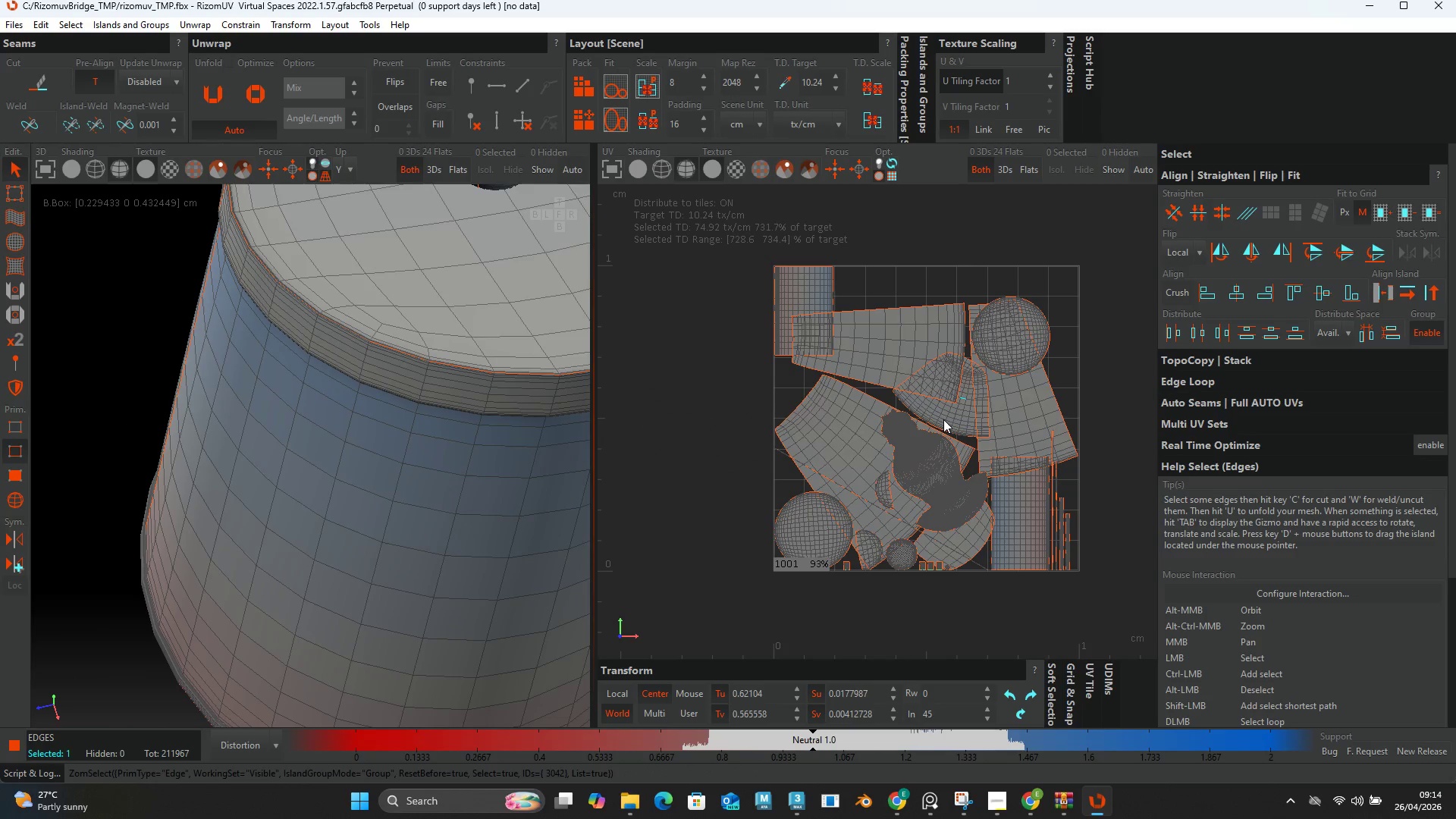 
key(F4)
 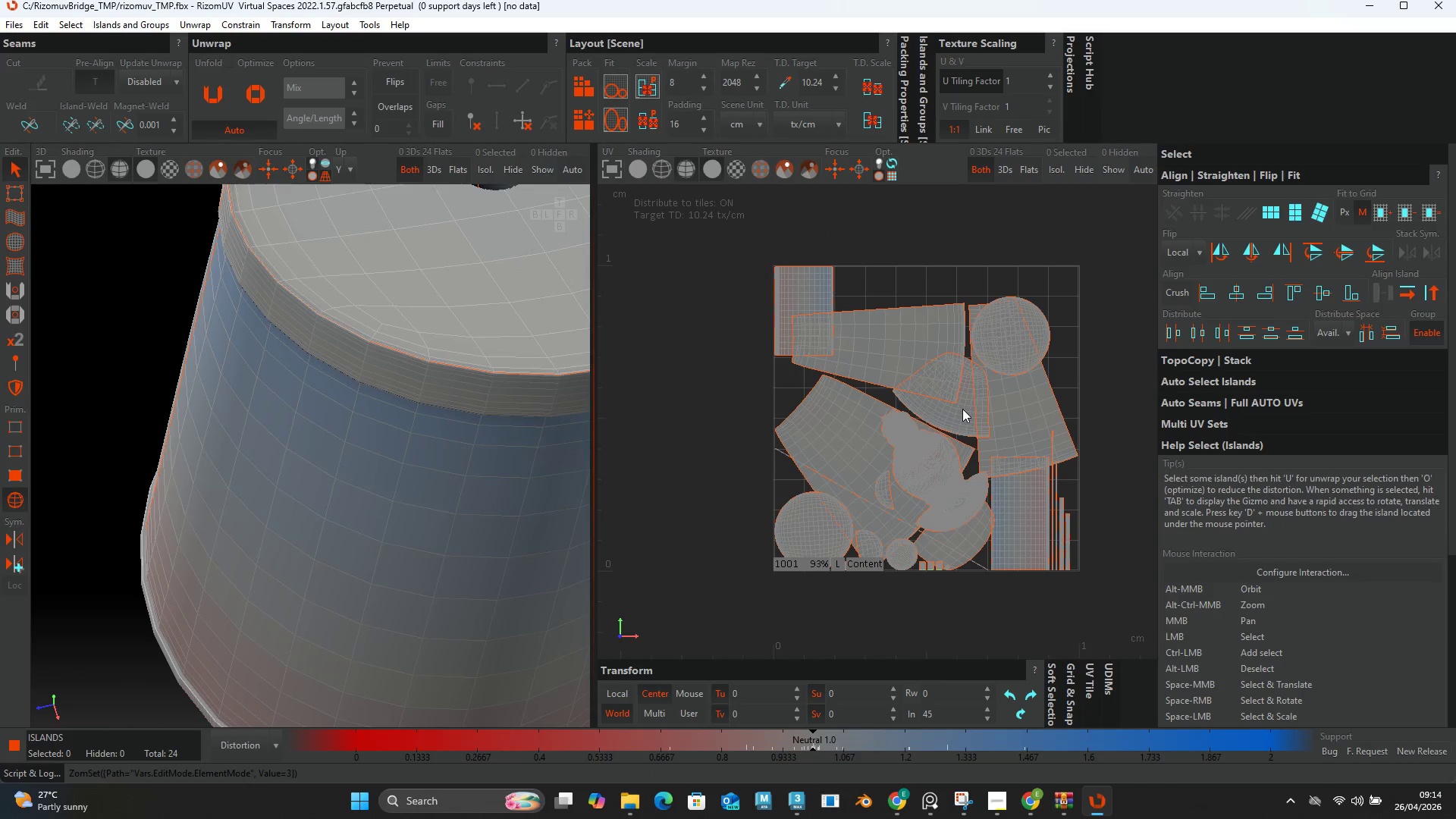 
left_click([962, 409])
 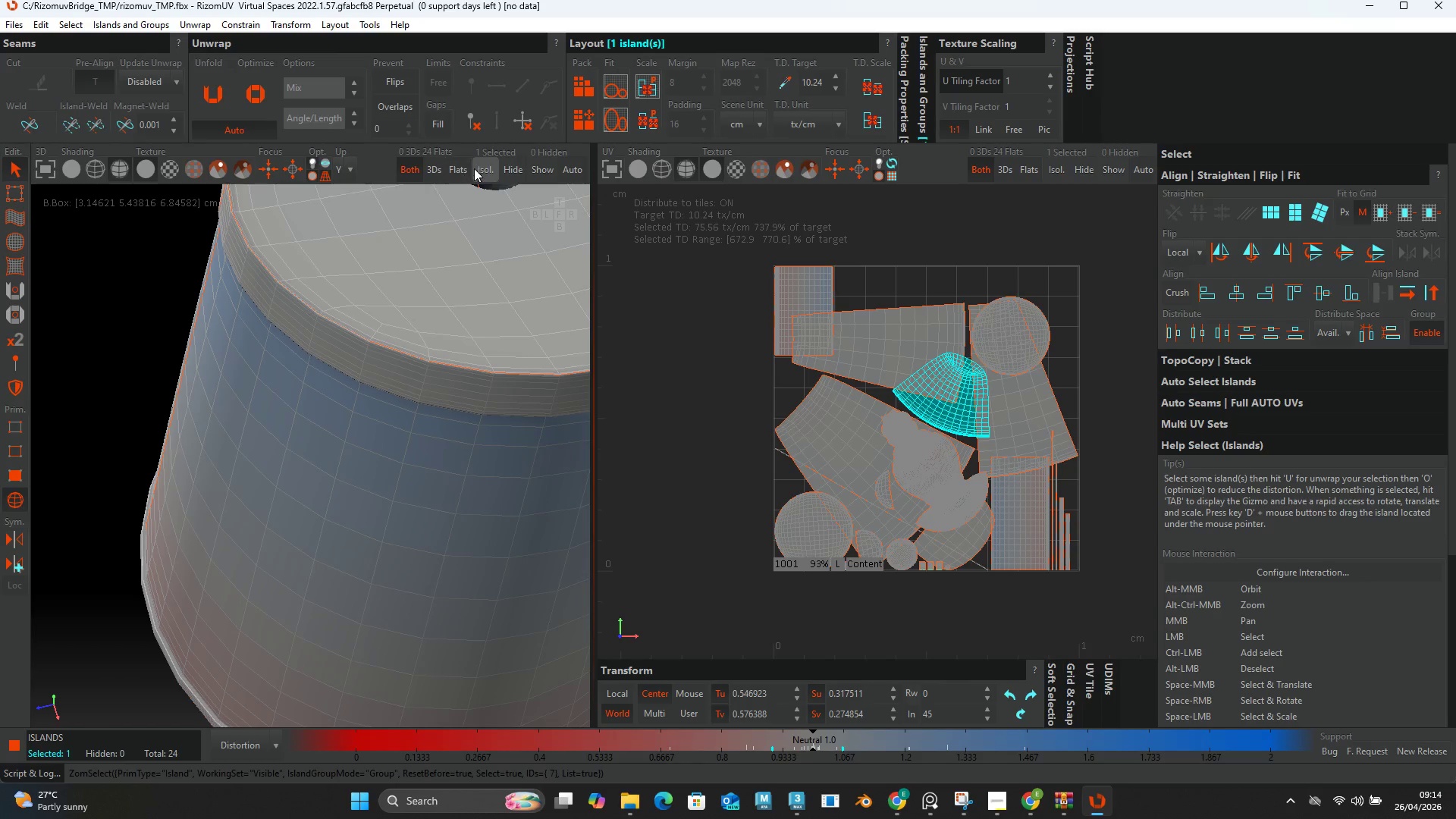 
left_click([486, 169])
 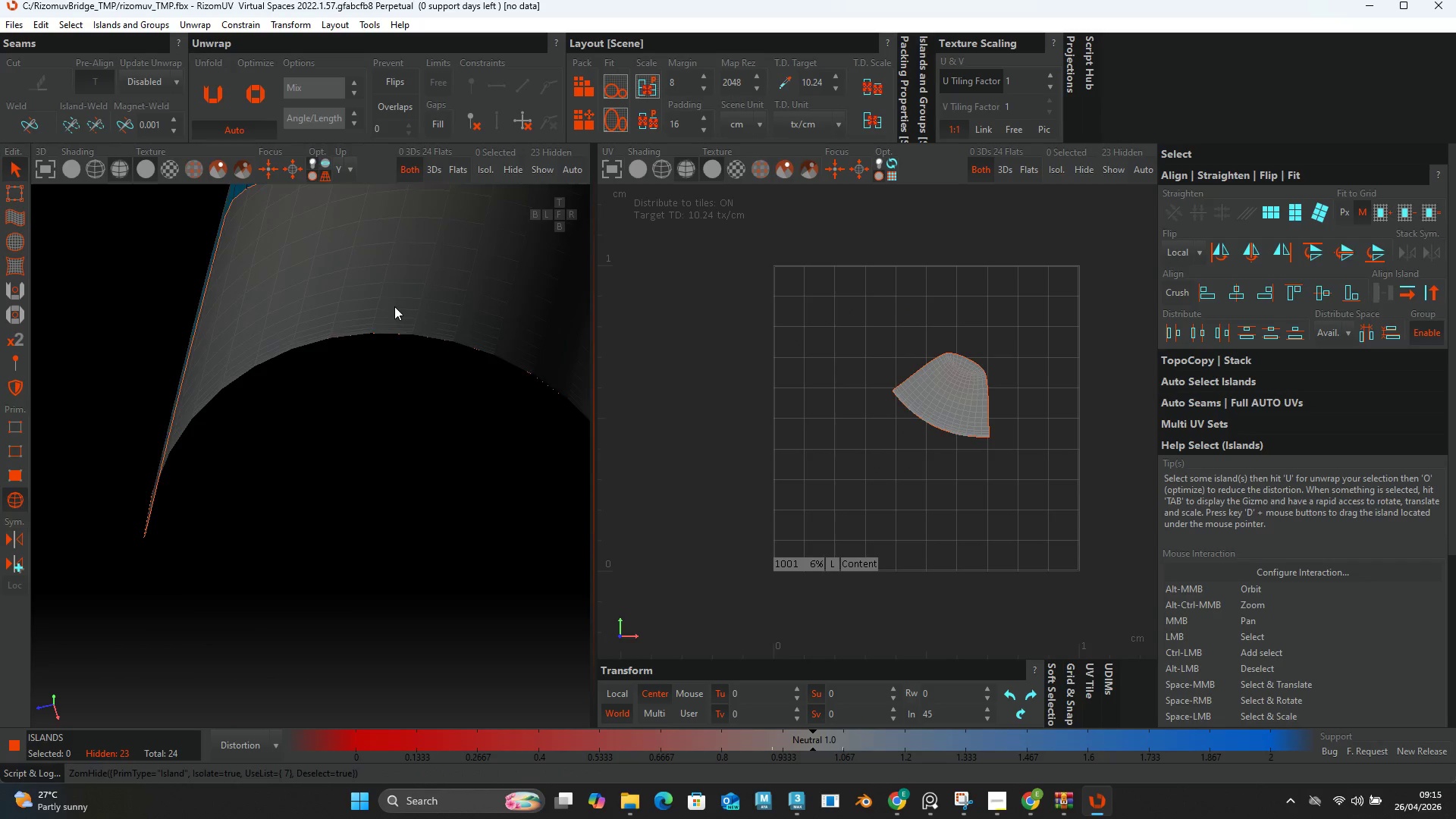 
hold_key(key=AltLeft, duration=0.59)
 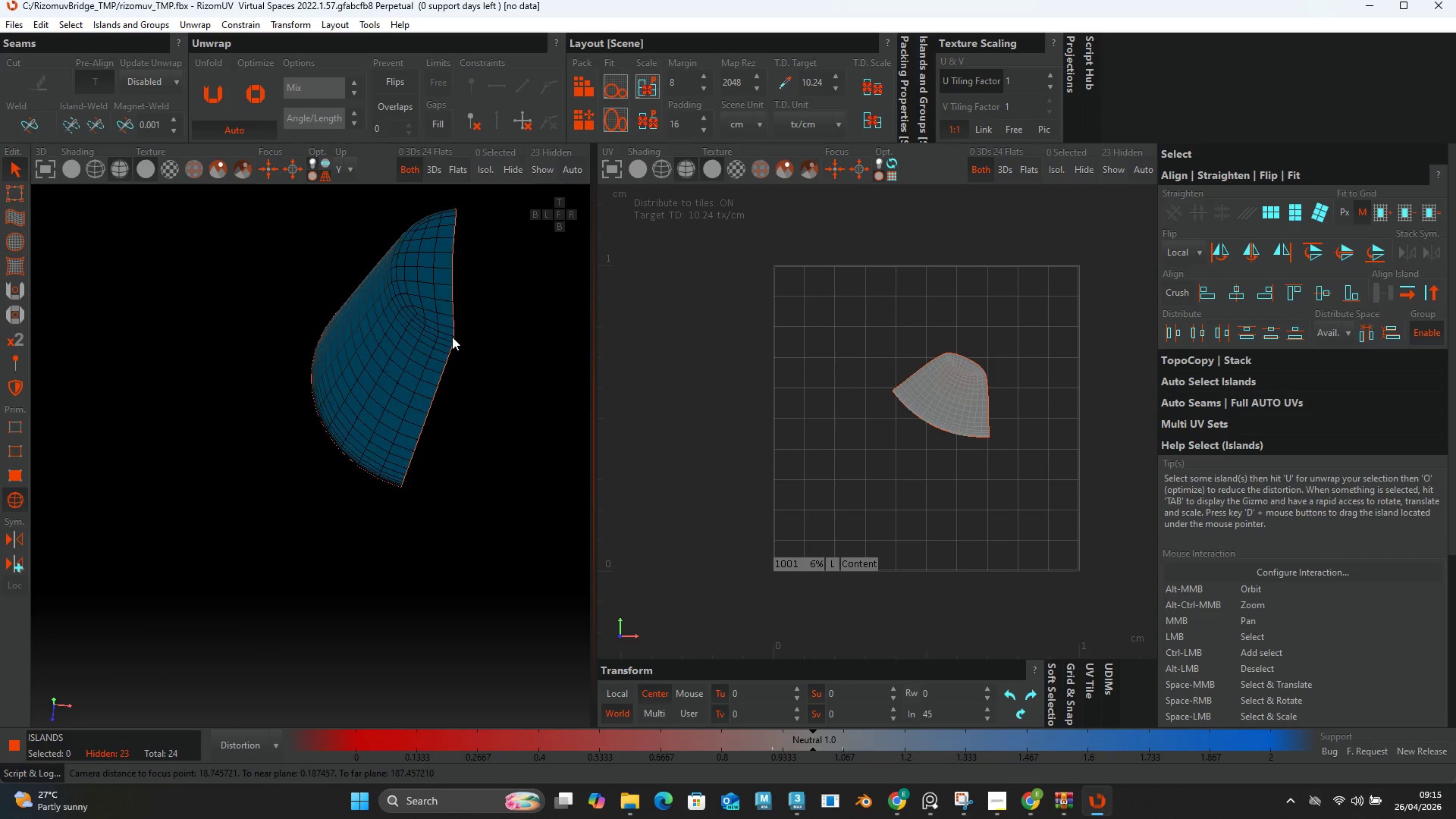 
scroll: coordinate [394, 306], scroll_direction: down, amount: 3.0
 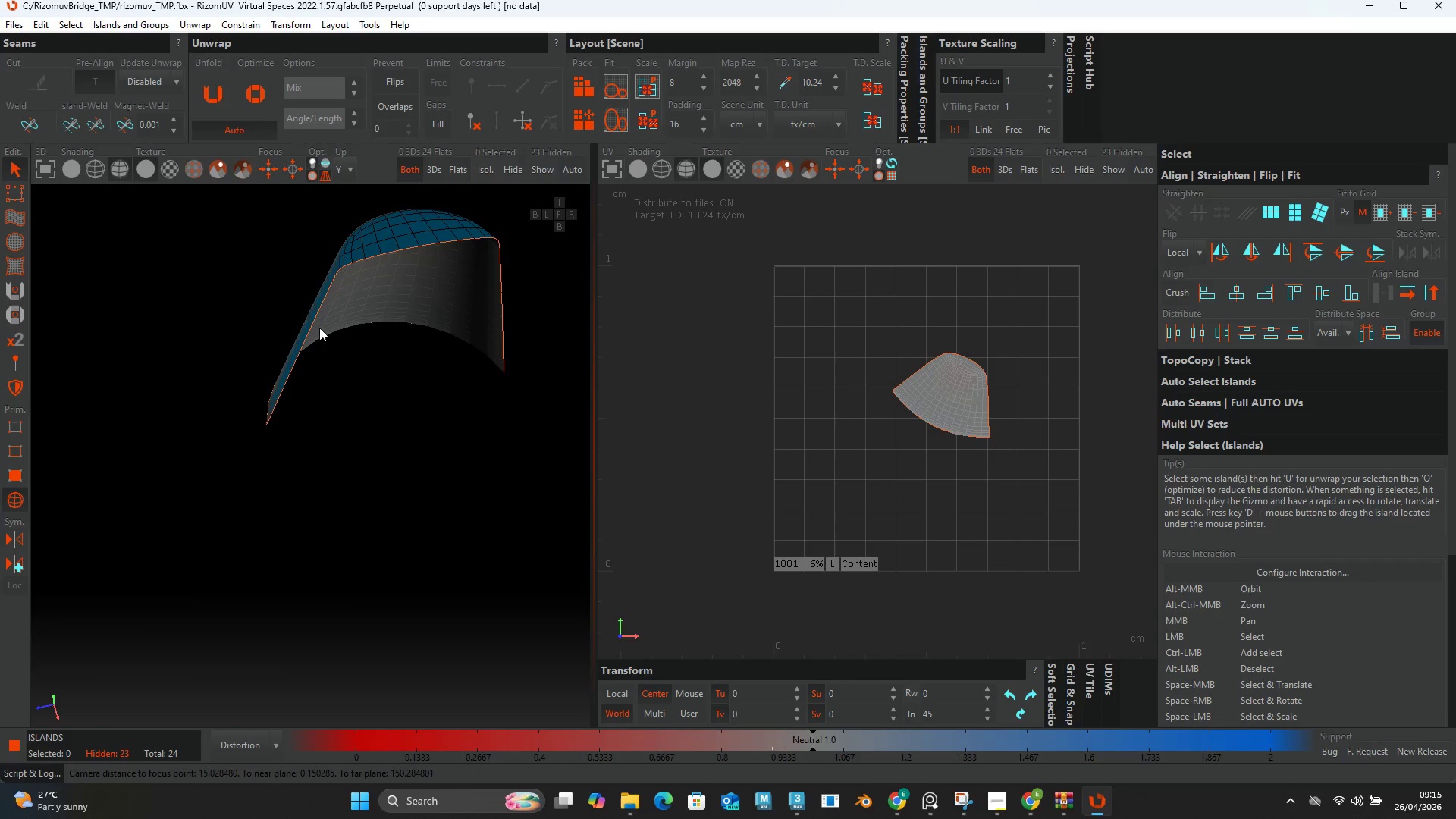 
key(F2)
 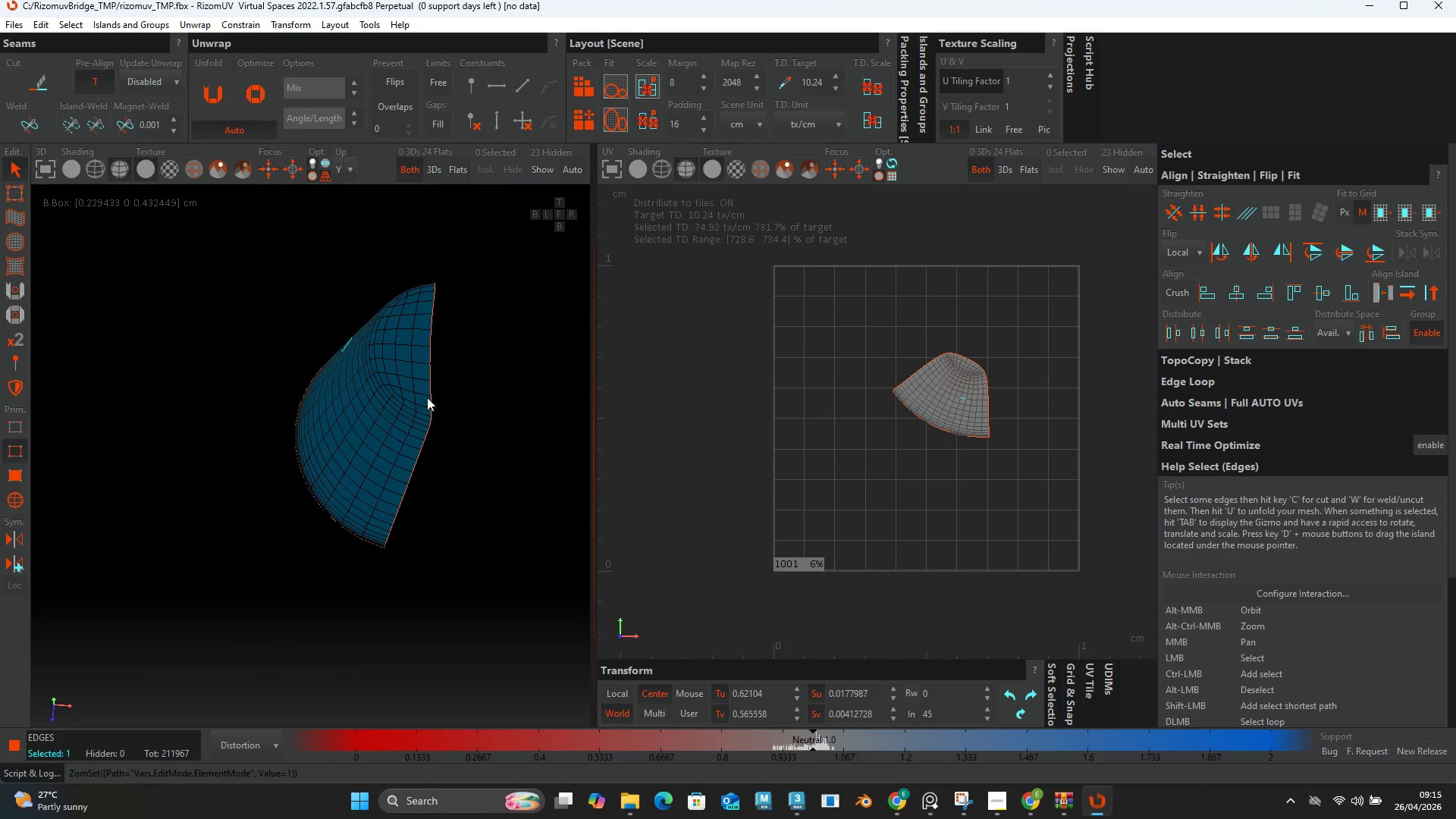 
scroll: coordinate [420, 425], scroll_direction: up, amount: 9.0
 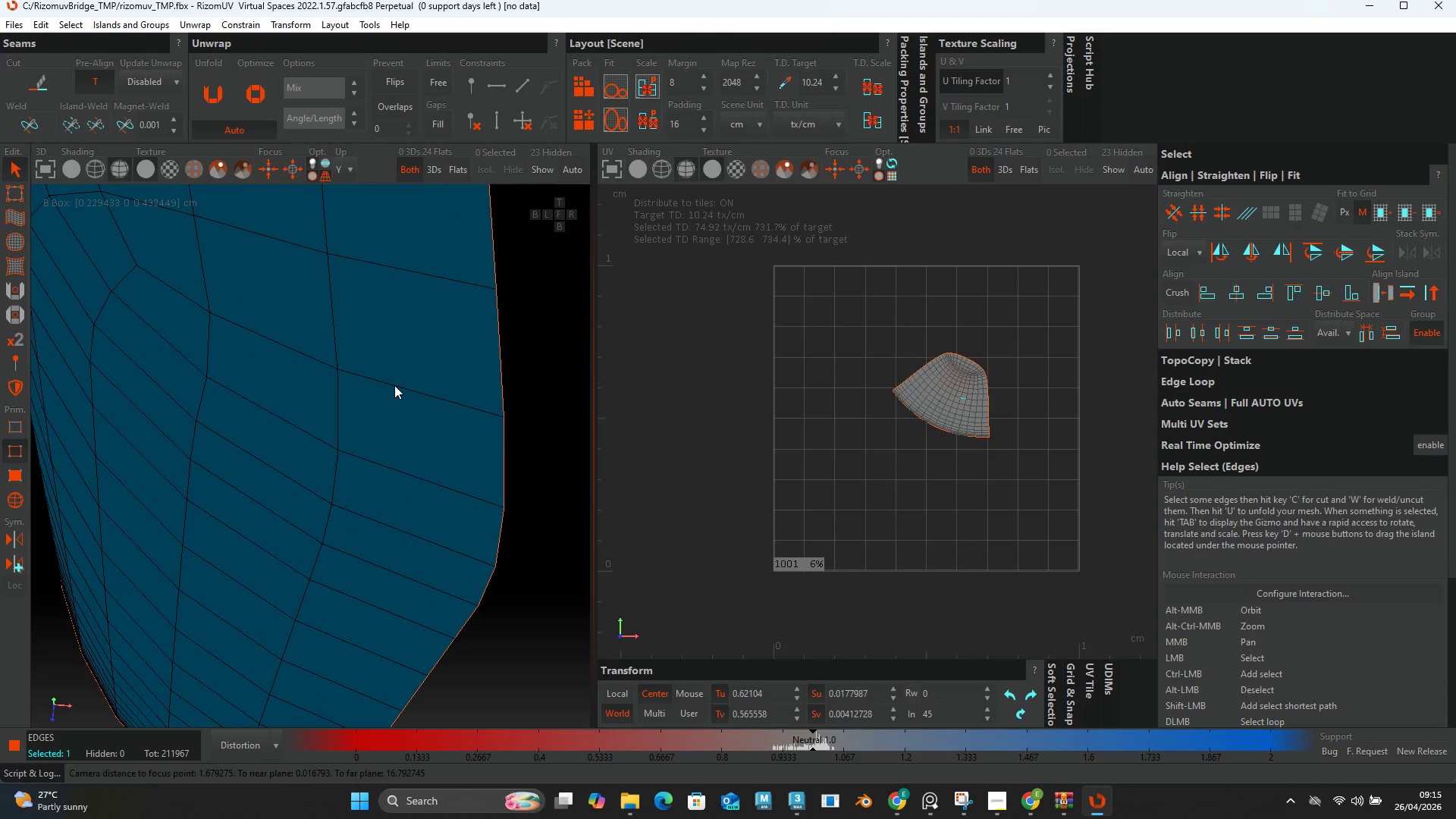 
double_click([394, 385])
 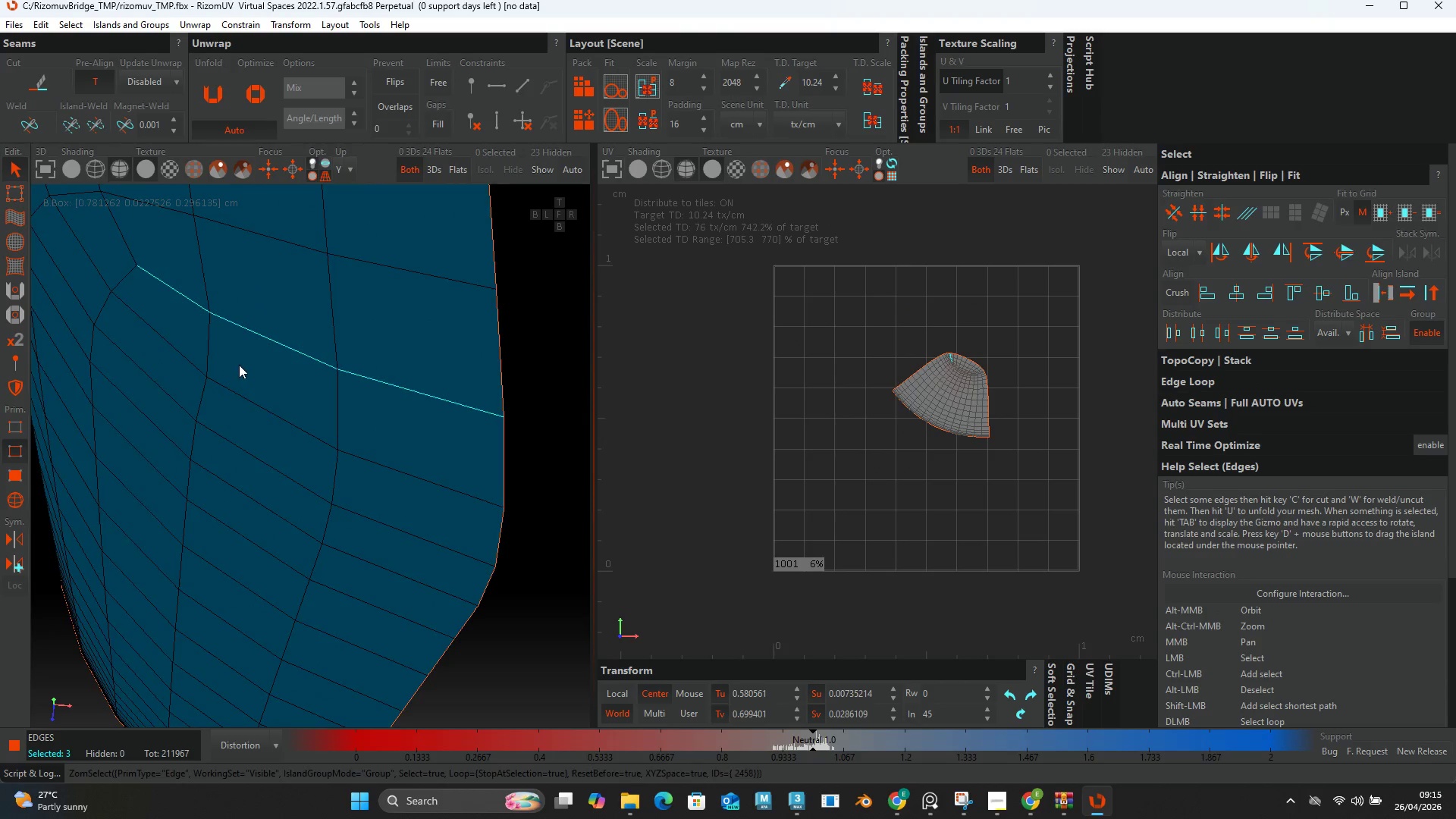 
scroll: coordinate [239, 365], scroll_direction: down, amount: 4.0
 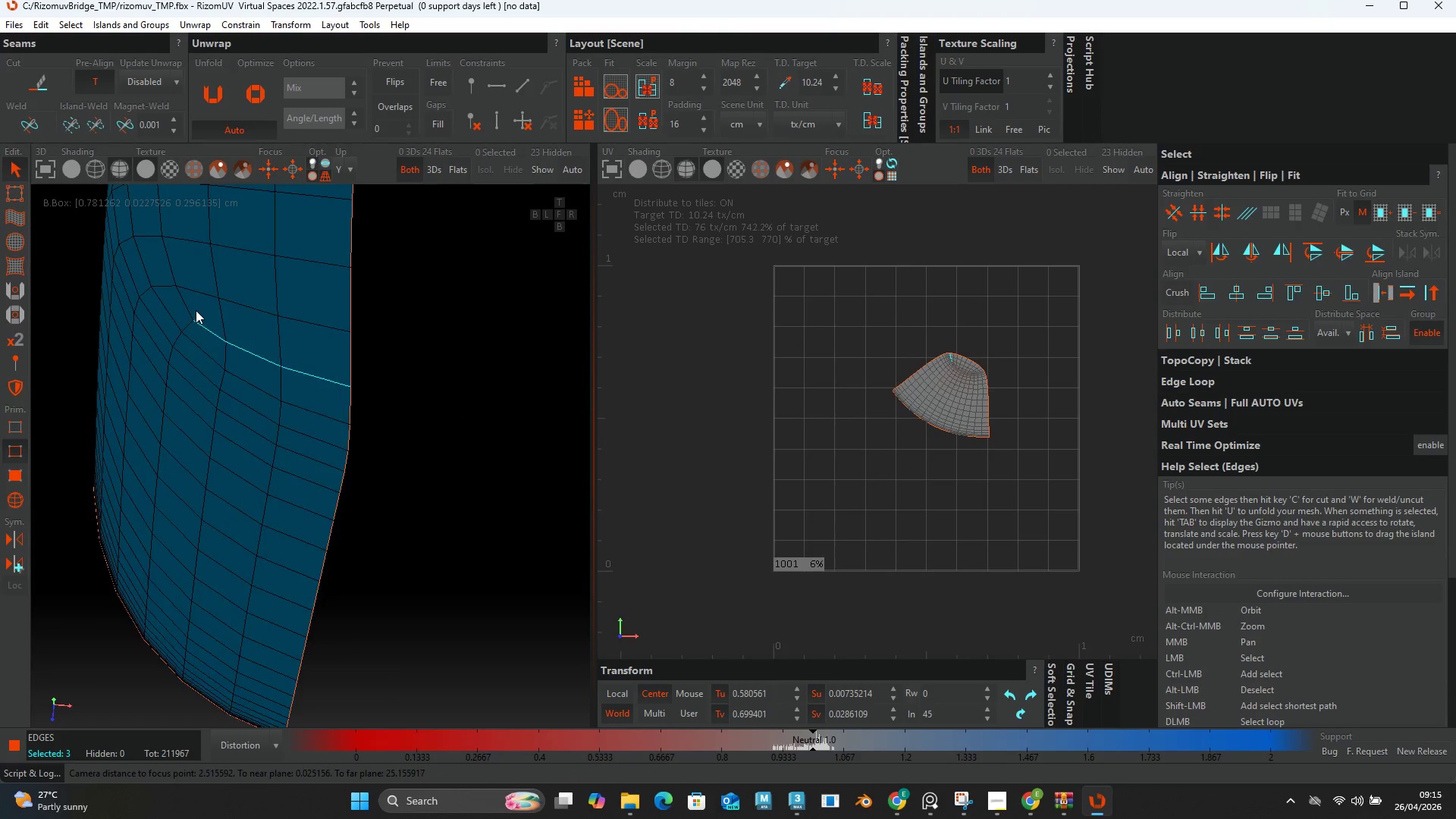 
hold_key(key=ControlLeft, duration=1.34)
 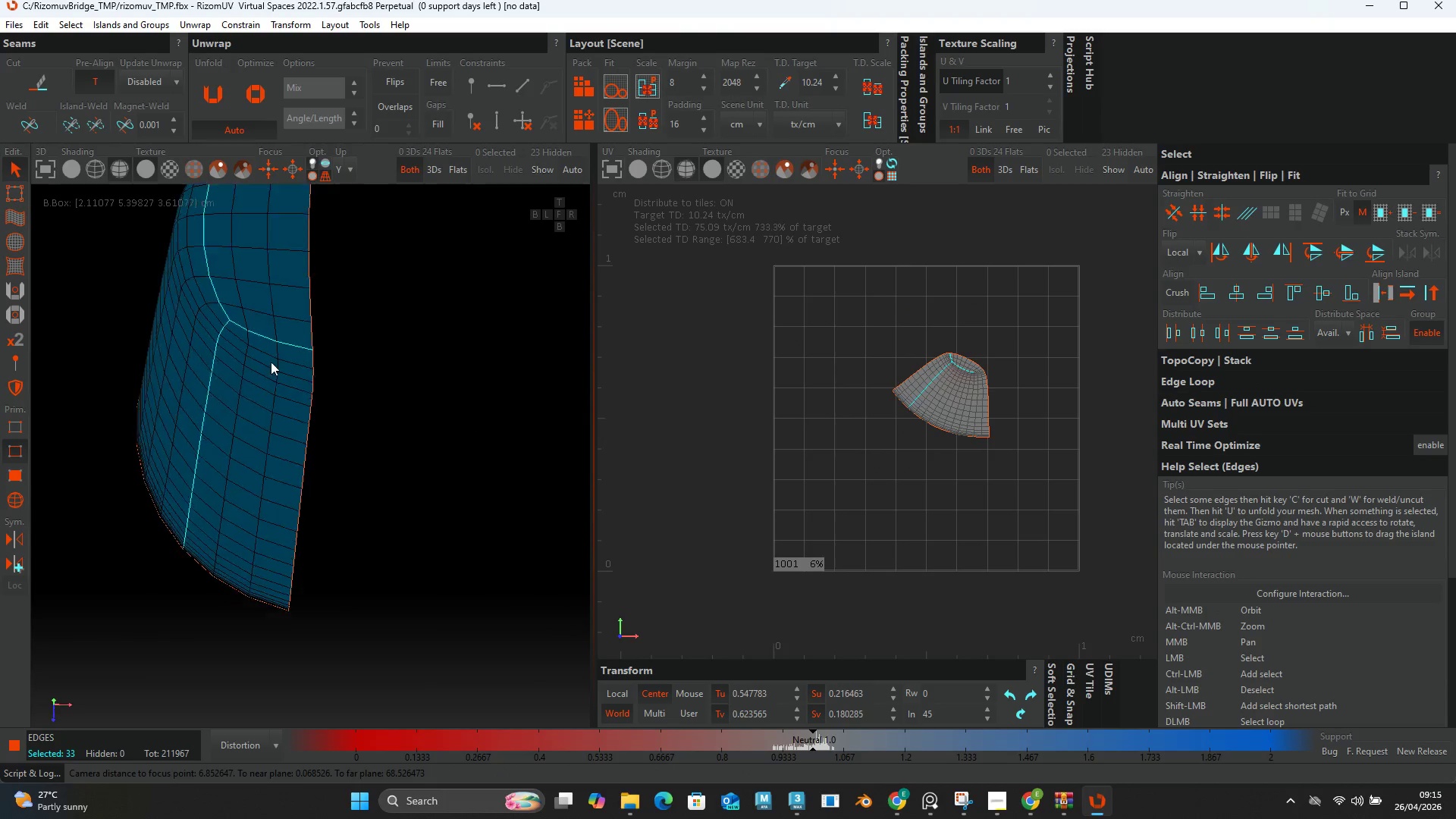 
scroll: coordinate [187, 309], scroll_direction: up, amount: 3.0
 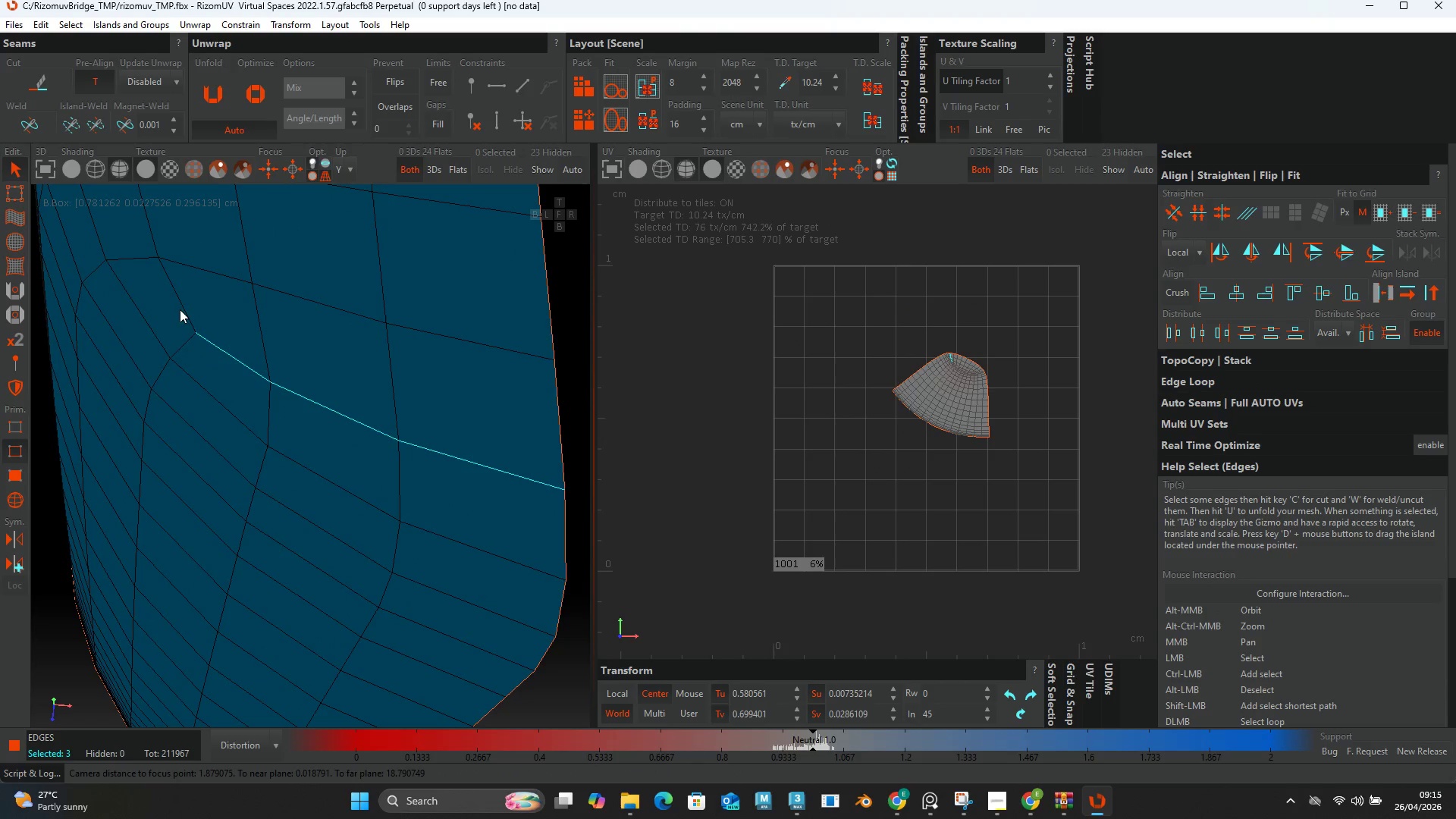 
left_click([182, 309])
 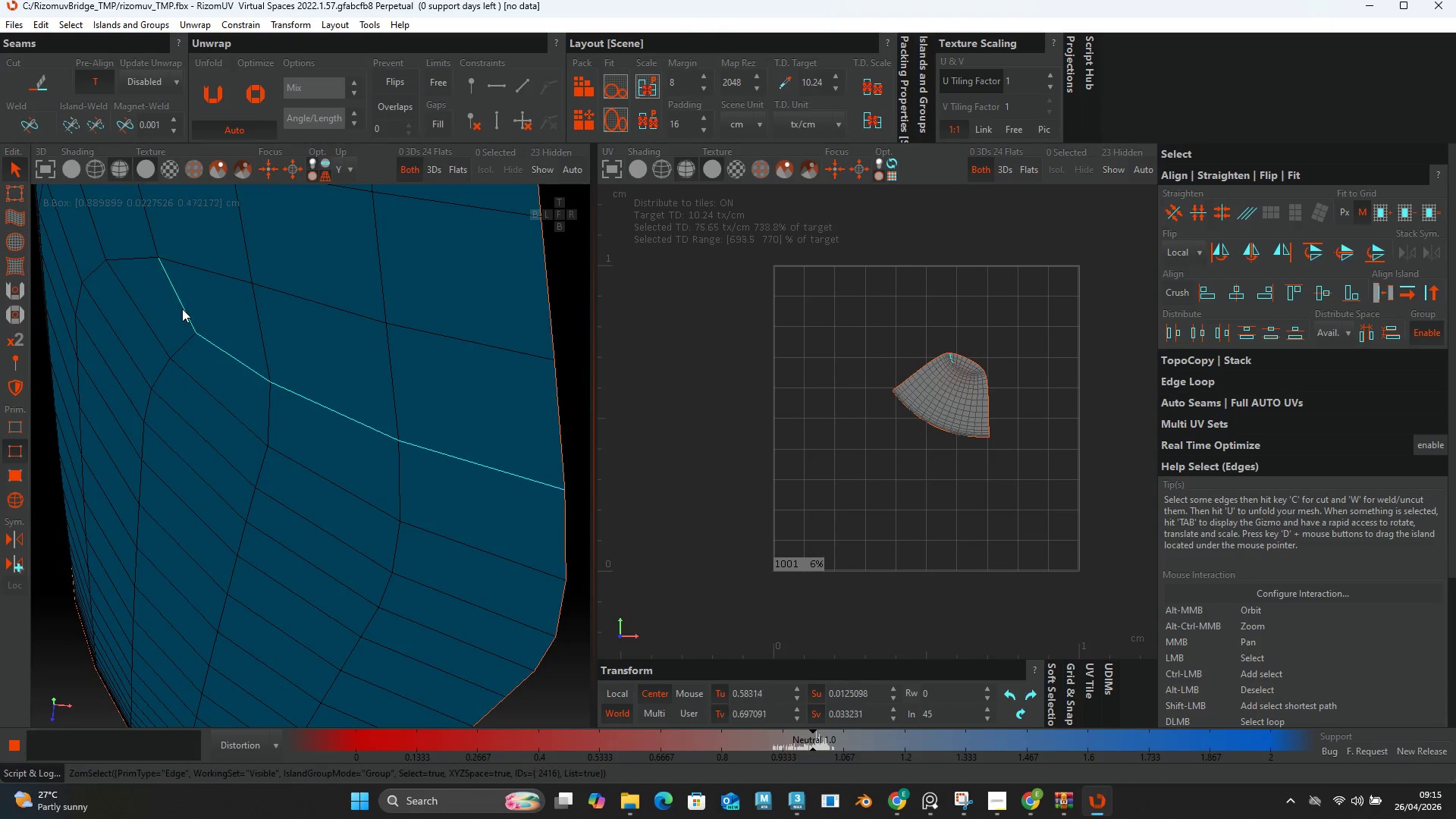 
double_click([182, 309])
 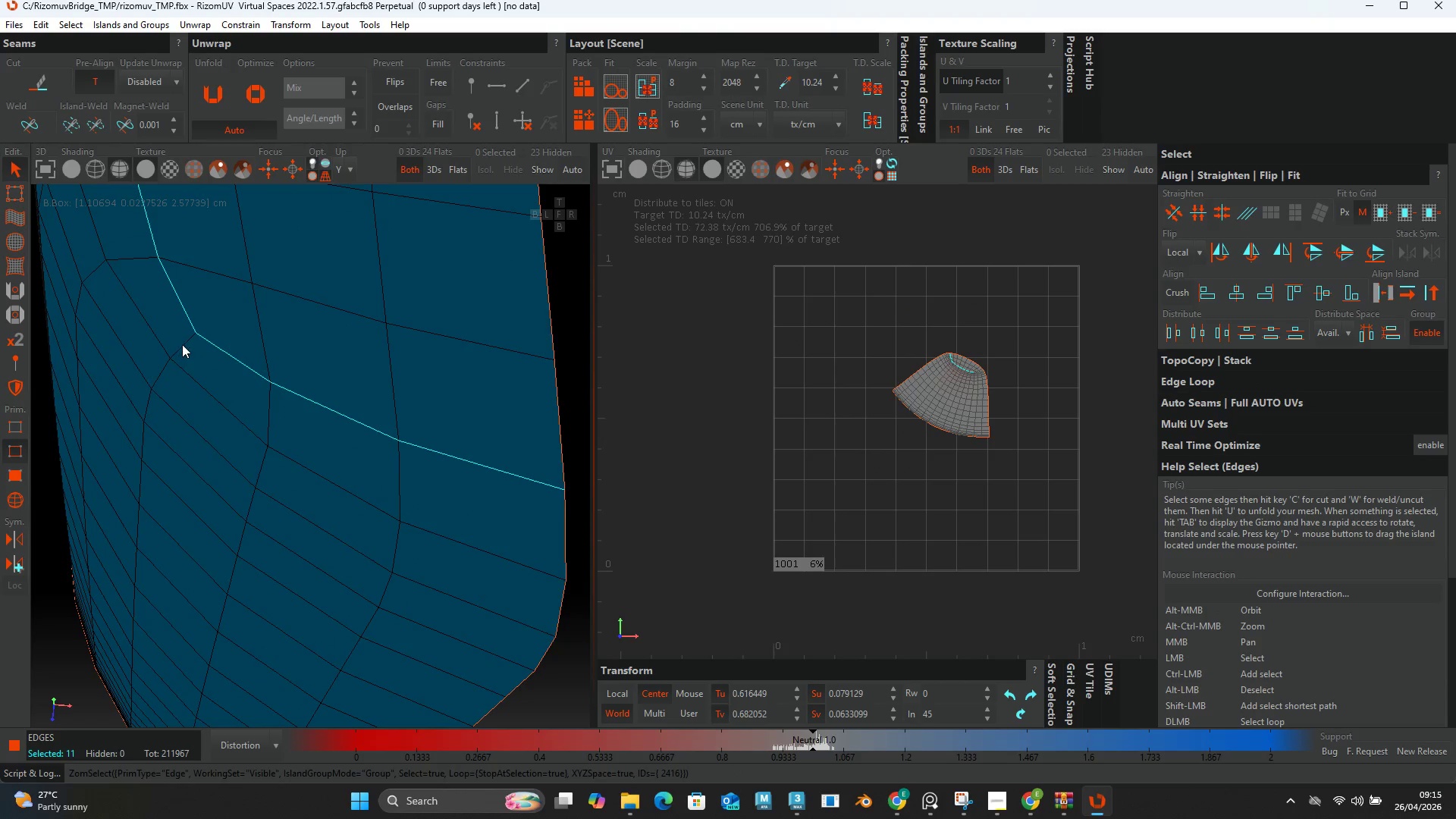 
left_click([182, 344])
 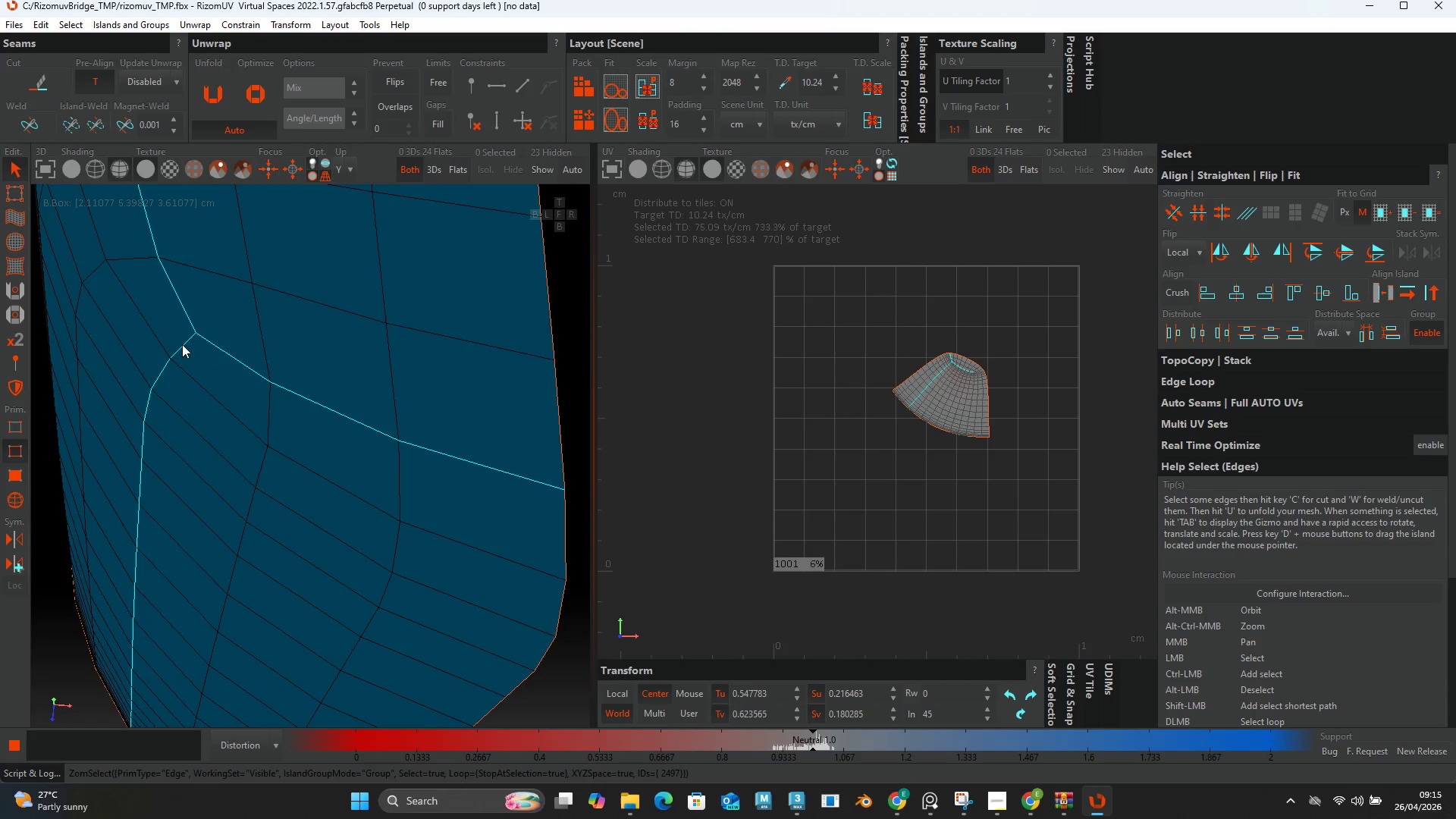 
double_click([182, 344])
 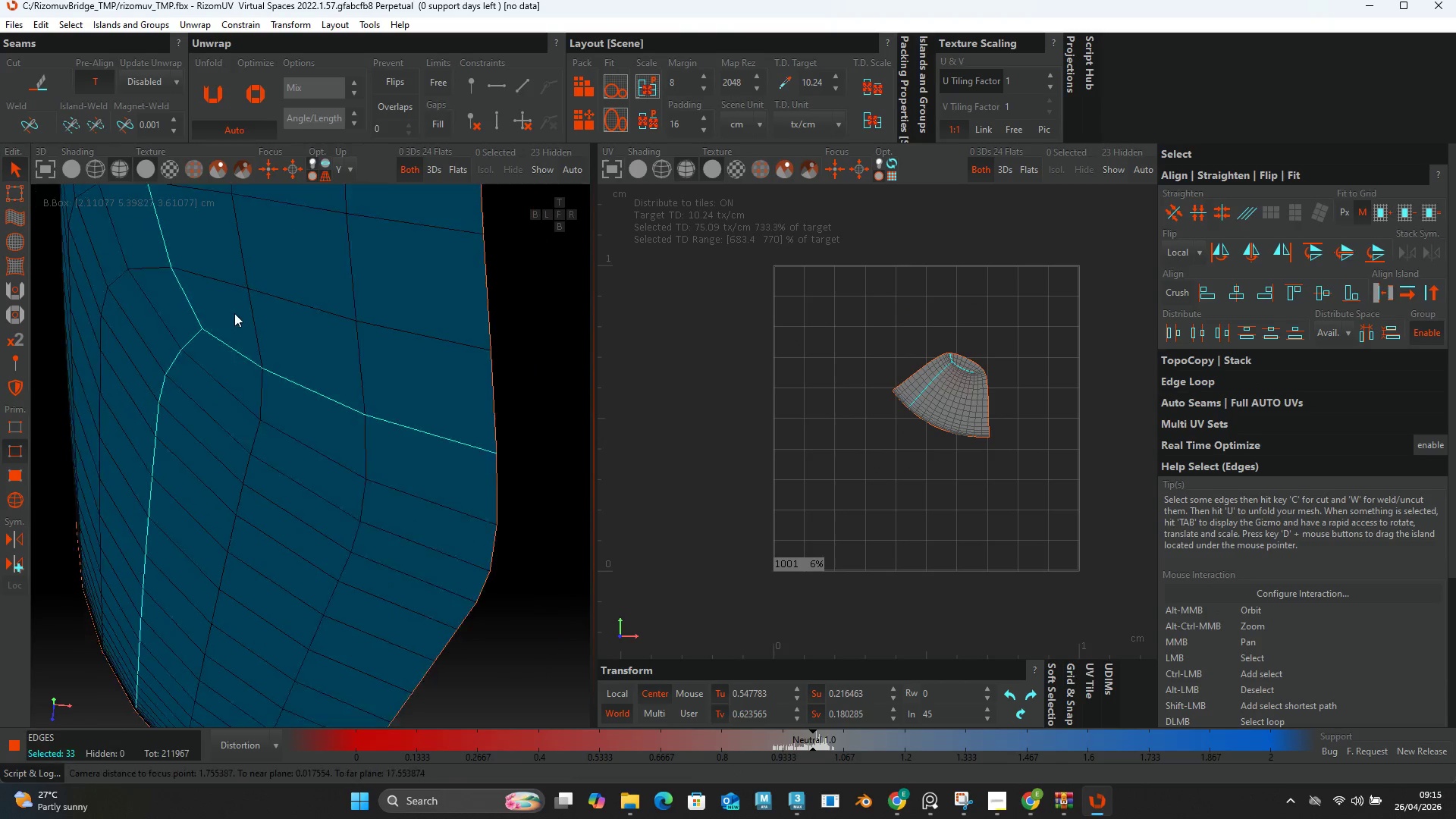 
hold_key(key=AltLeft, duration=0.55)
 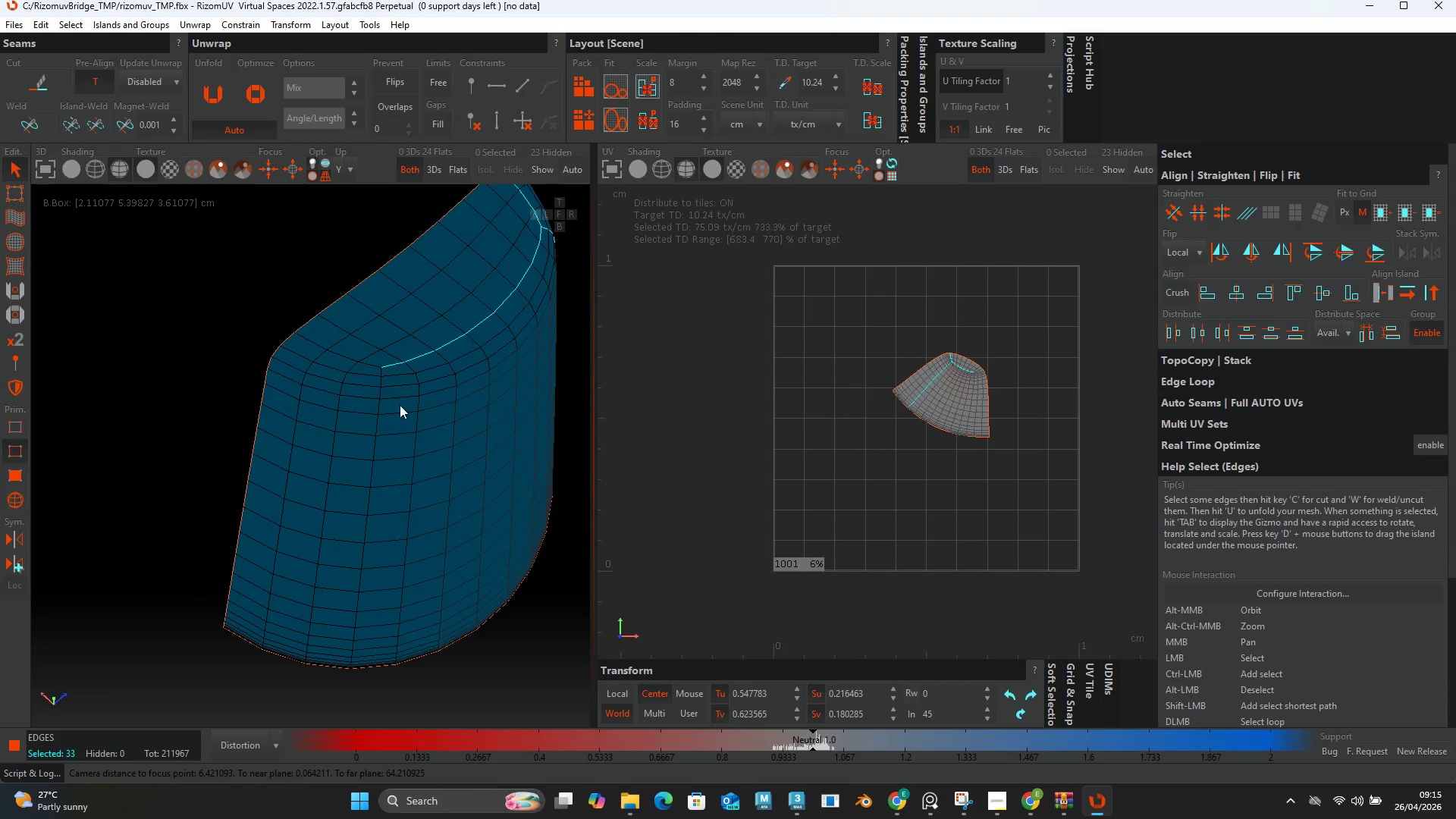 
scroll: coordinate [243, 320], scroll_direction: down, amount: 7.0
 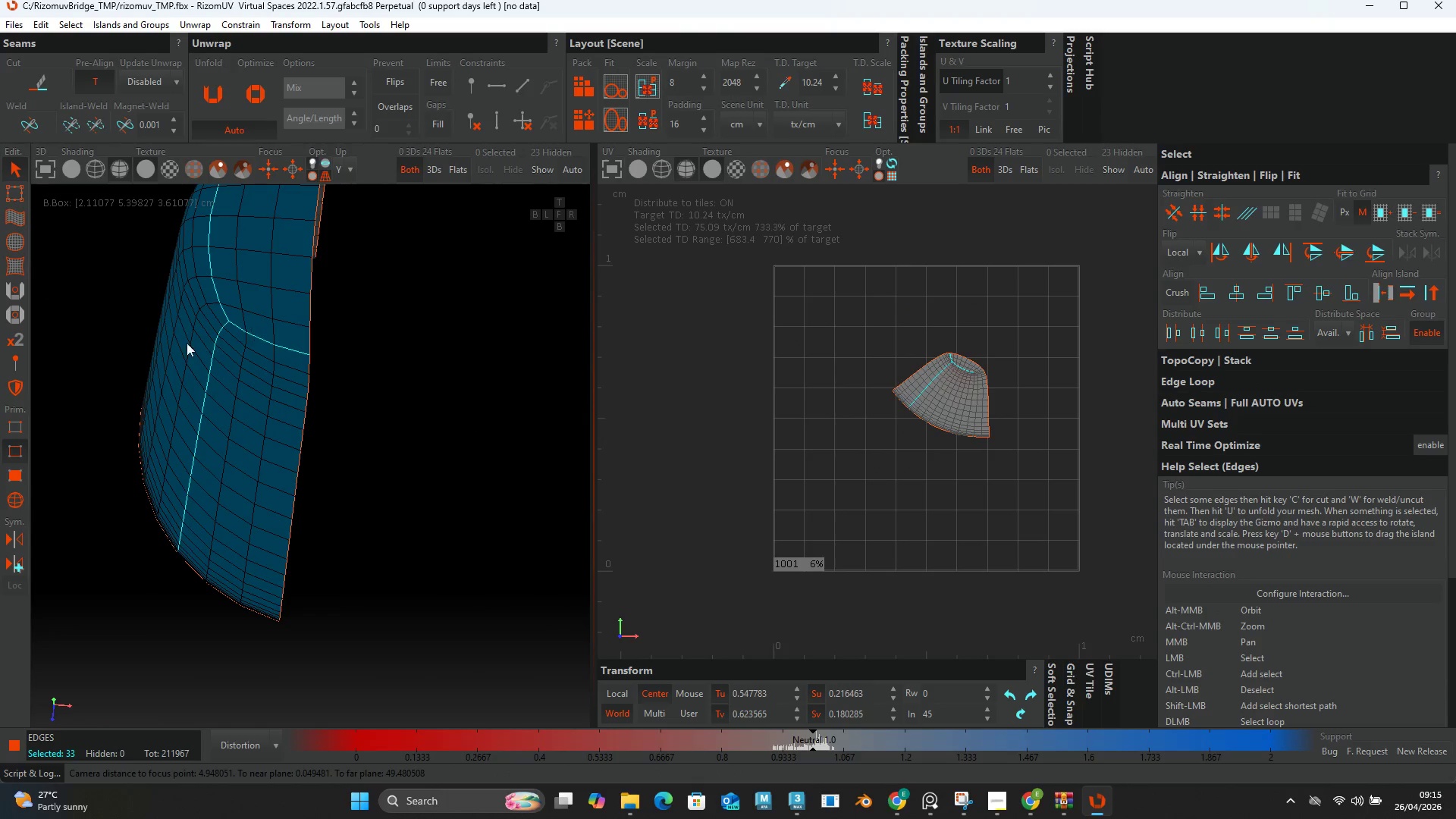 
hold_key(key=ControlLeft, duration=1.22)
 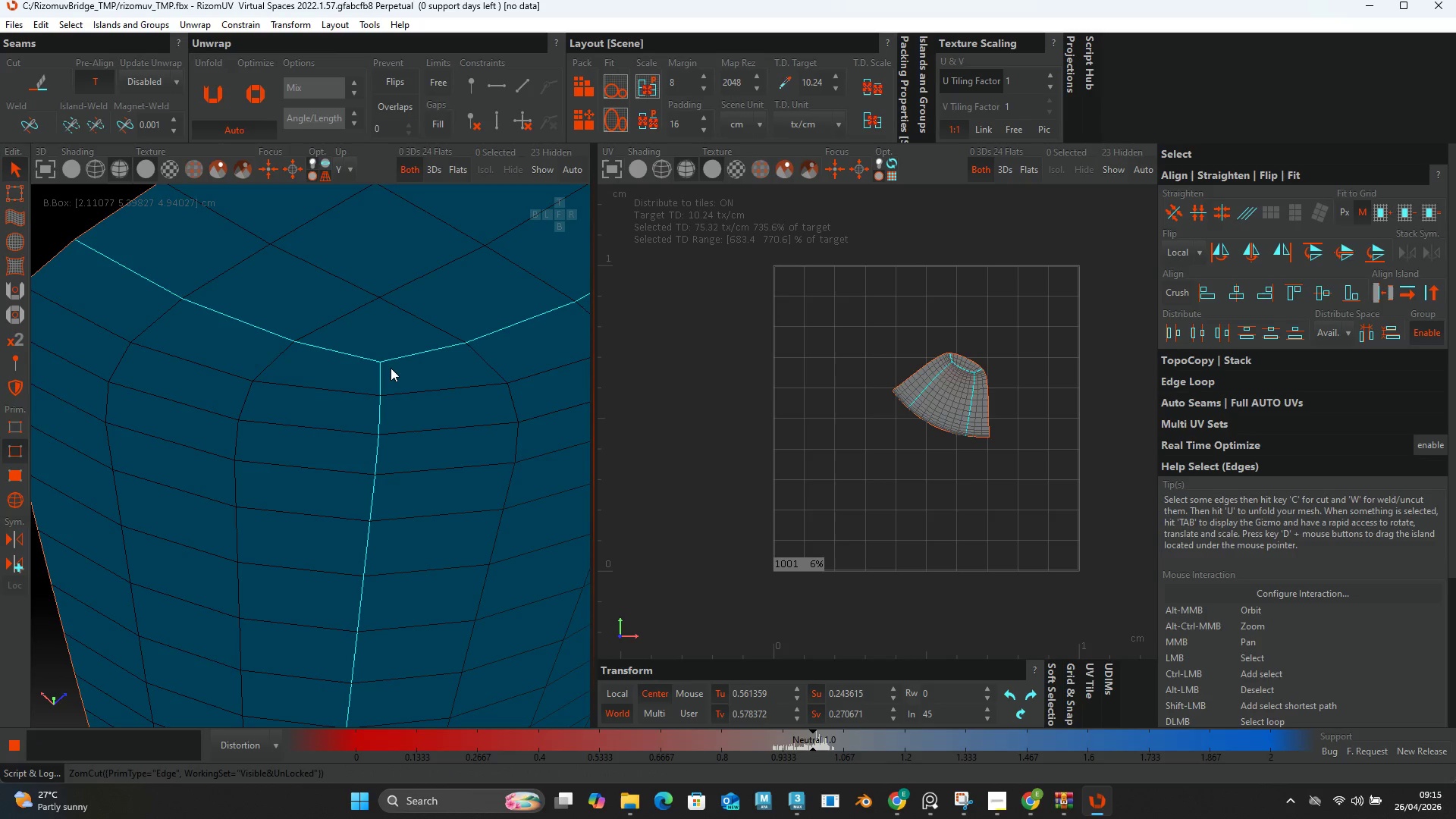 
scroll: coordinate [380, 366], scroll_direction: up, amount: 5.0
 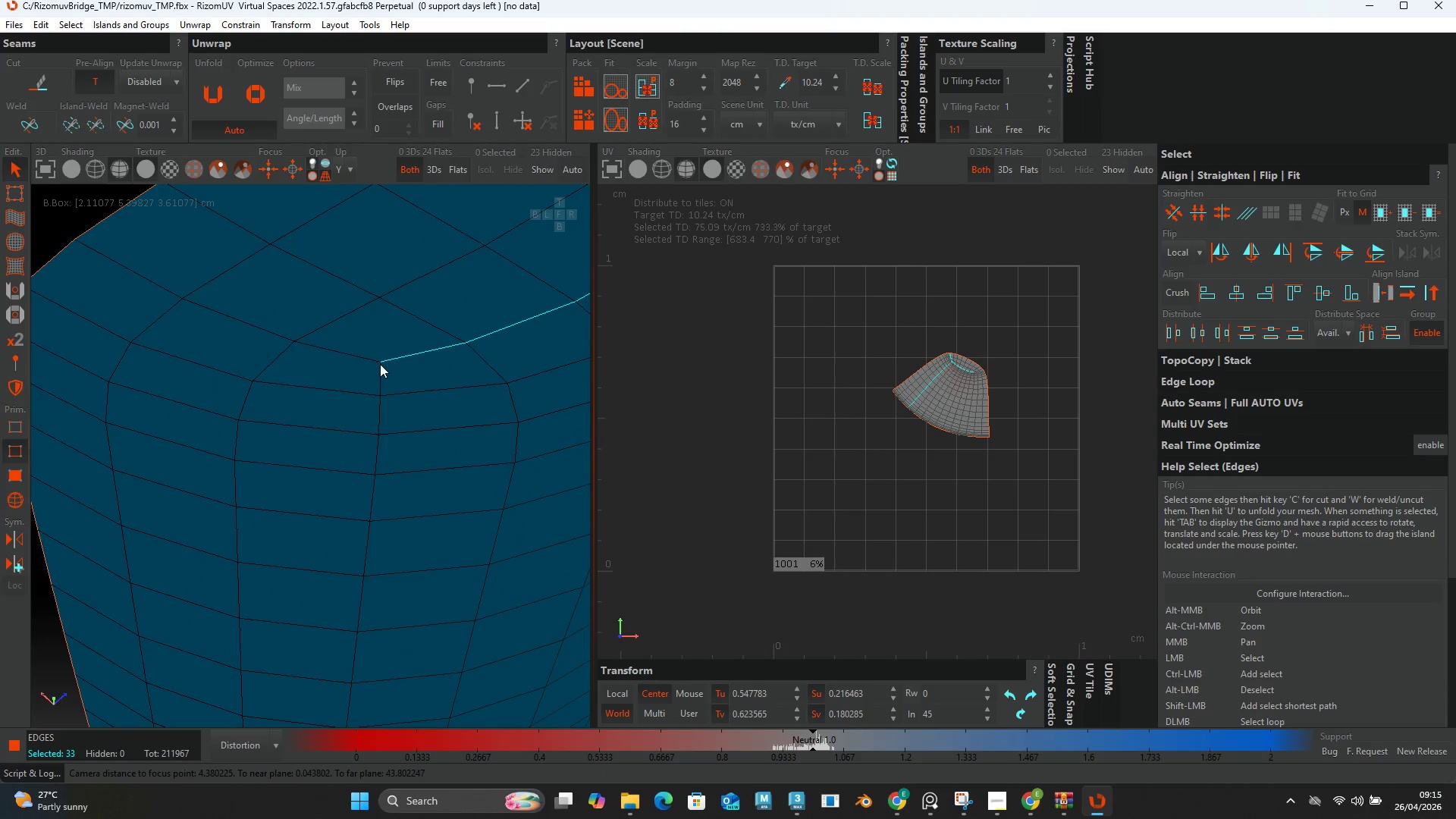 
double_click([362, 358])
 